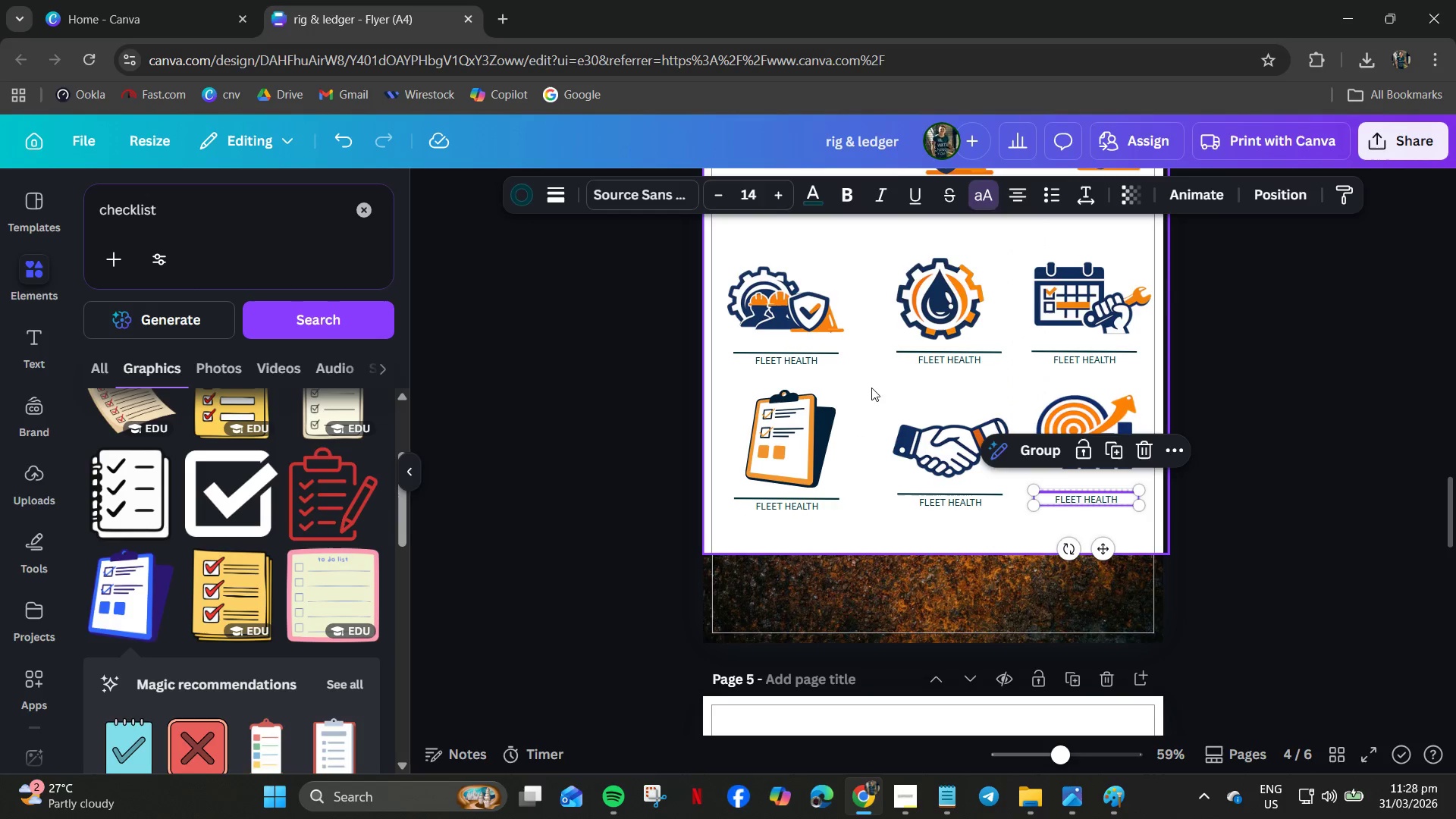 
left_click([869, 385])
 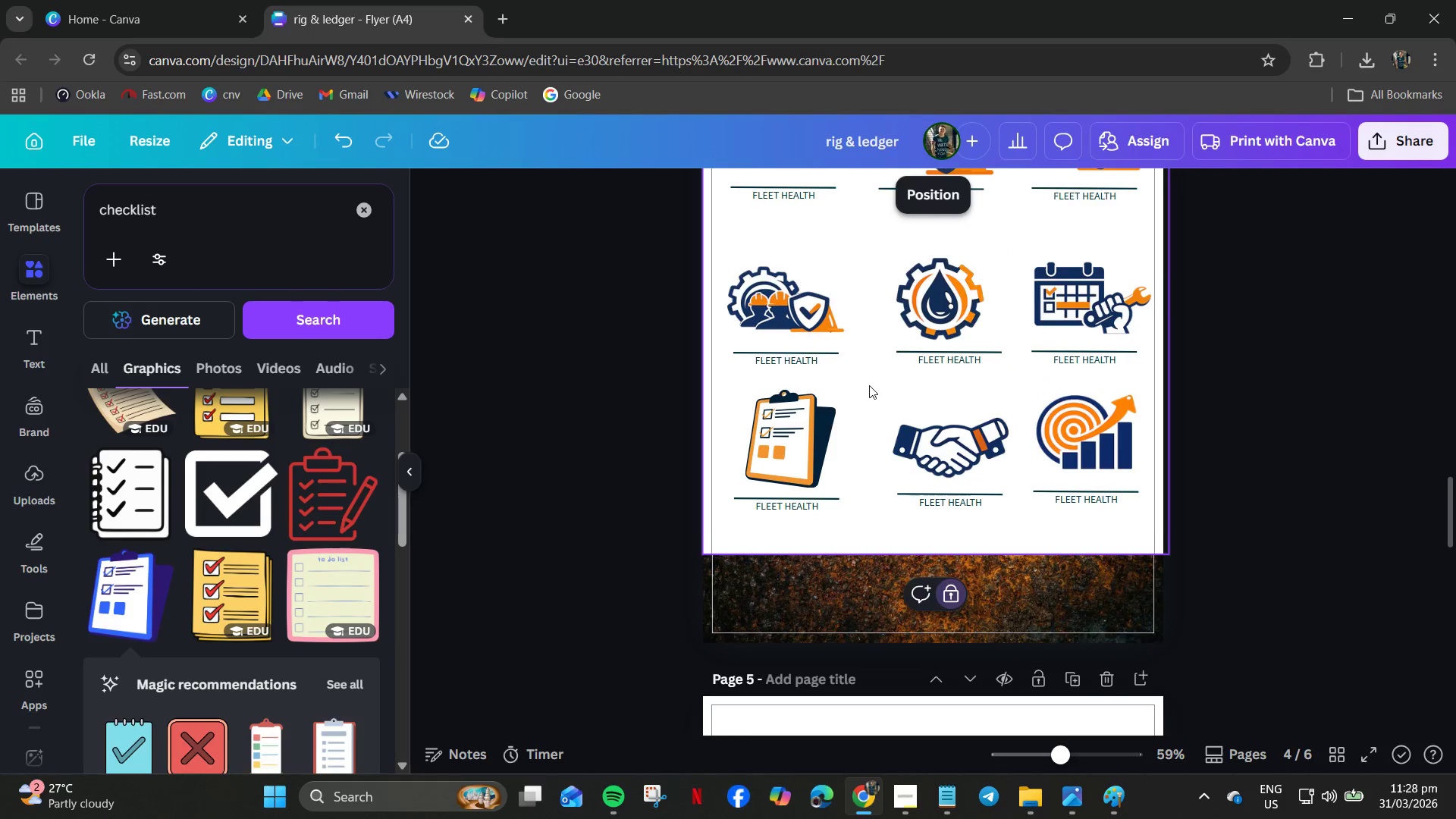 
scroll: coordinate [869, 385], scroll_direction: up, amount: 4.0
 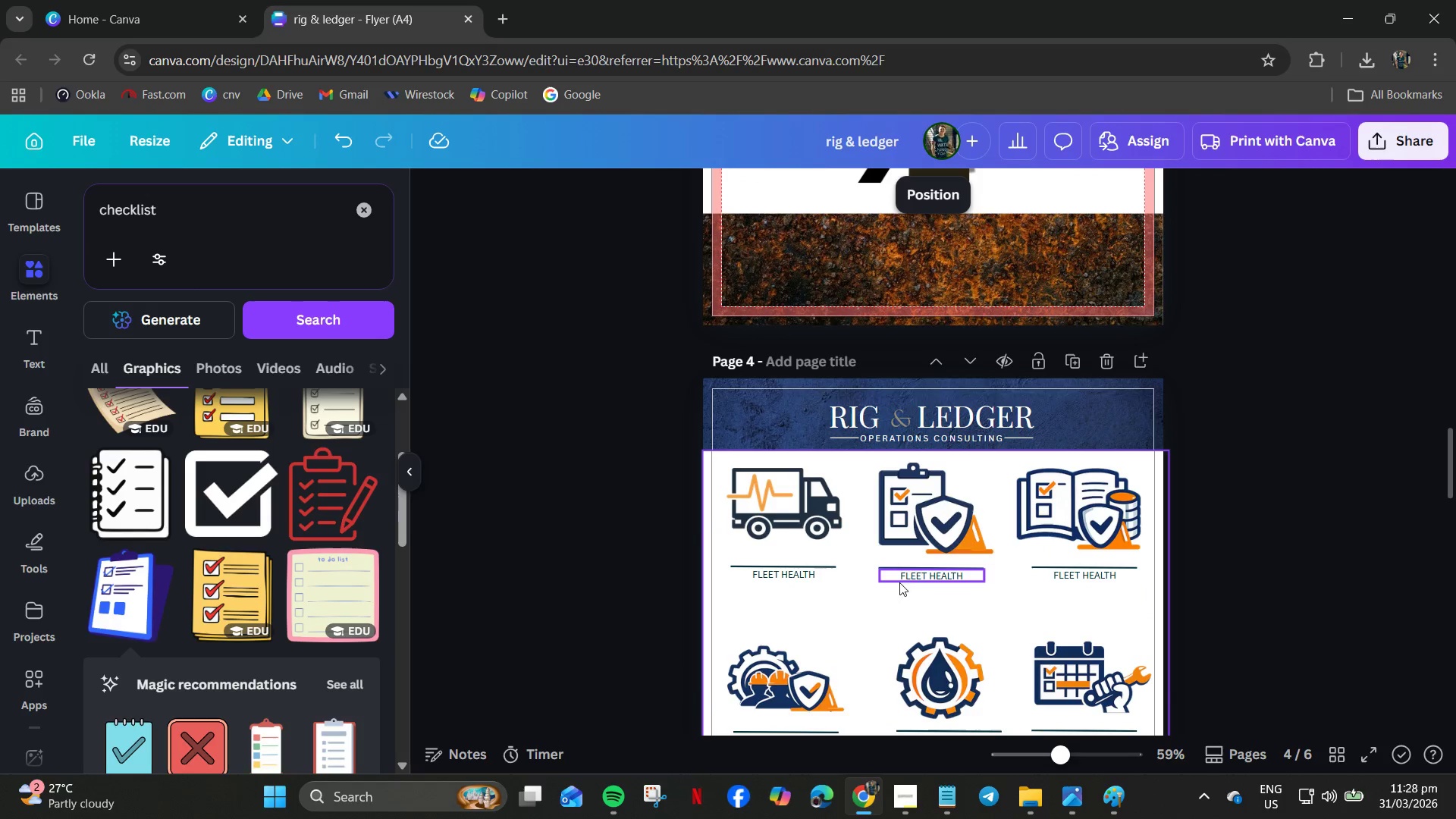 
double_click([924, 576])
 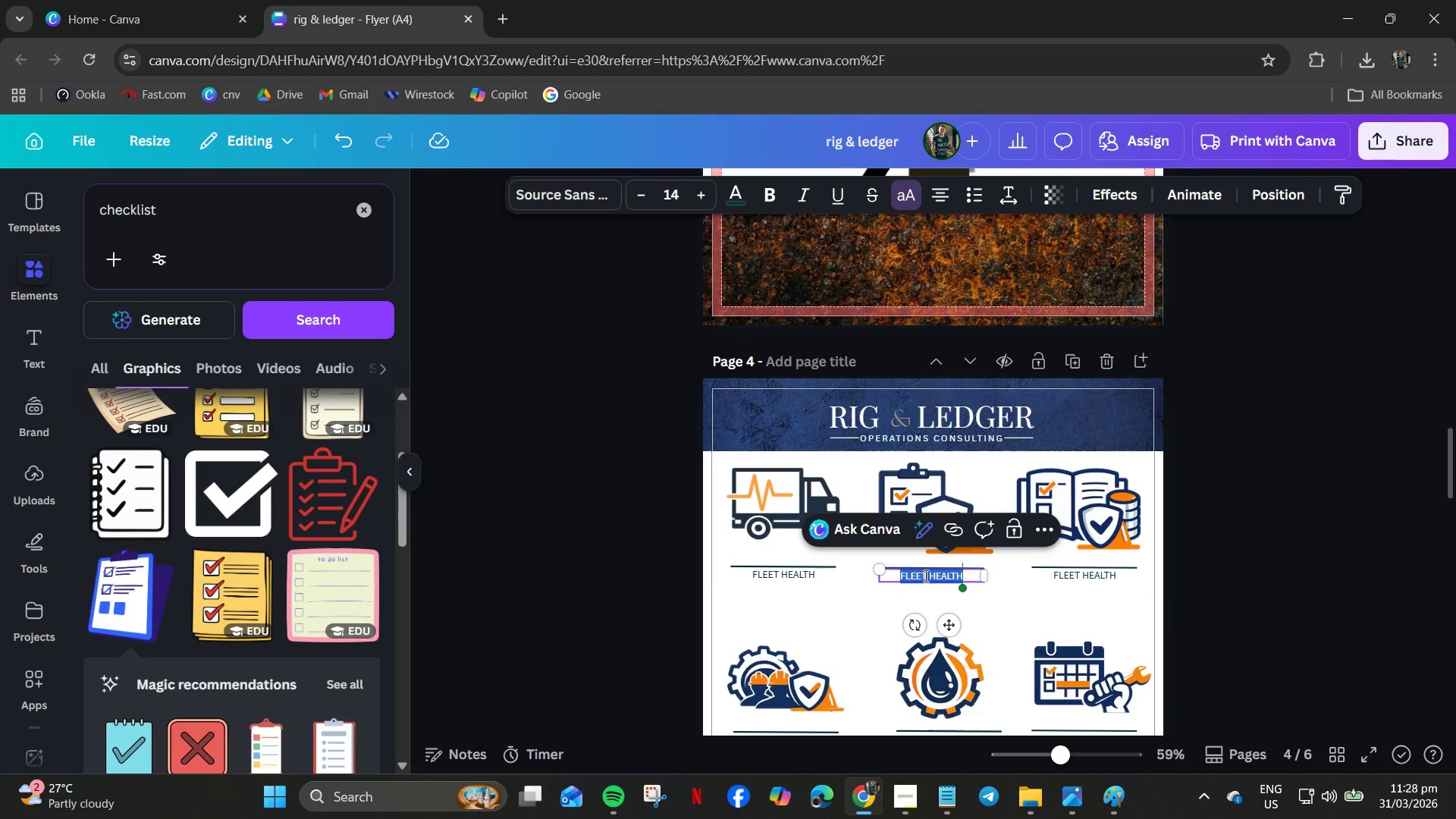 
type(job )
key(Backspace)
type(=site coc)
key(Backspace)
type(mpliance)
 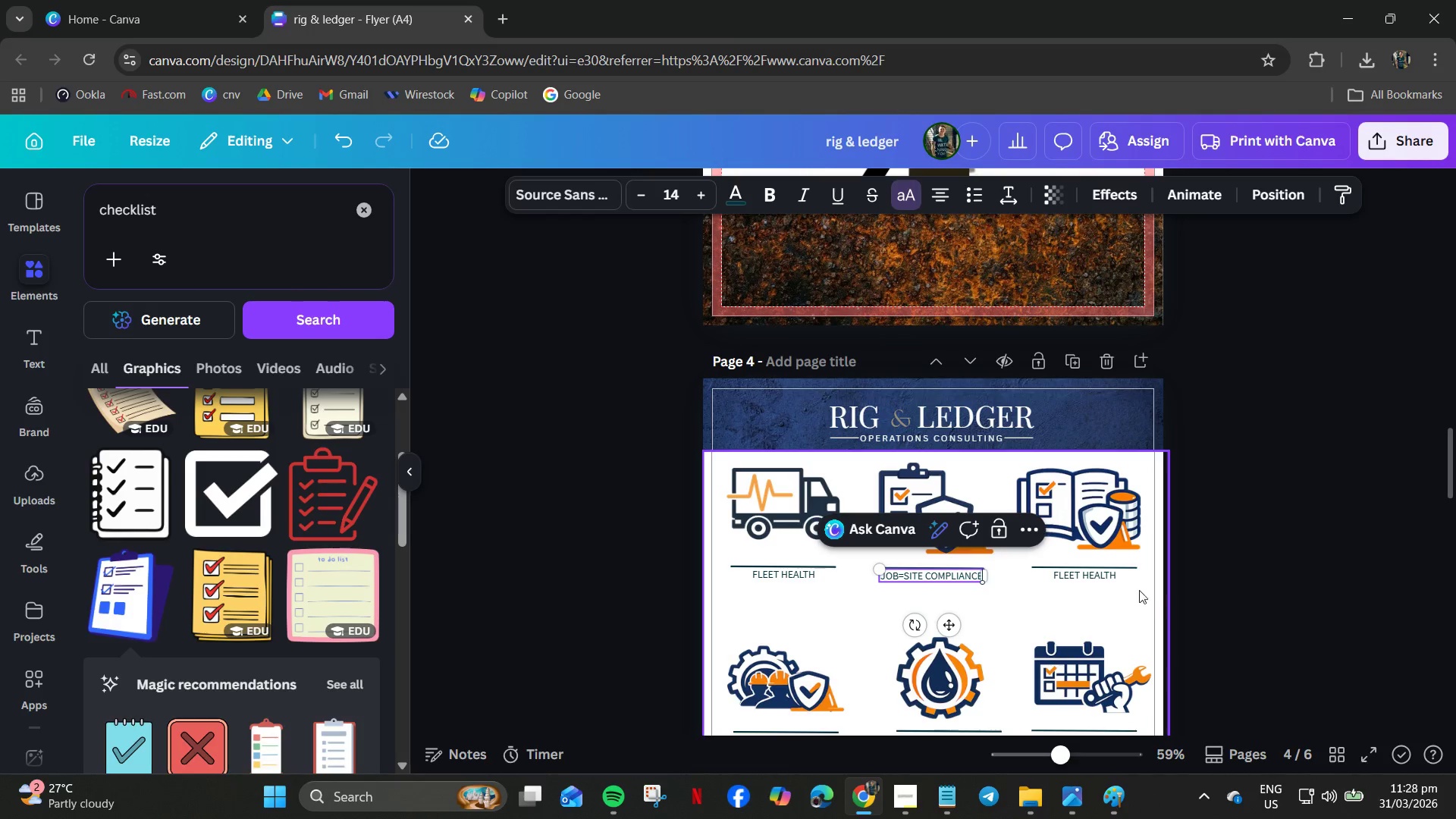 
left_click([1095, 568])
 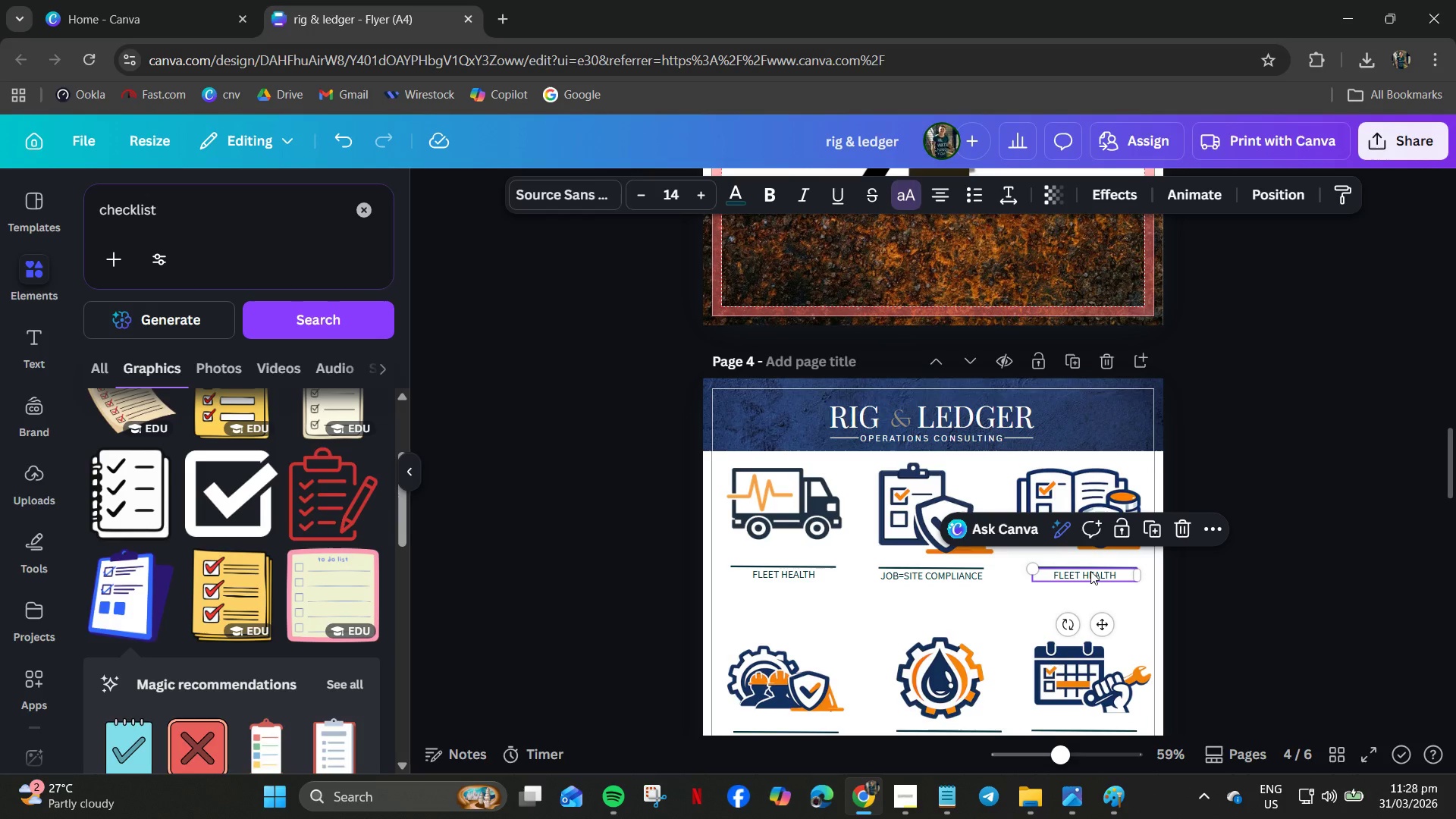 
double_click([1090, 571])
 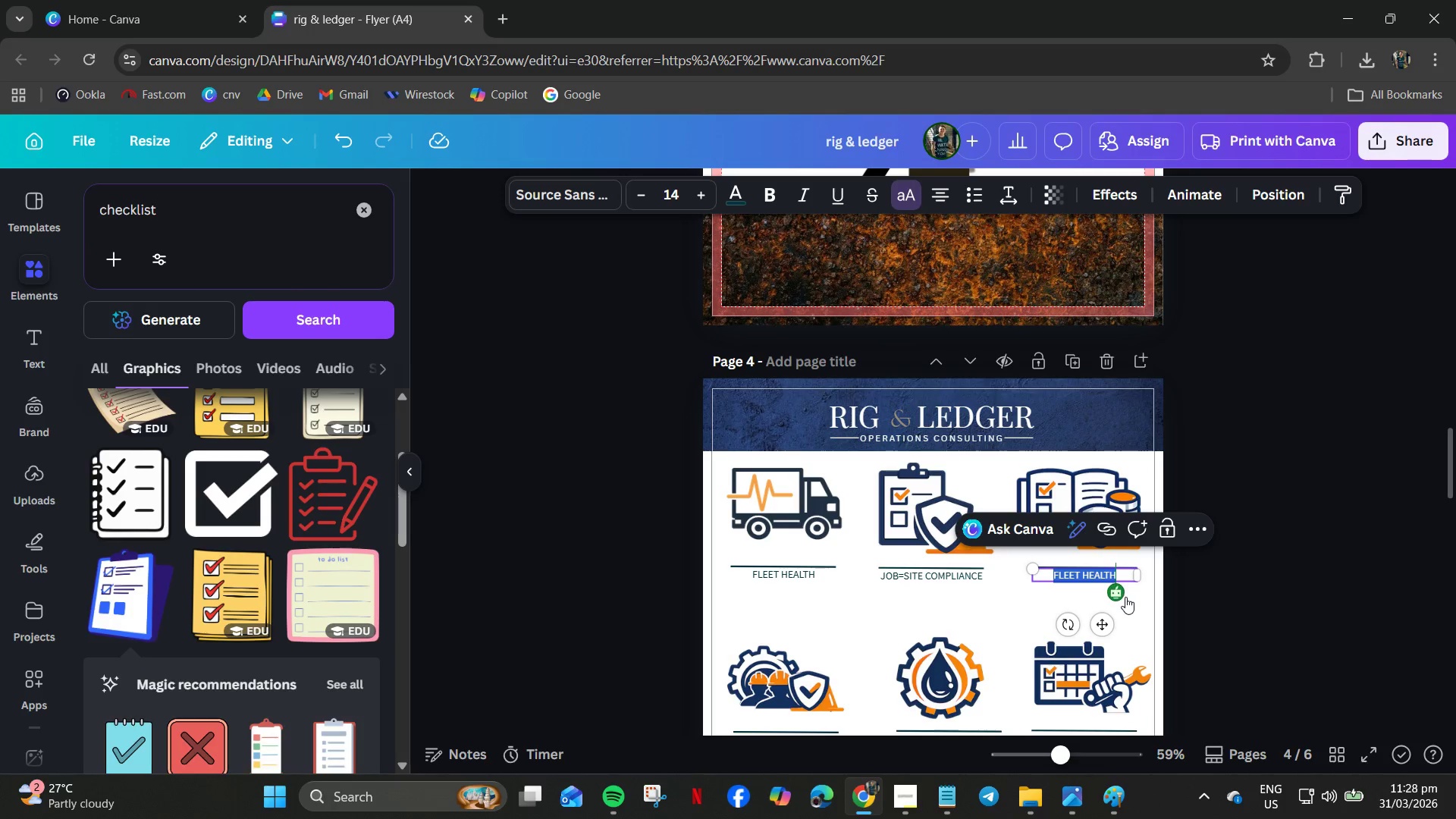 
type(capital allocation)
 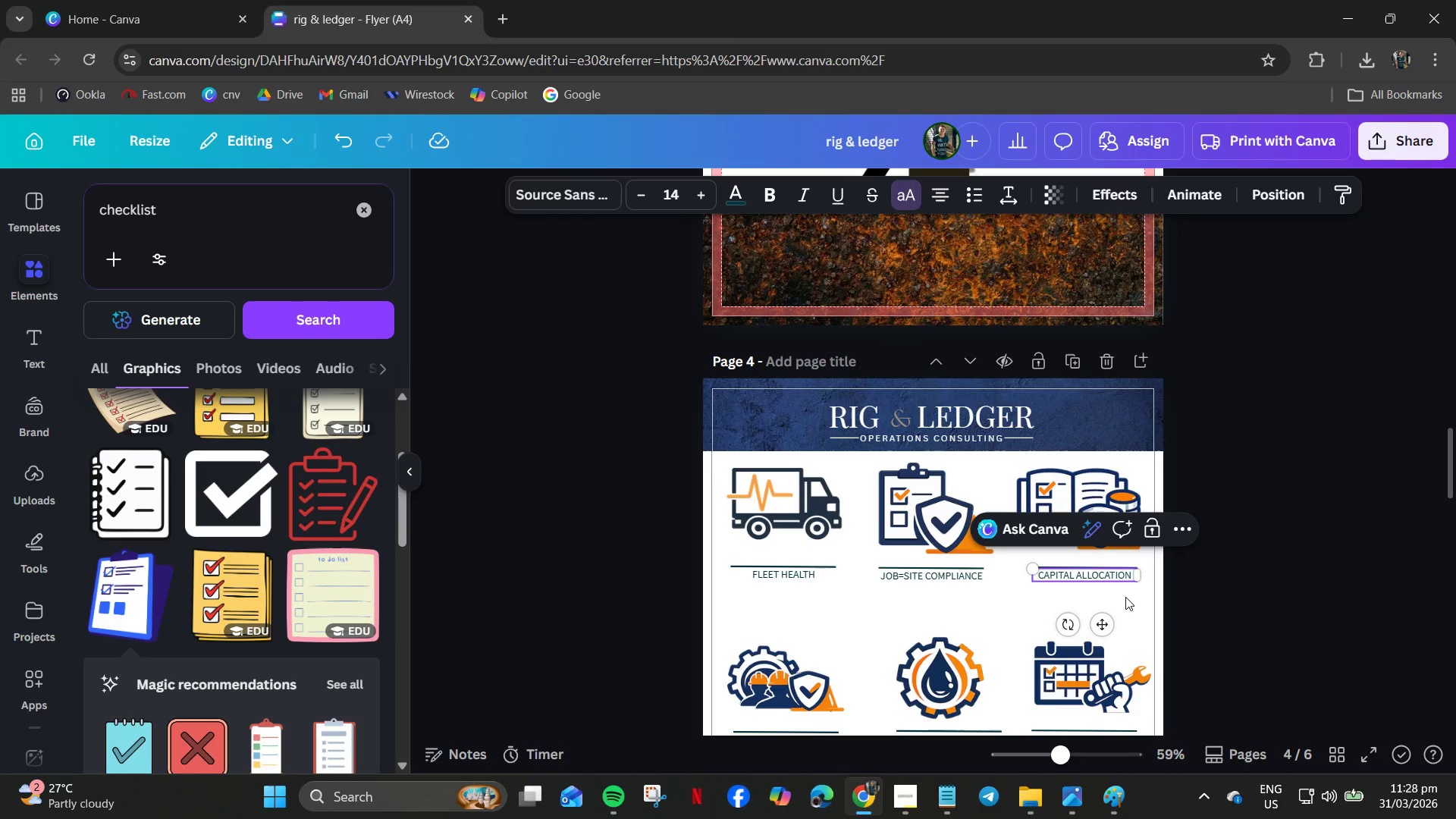 
scroll: coordinate [924, 663], scroll_direction: down, amount: 2.0
 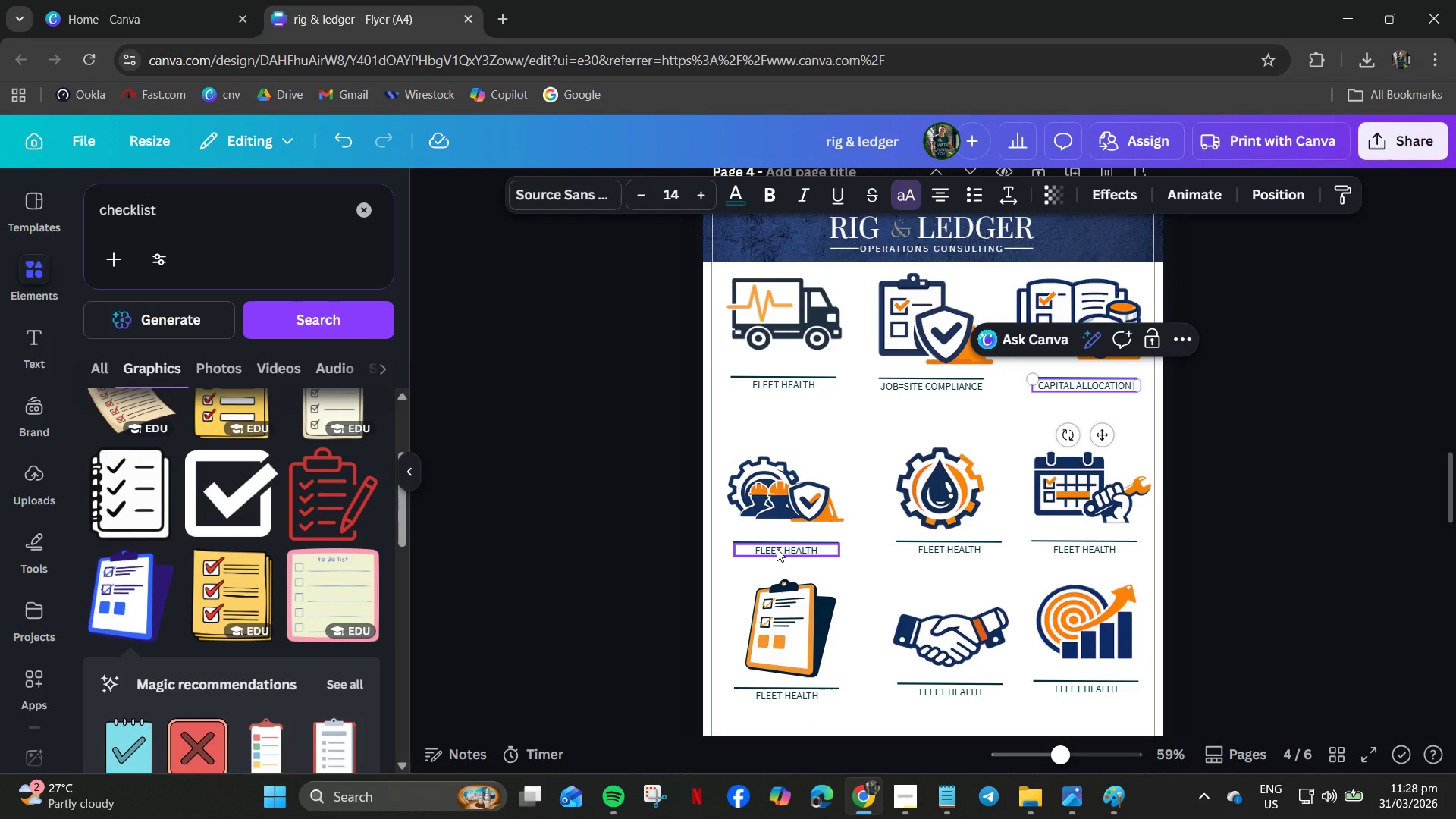 
double_click([777, 548])
 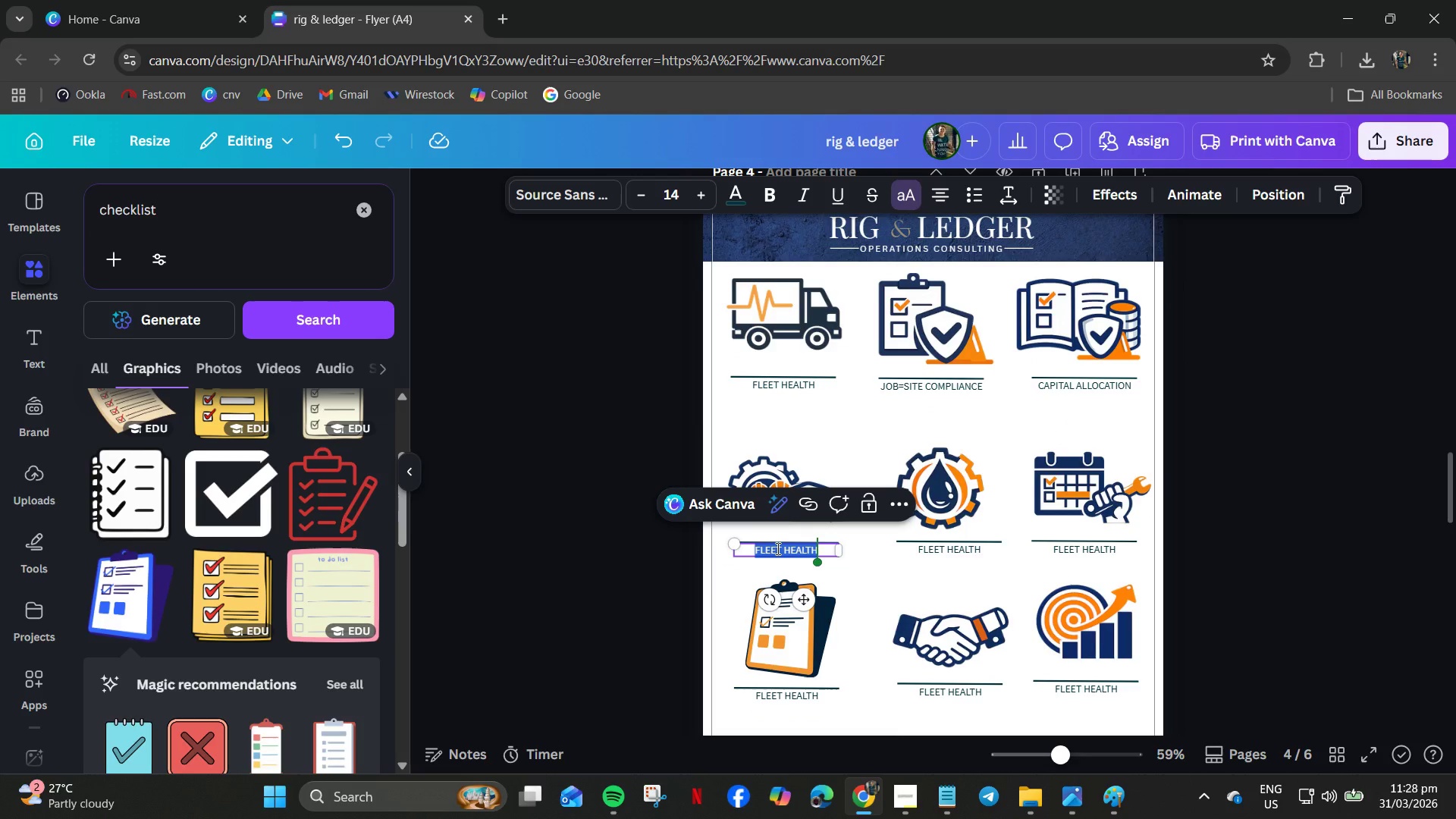 
type(workforce safety)
 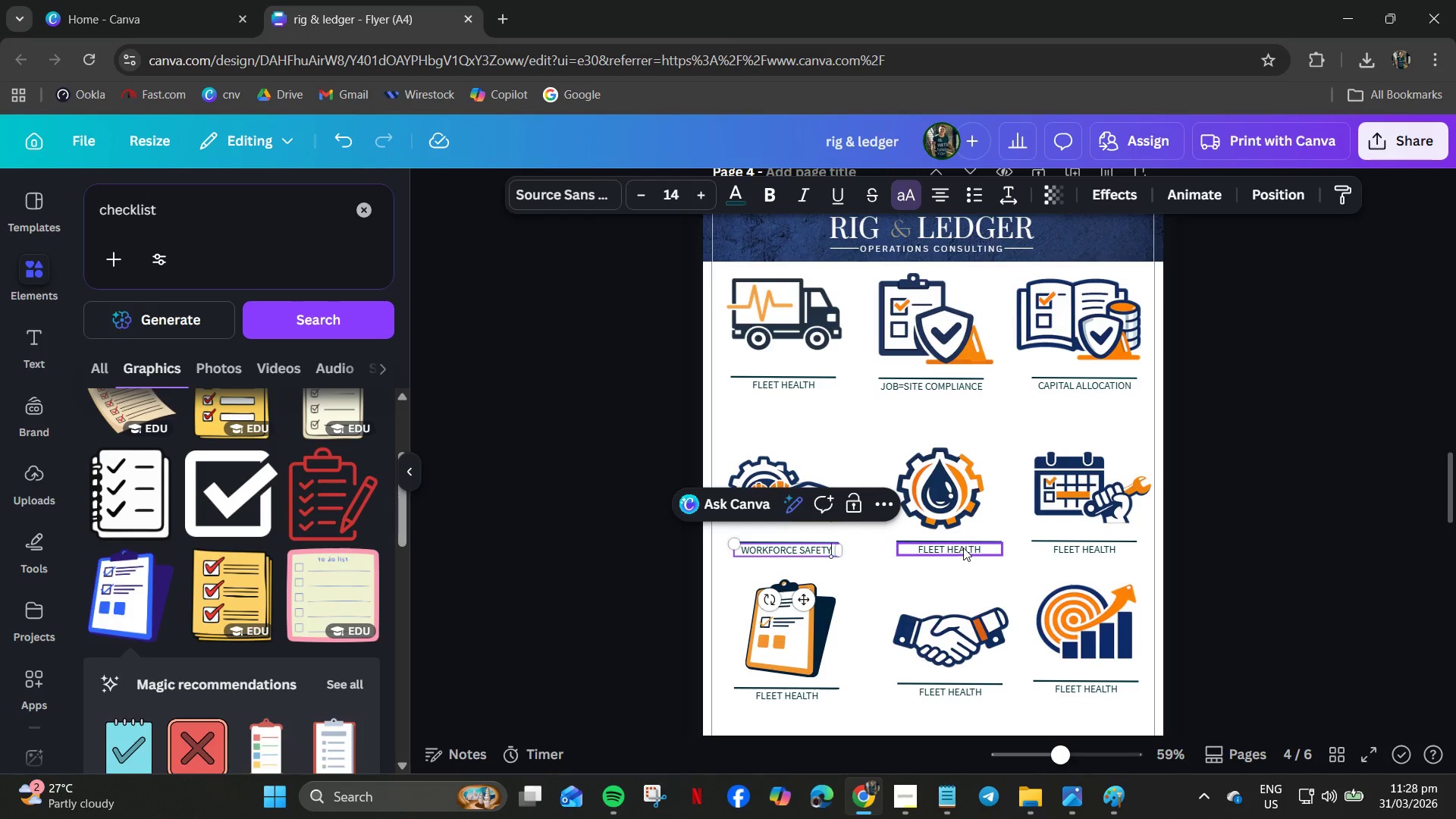 
double_click([963, 548])
 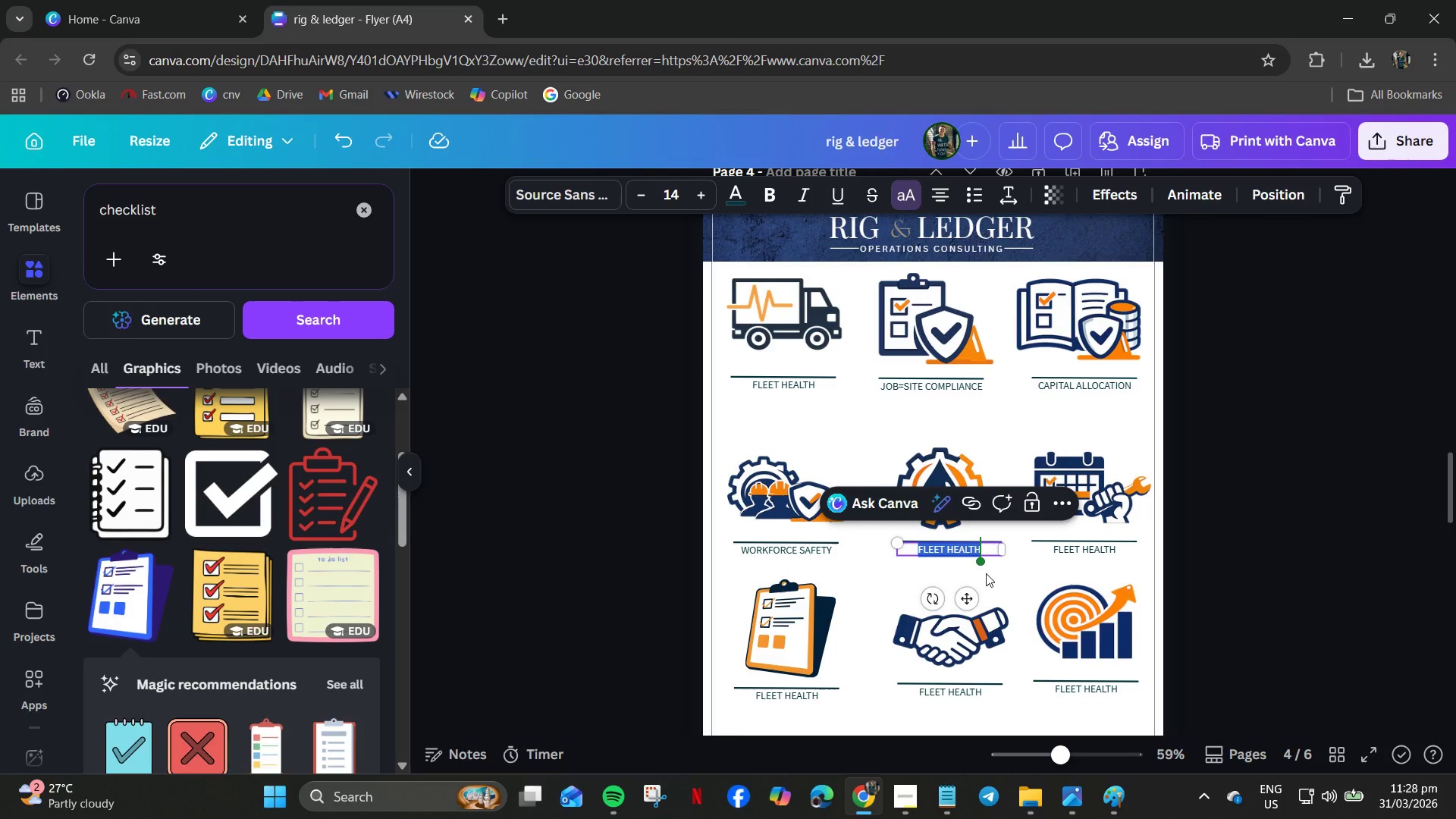 
type(equipment)
 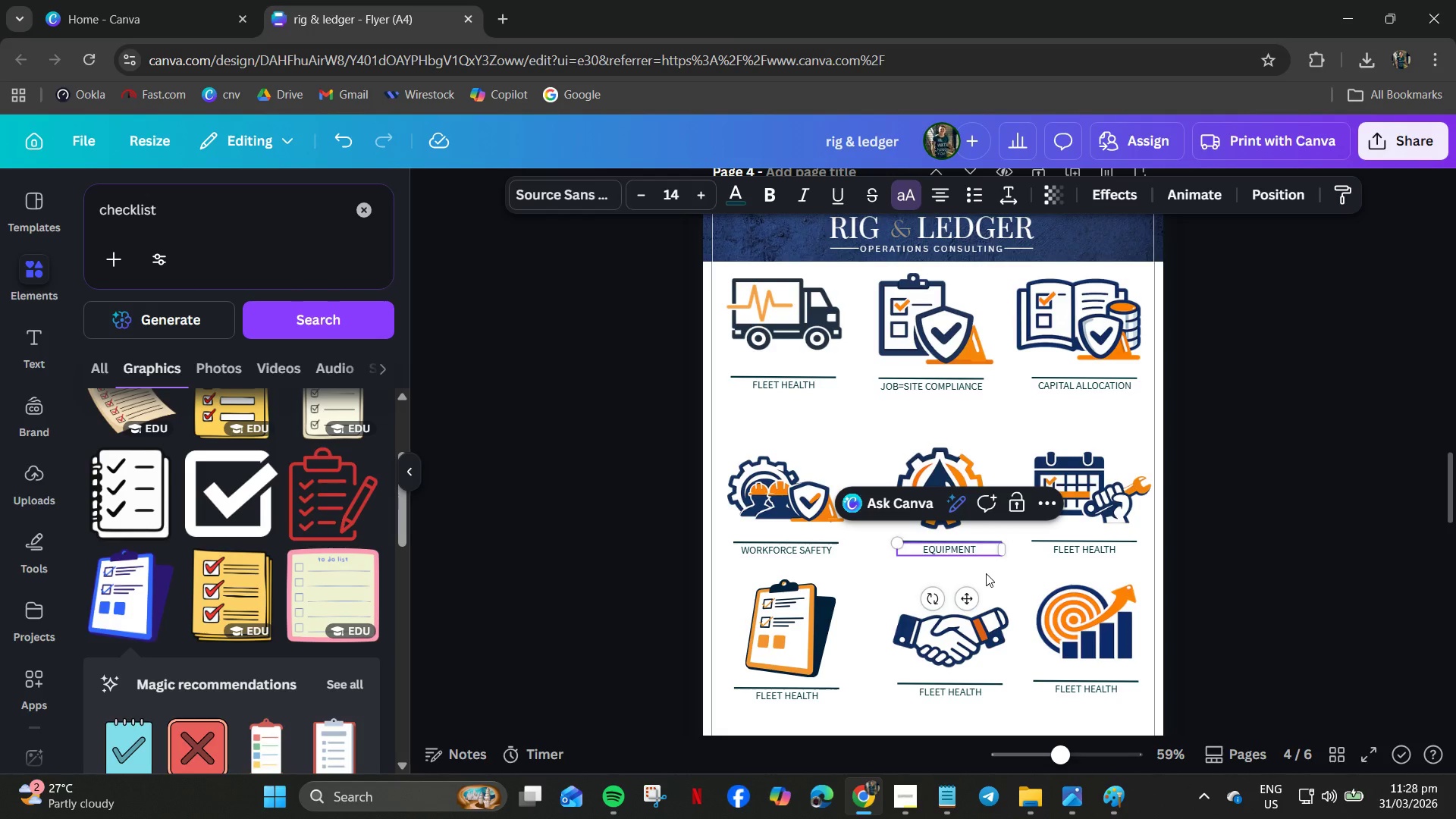 
wait(6.59)
 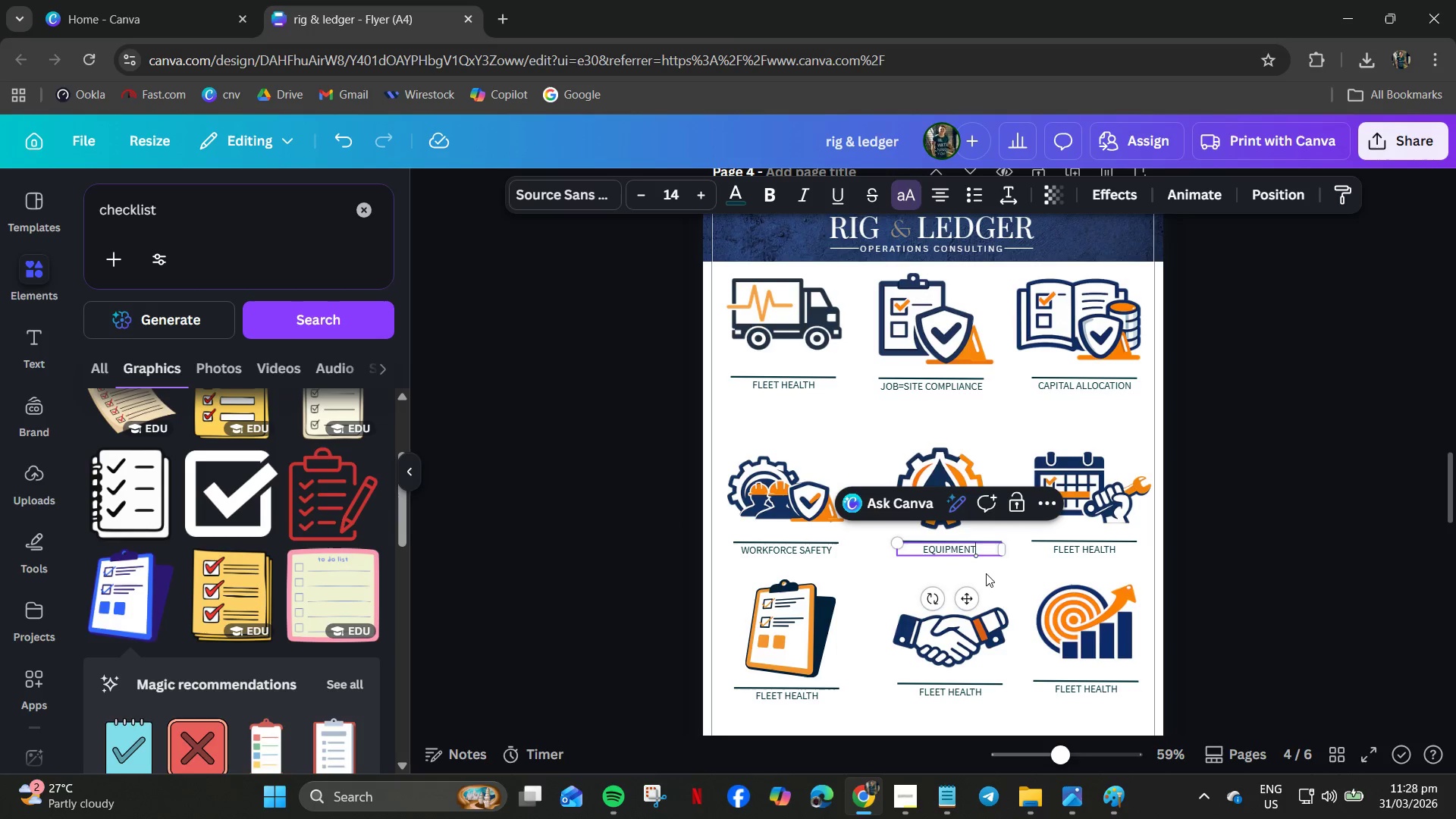 
key(Space)
 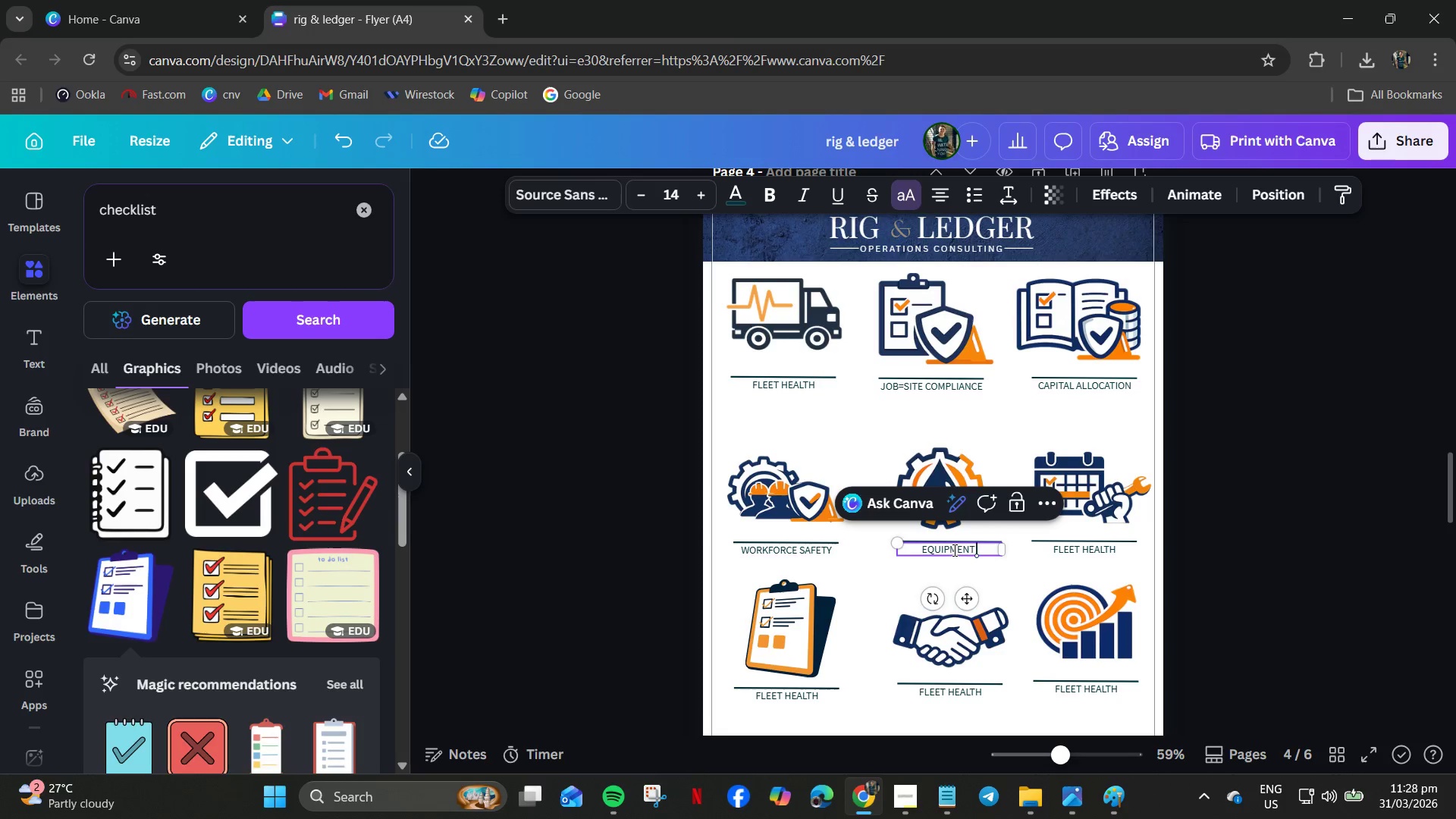 
wait(5.16)
 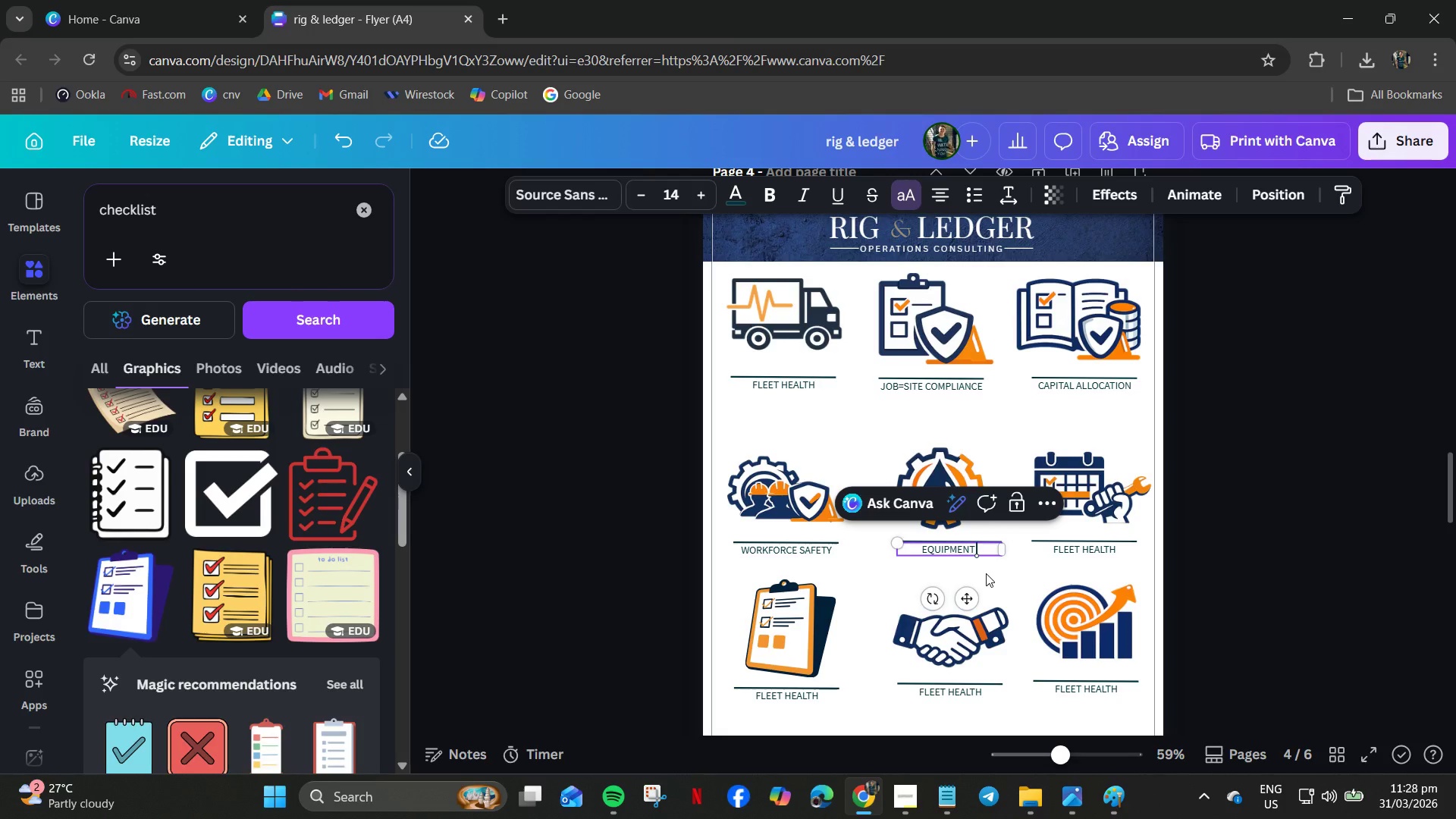 
double_click([953, 550])
 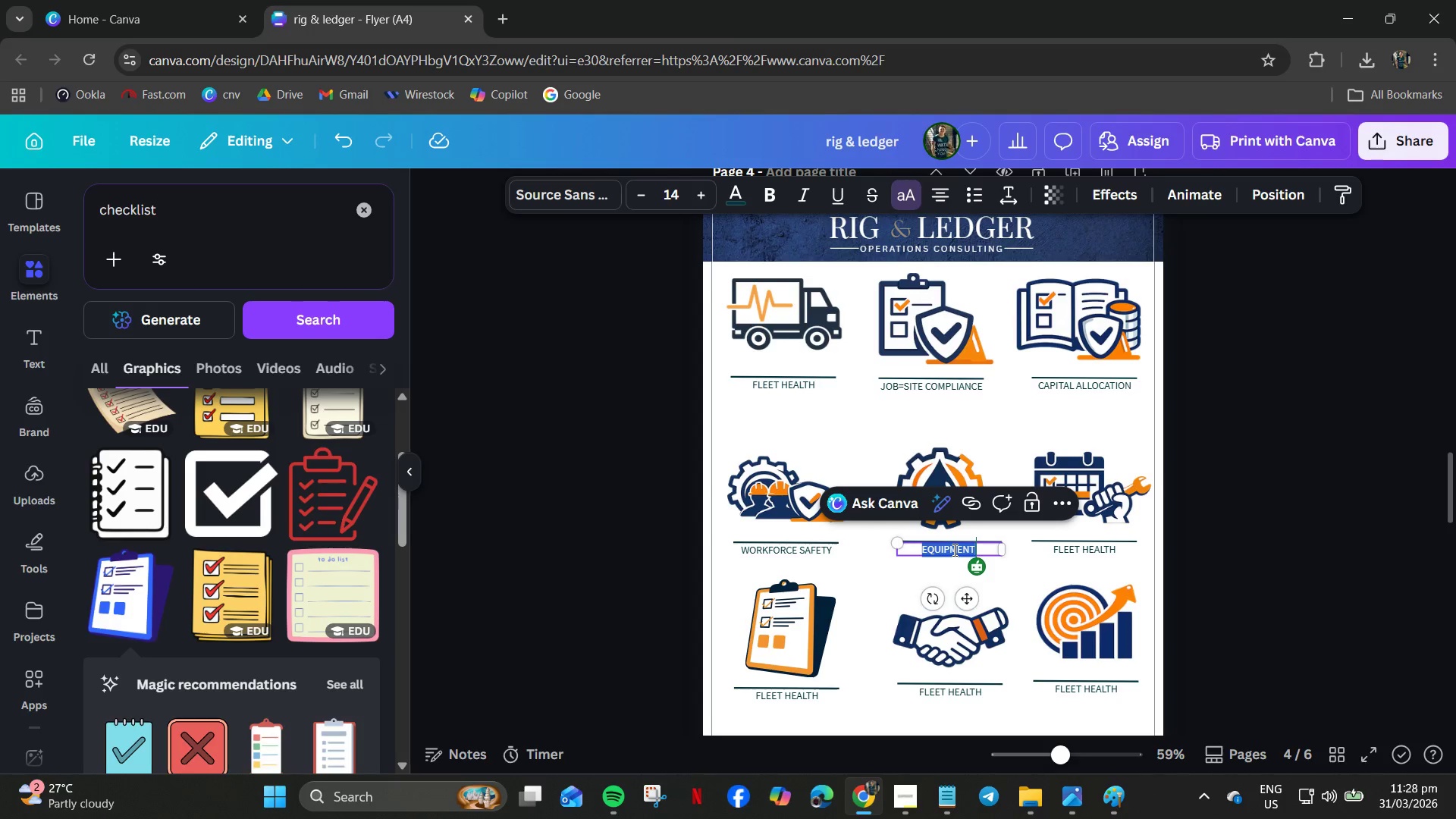 
type(resourse)
key(Backspace)
key(Backspace)
type(ce efficiency)
 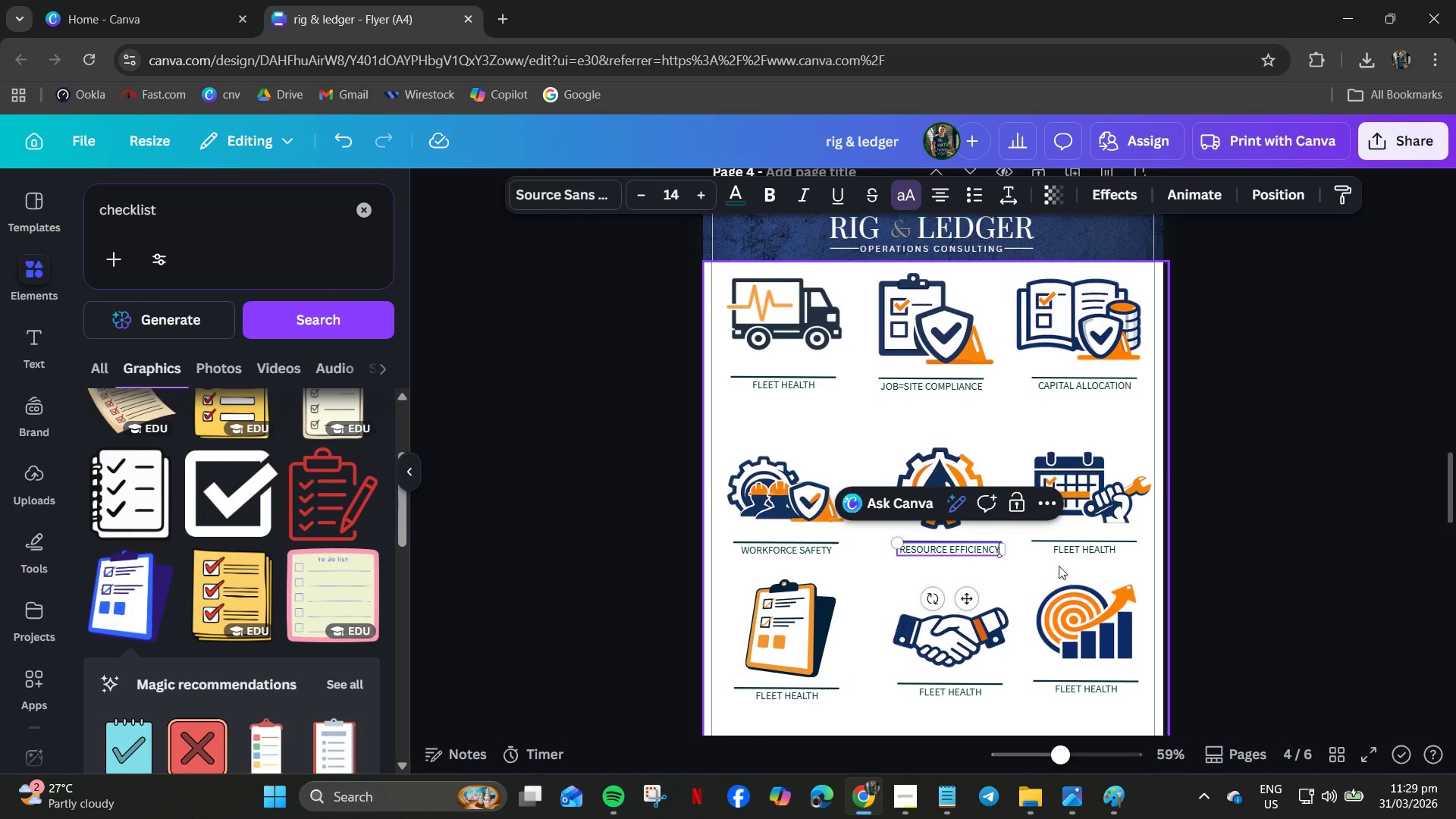 
double_click([1103, 549])
 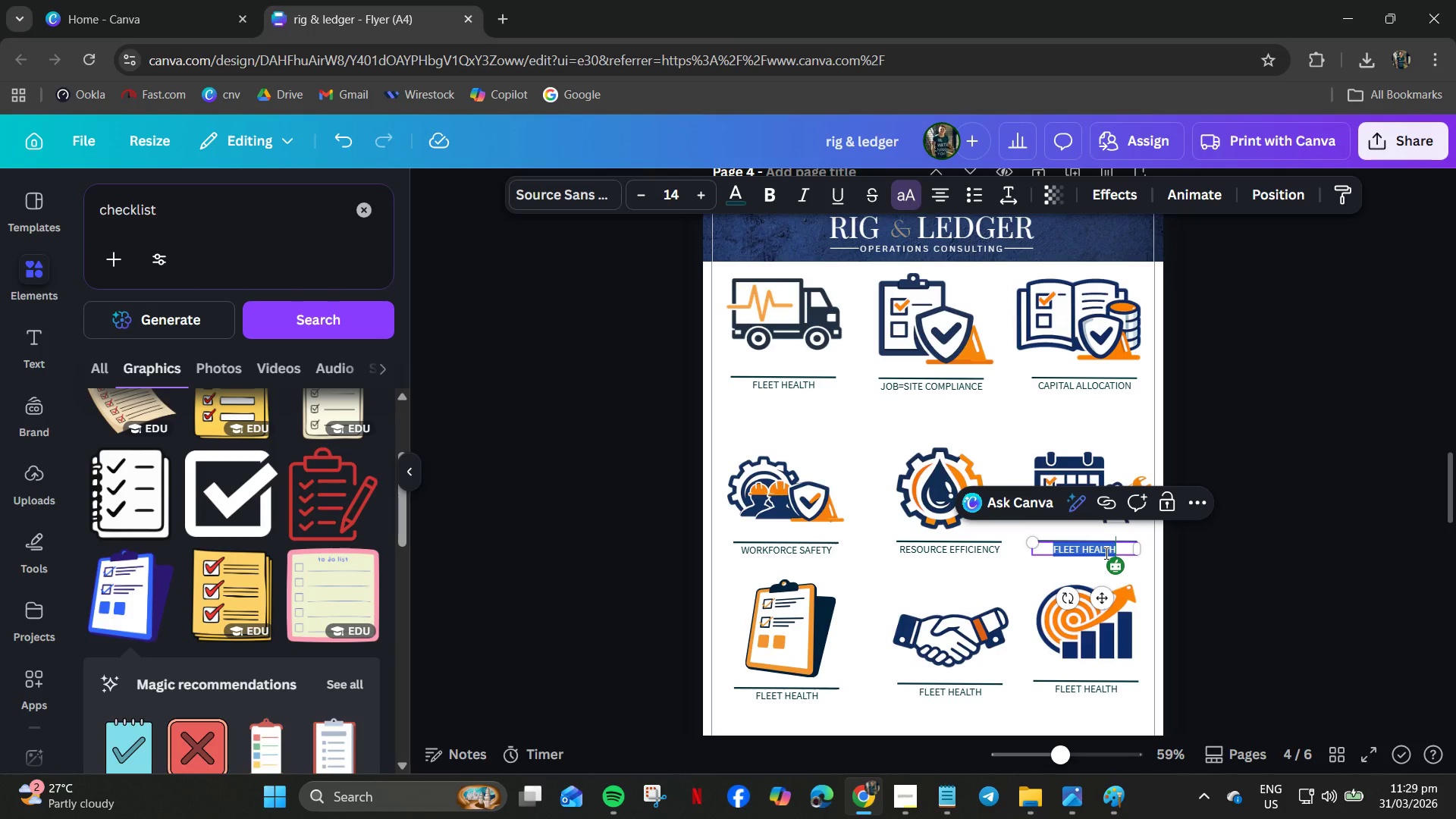 
type(P)
key(Backspace)
type(project scheduling)
 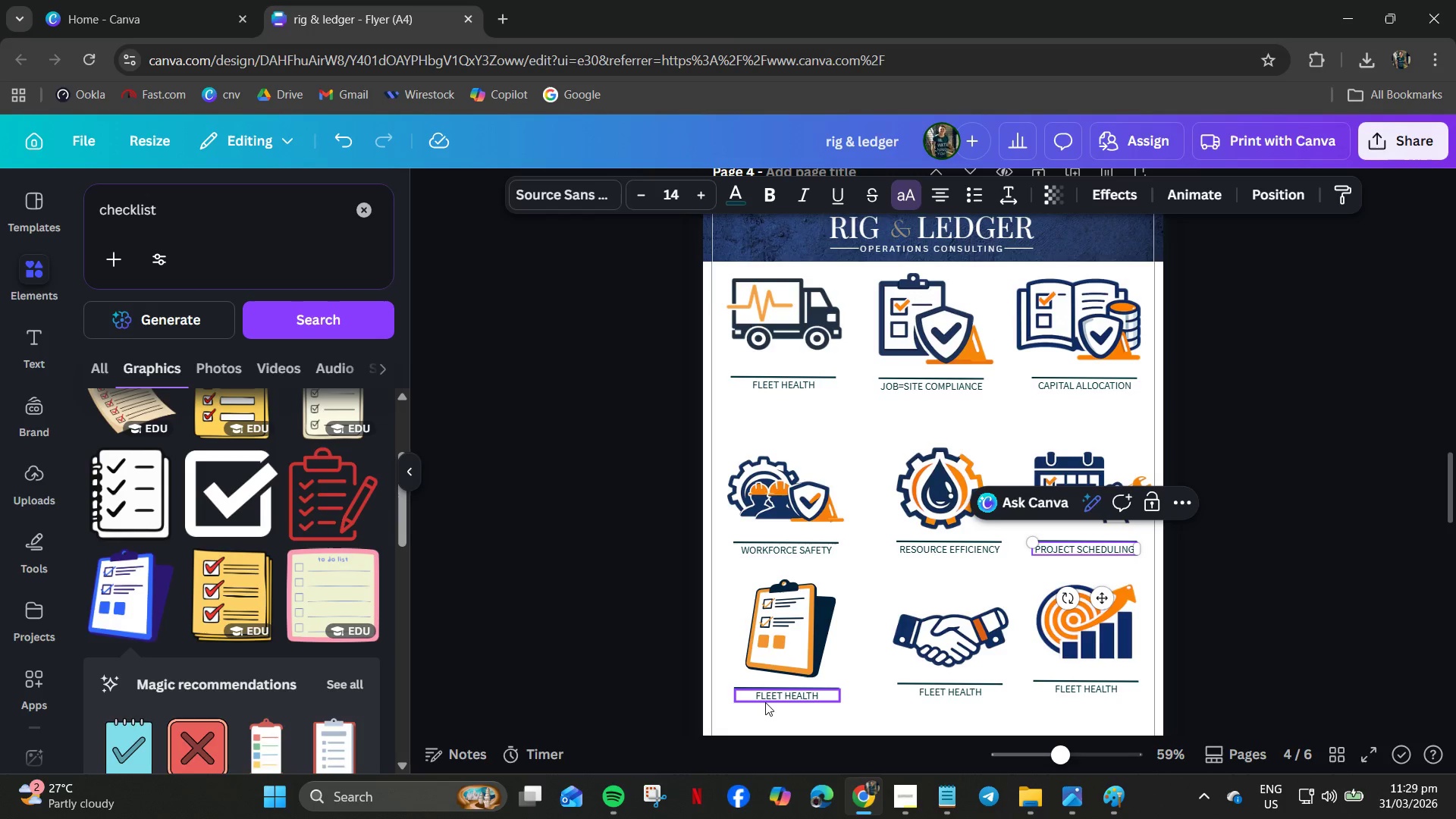 
double_click([765, 702])
 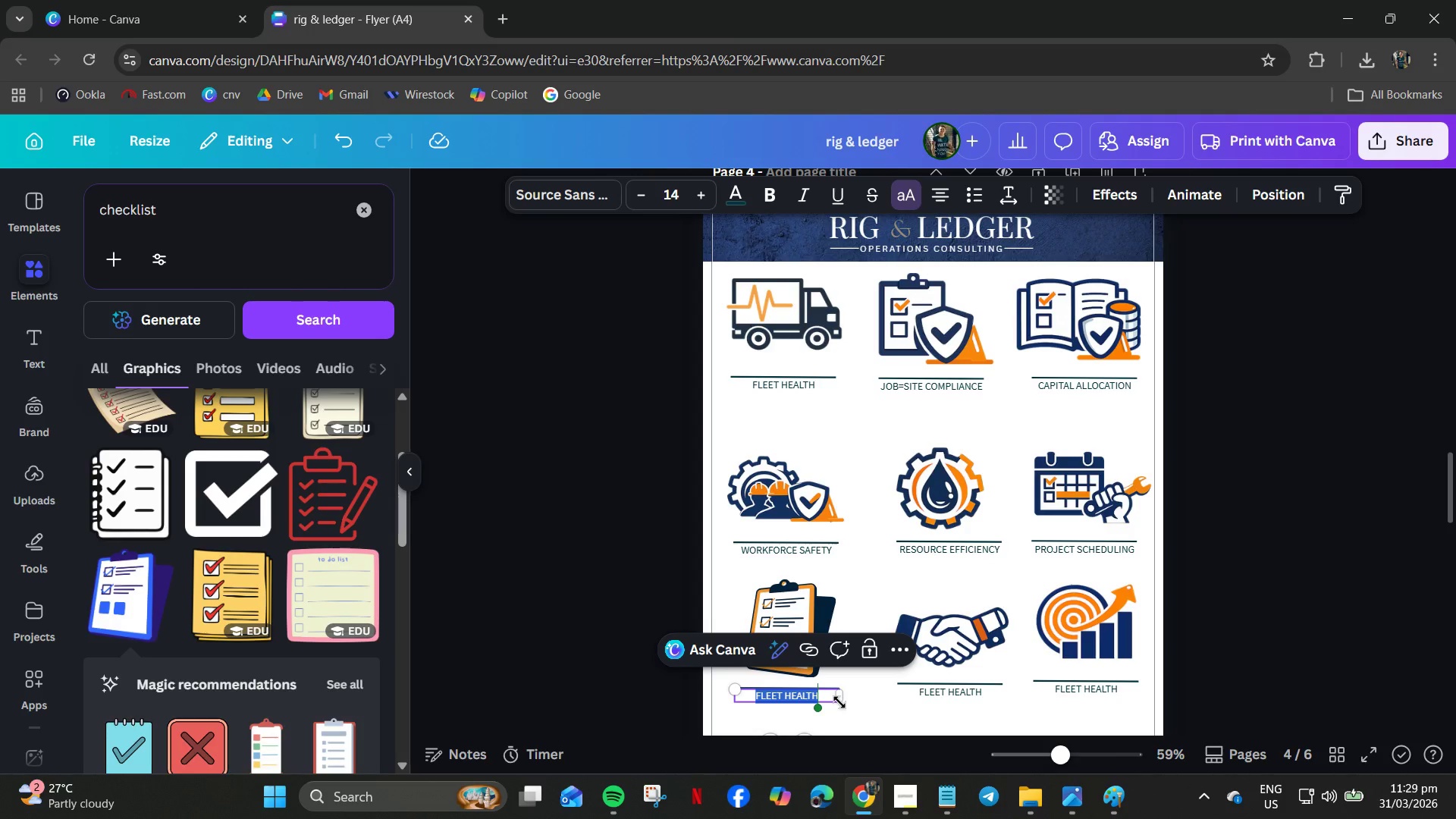 
type(audit trial)
 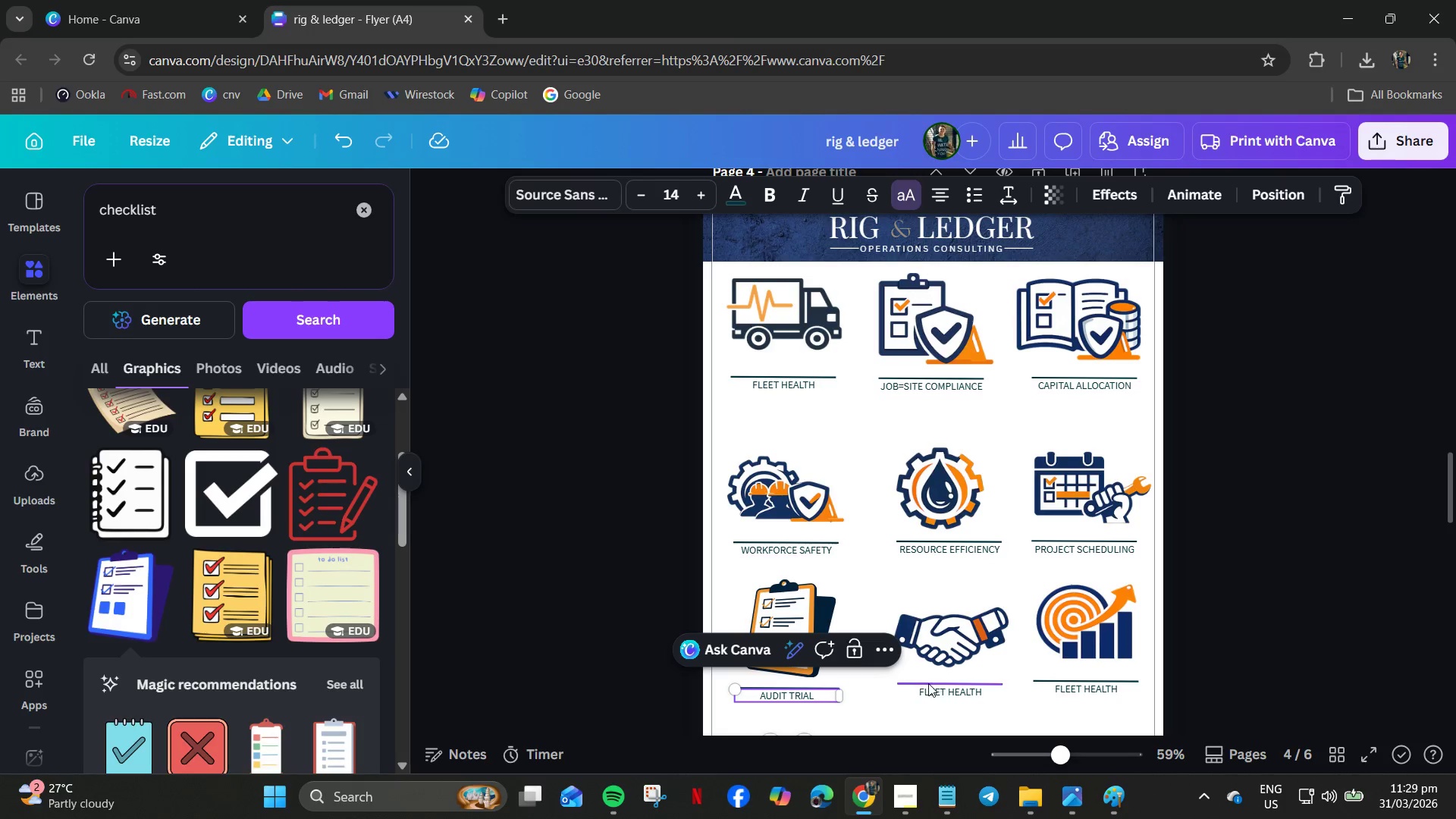 
left_click_drag(start_coordinate=[893, 674], to_coordinate=[924, 689])
 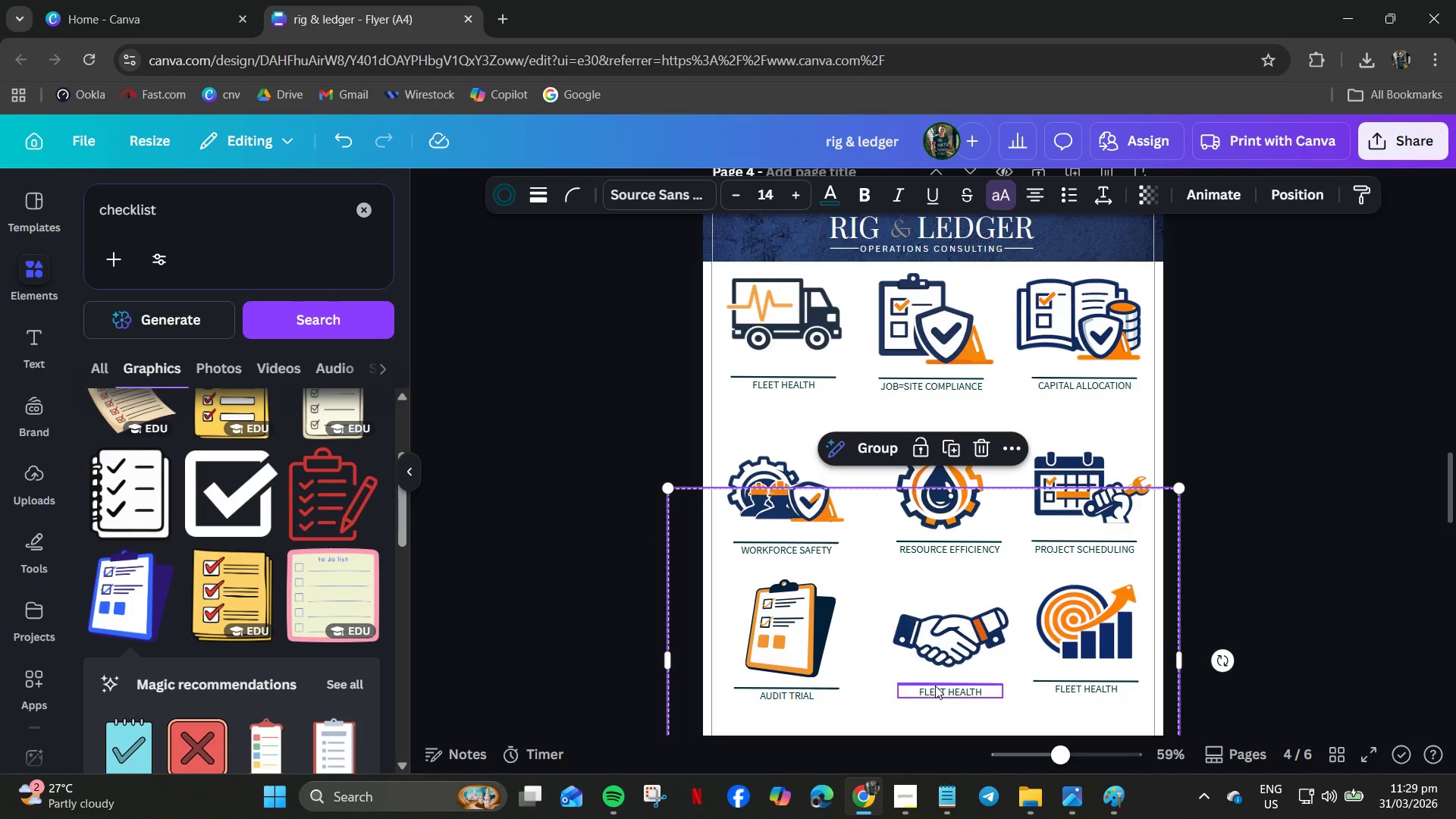 
left_click_drag(start_coordinate=[935, 686], to_coordinate=[937, 693])
 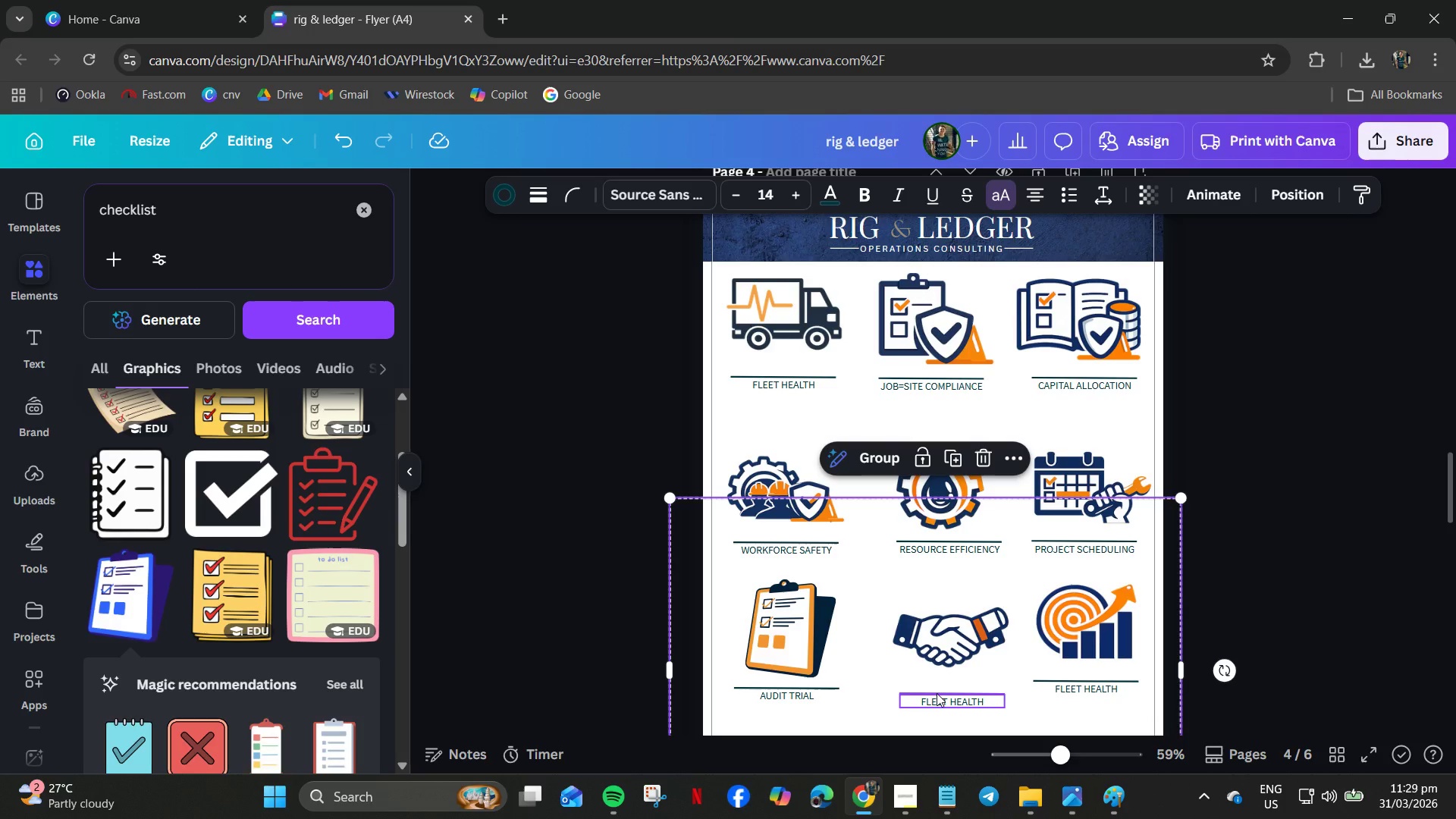 
key(Control+Z)
 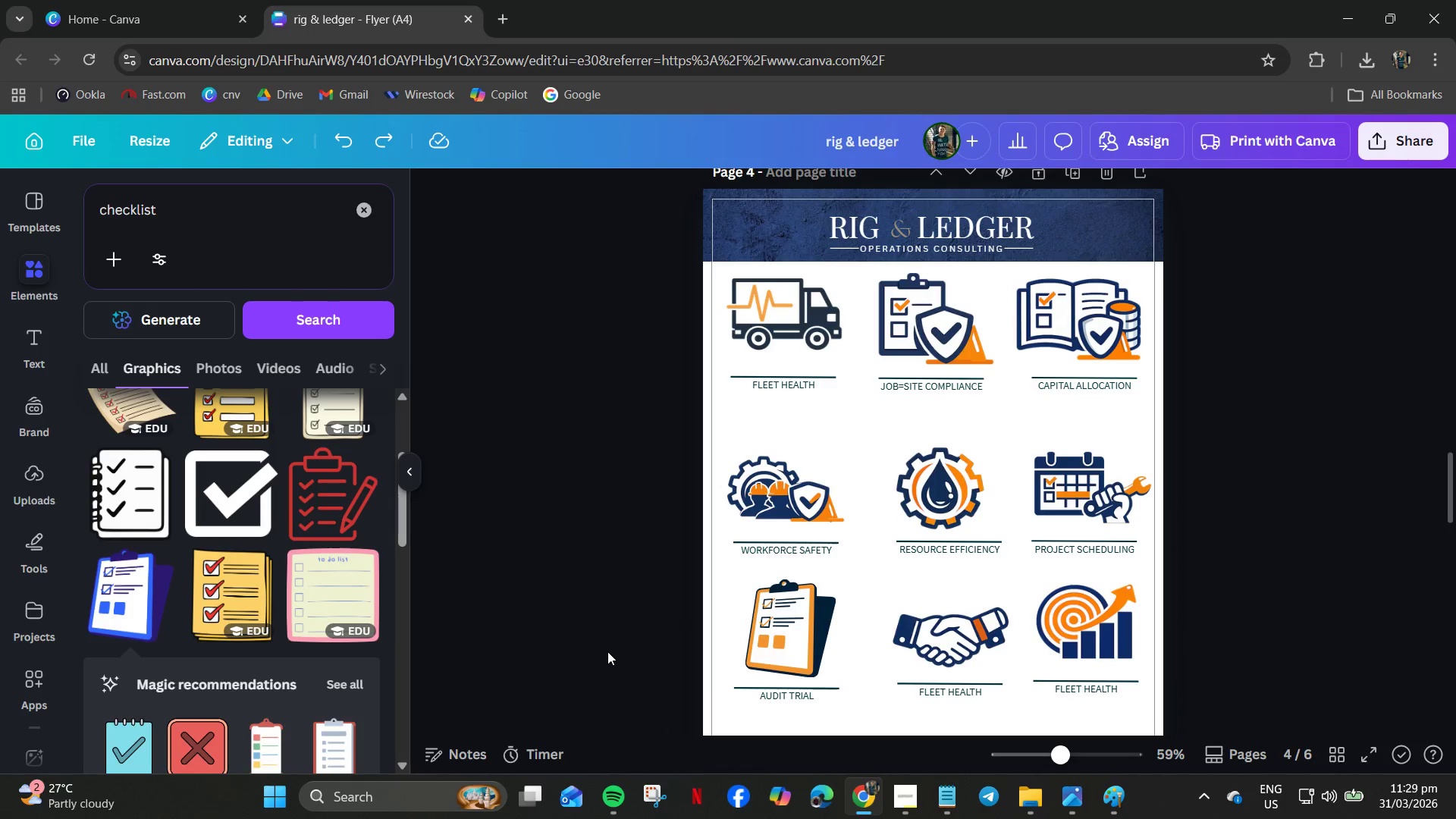 
key(Control+Z)
 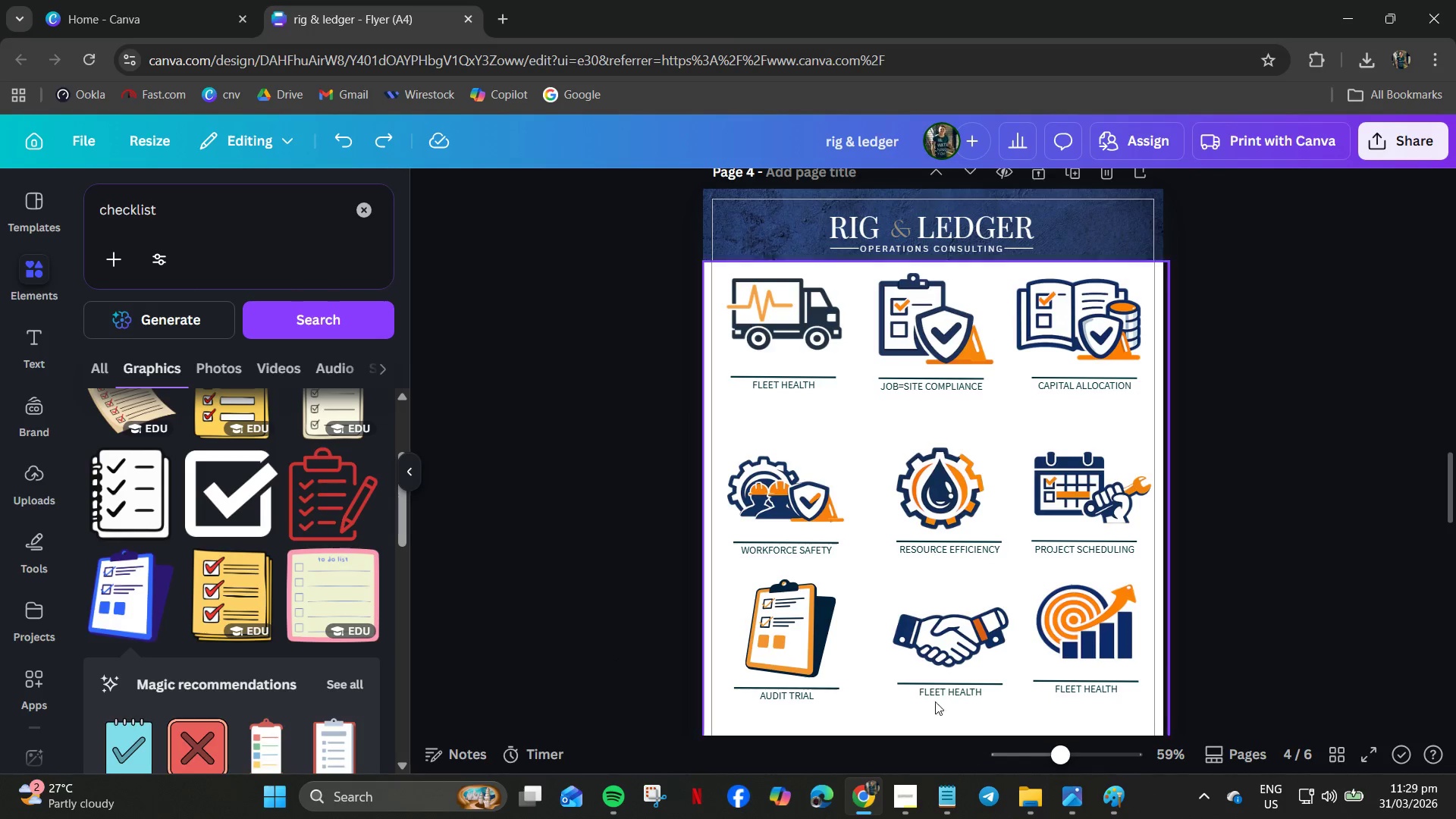 
left_click([917, 689])
 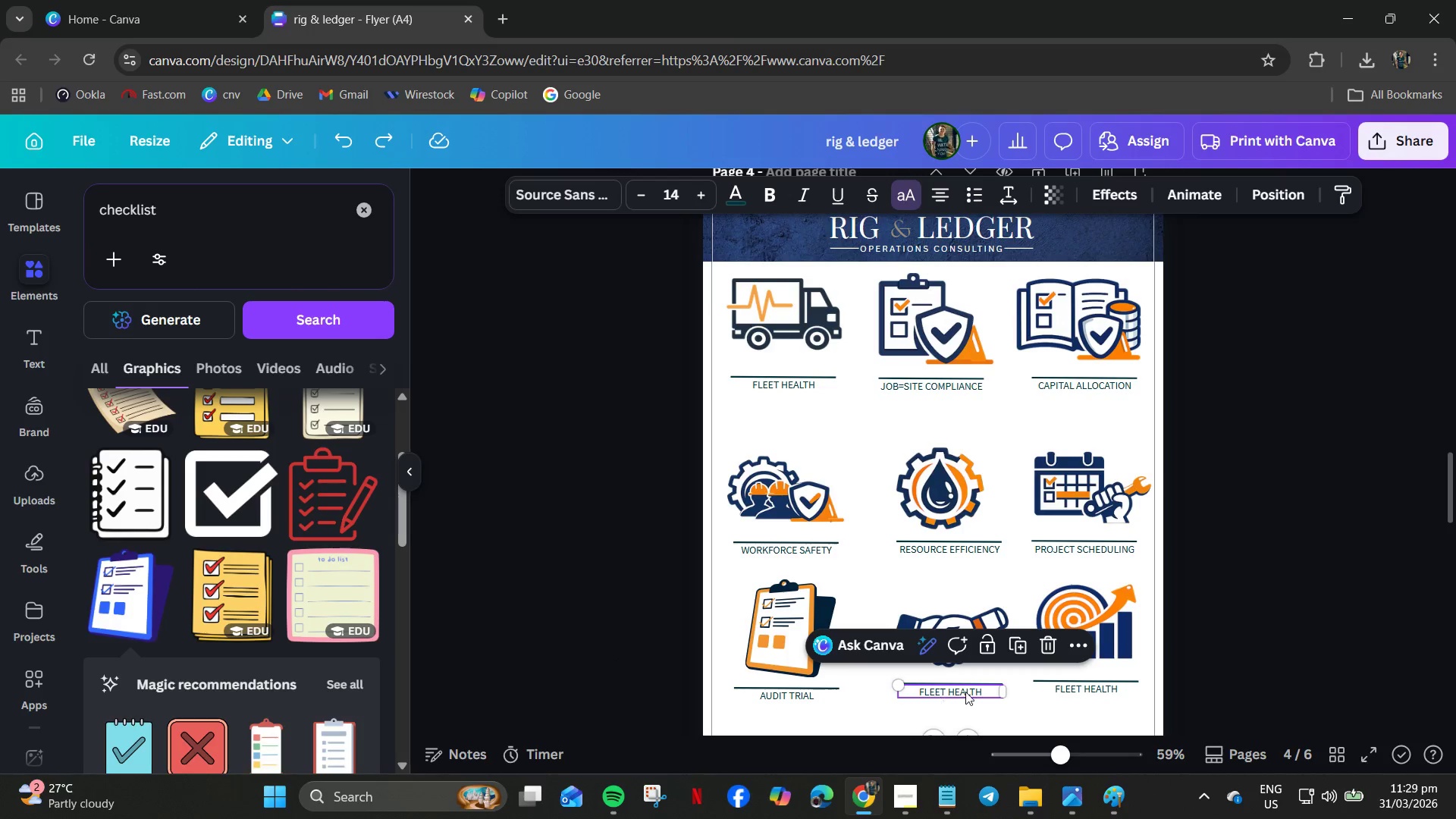 
hold_key(key=ControlLeft, duration=0.89)
scroll: coordinate [969, 690], scroll_direction: up, amount: 6.0
 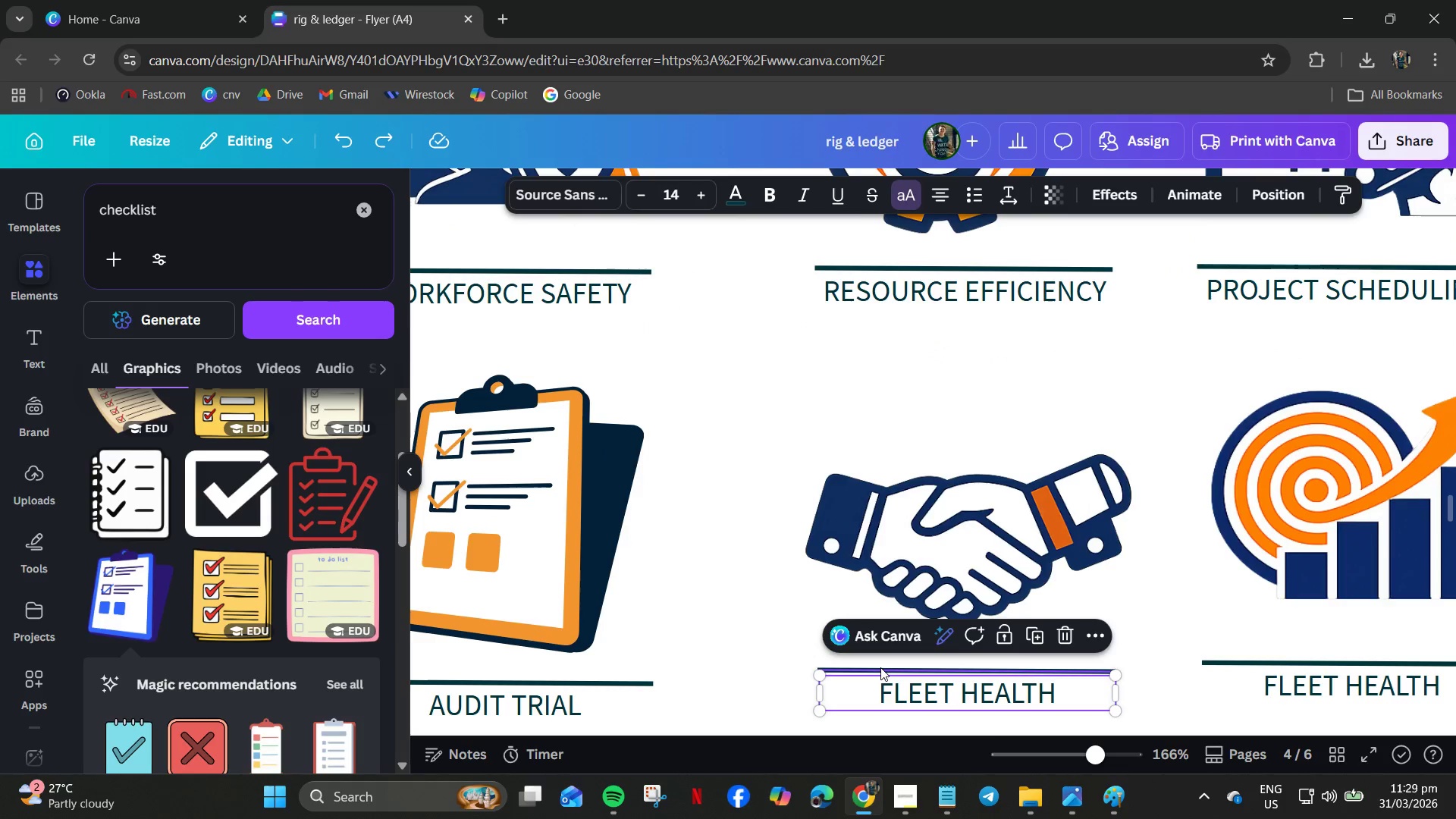 
left_click([880, 667])
 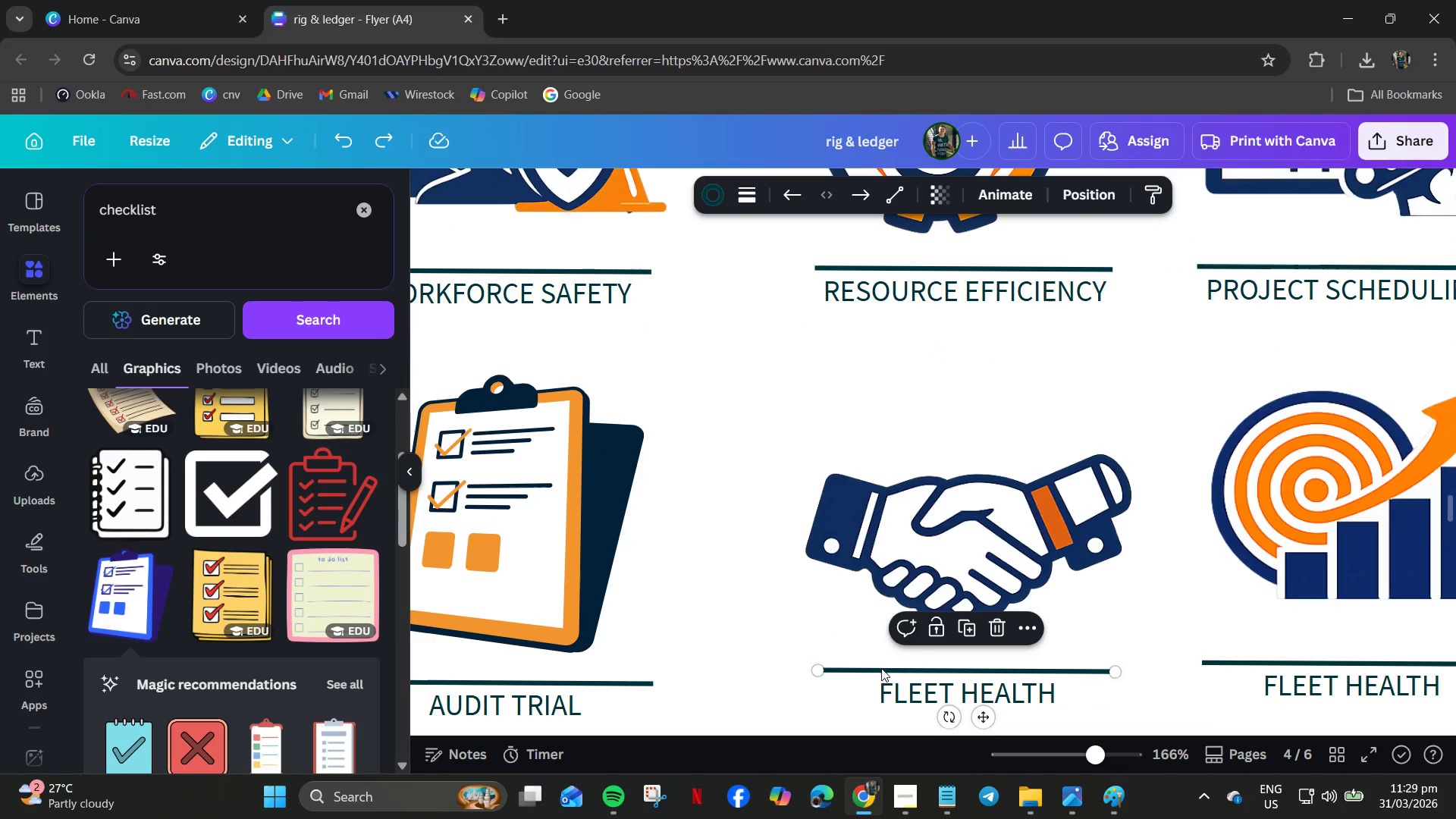 
left_click_drag(start_coordinate=[881, 668], to_coordinate=[885, 683])
 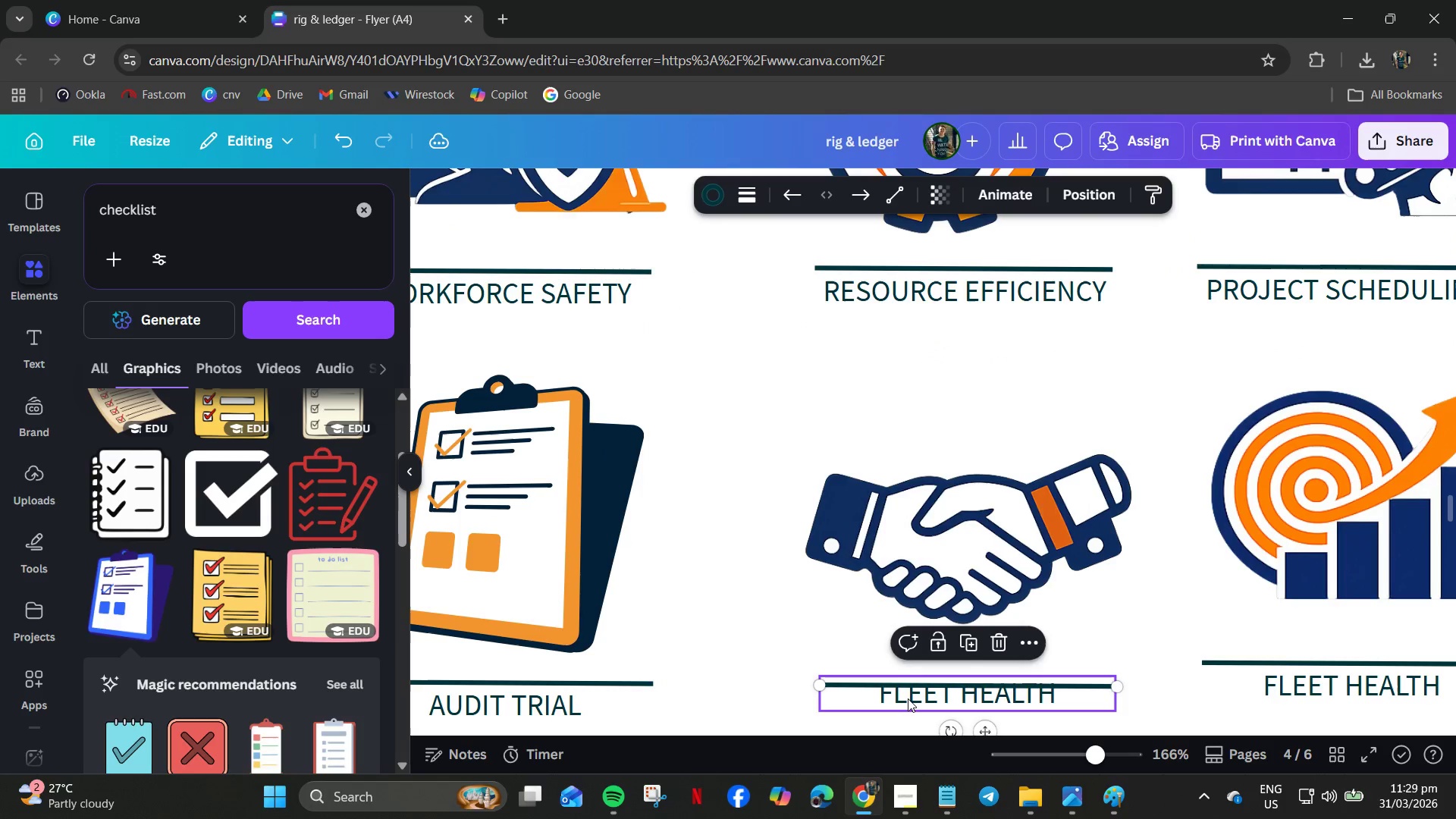 
left_click([908, 699])
 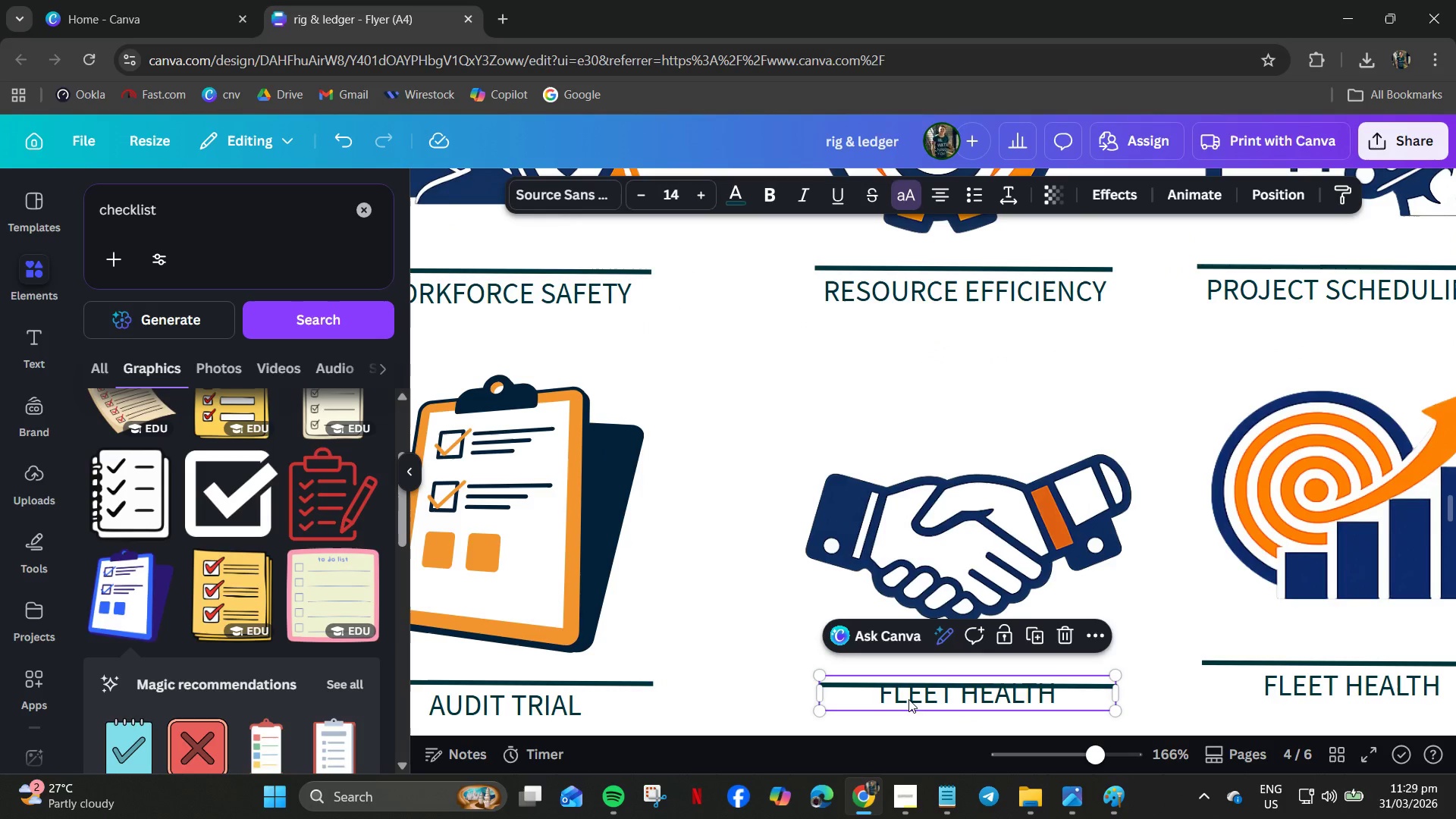 
left_click_drag(start_coordinate=[908, 699], to_coordinate=[909, 711])
 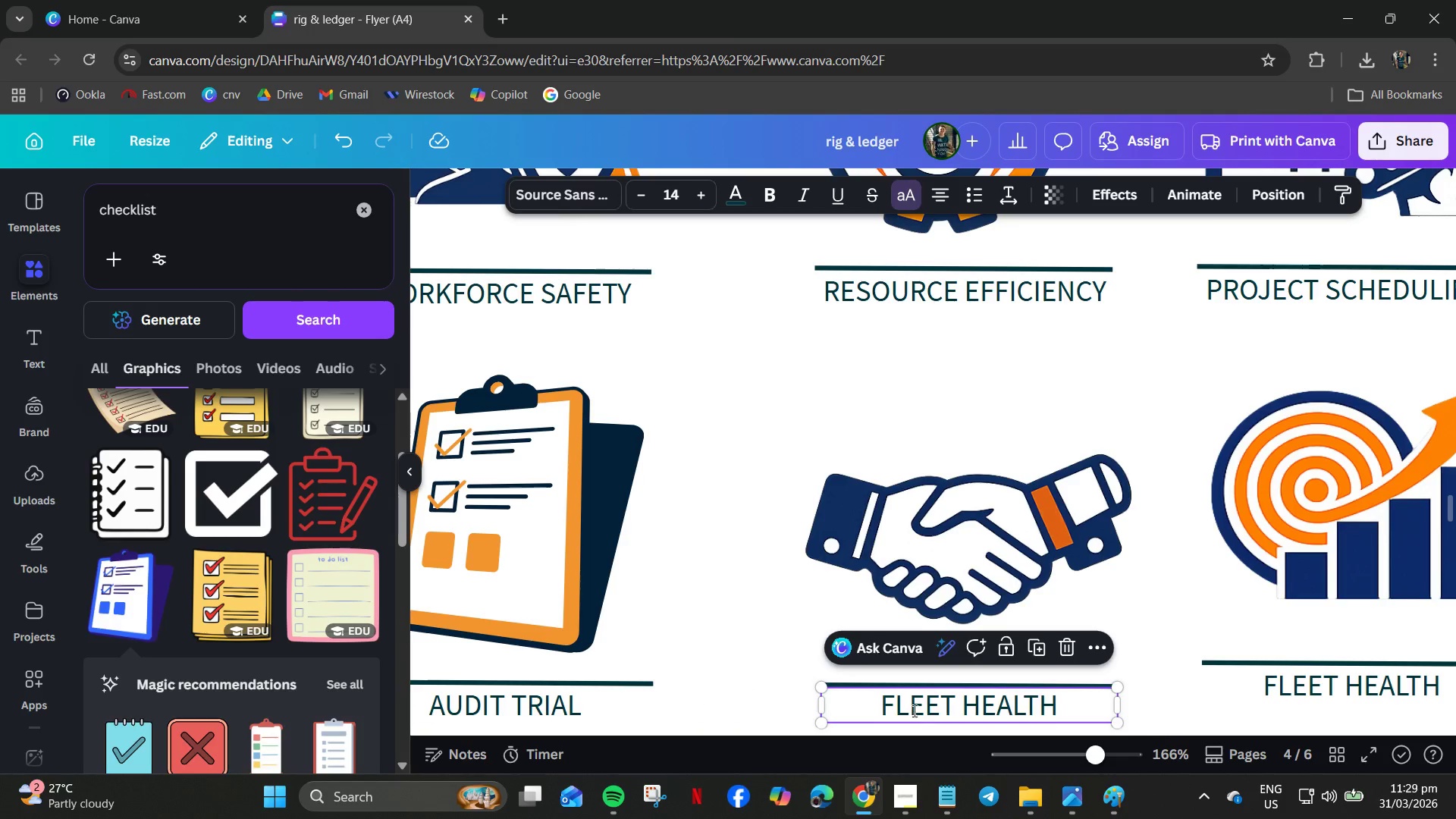 
double_click([913, 711])
 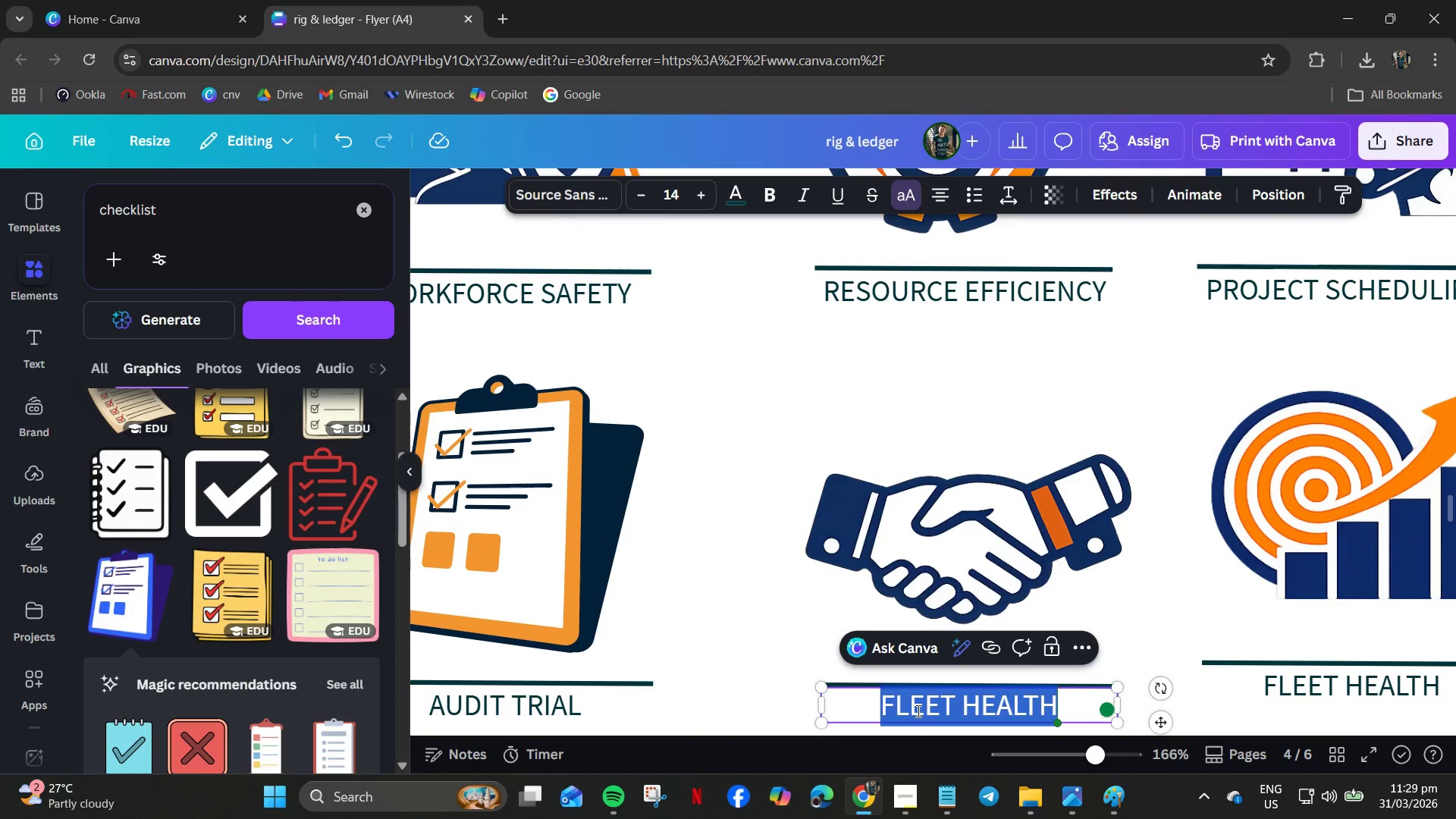 
type(vendor relations)
 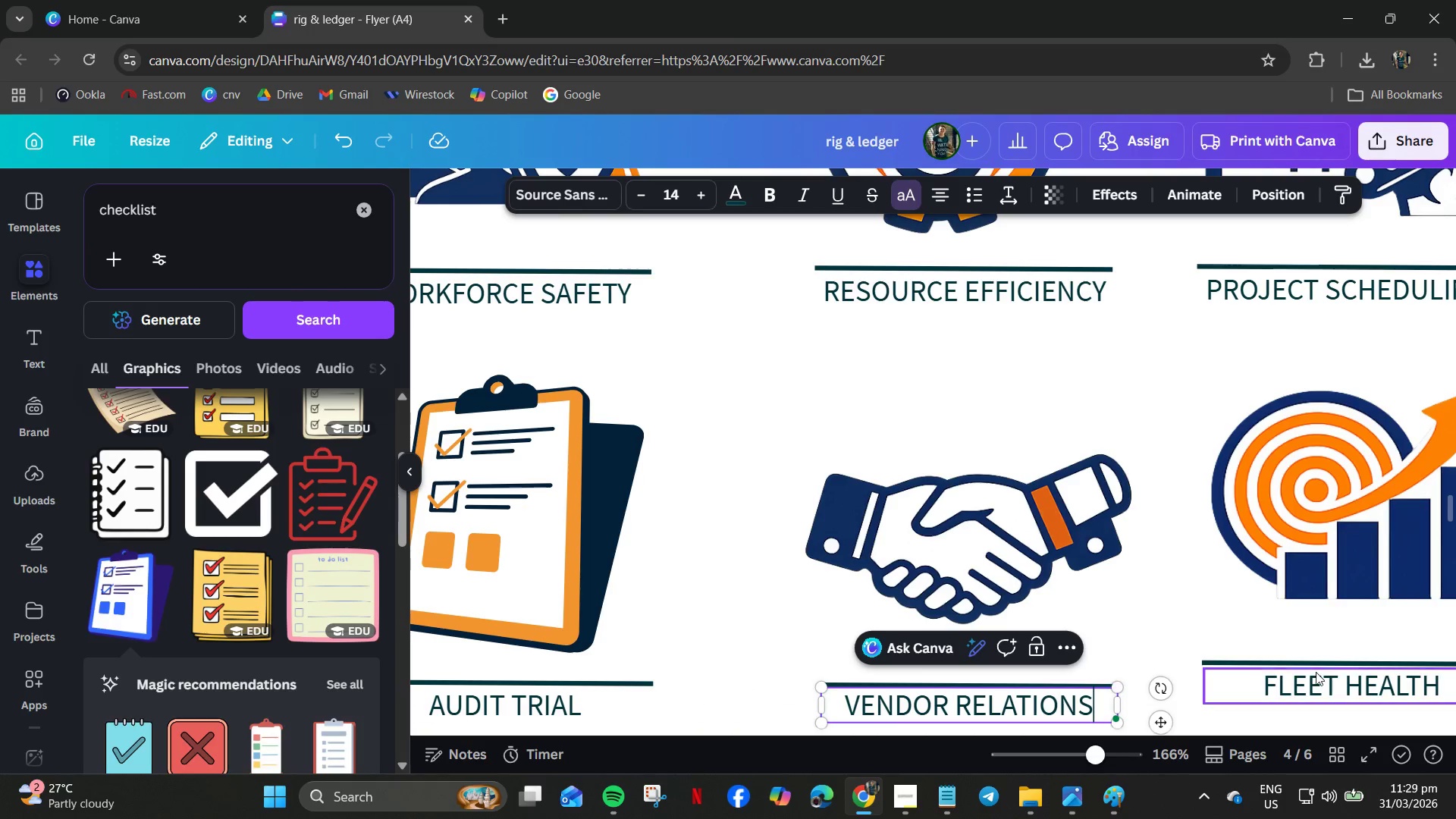 
left_click([1309, 673])
 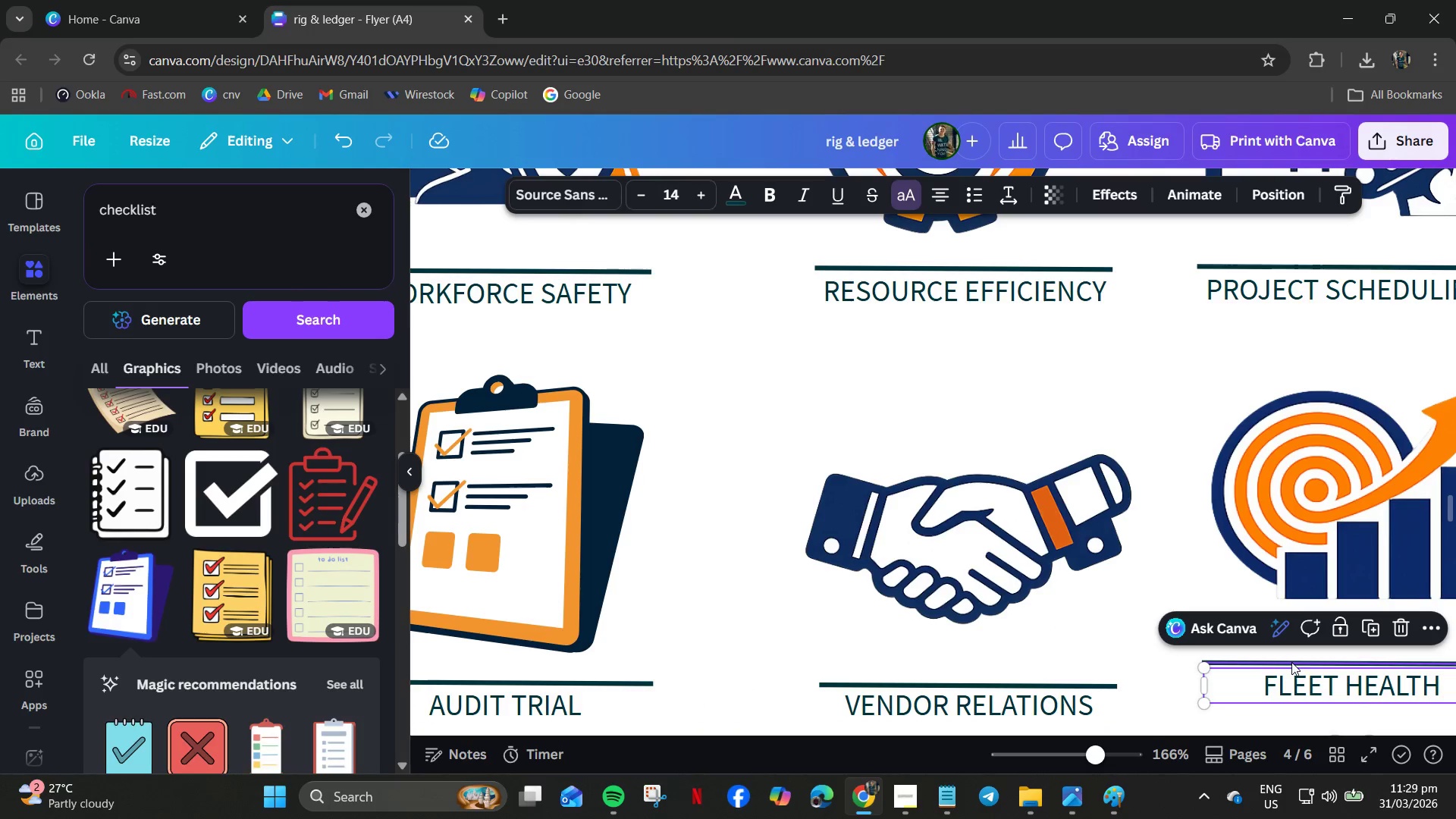 
hold_key(key=ControlLeft, duration=0.59)
scroll: coordinate [1355, 689], scroll_direction: down, amount: 3.0
 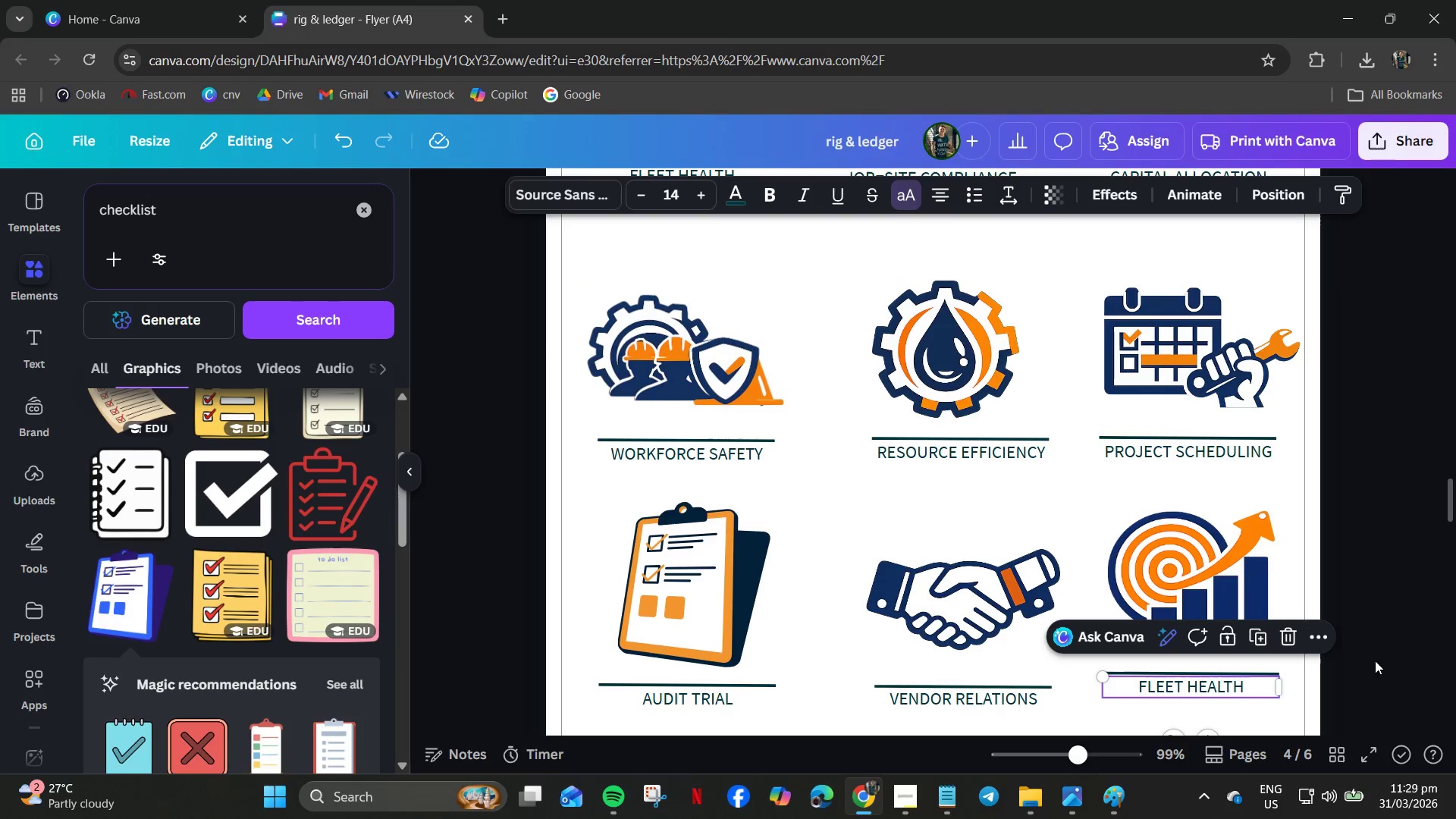 
left_click([1414, 664])
 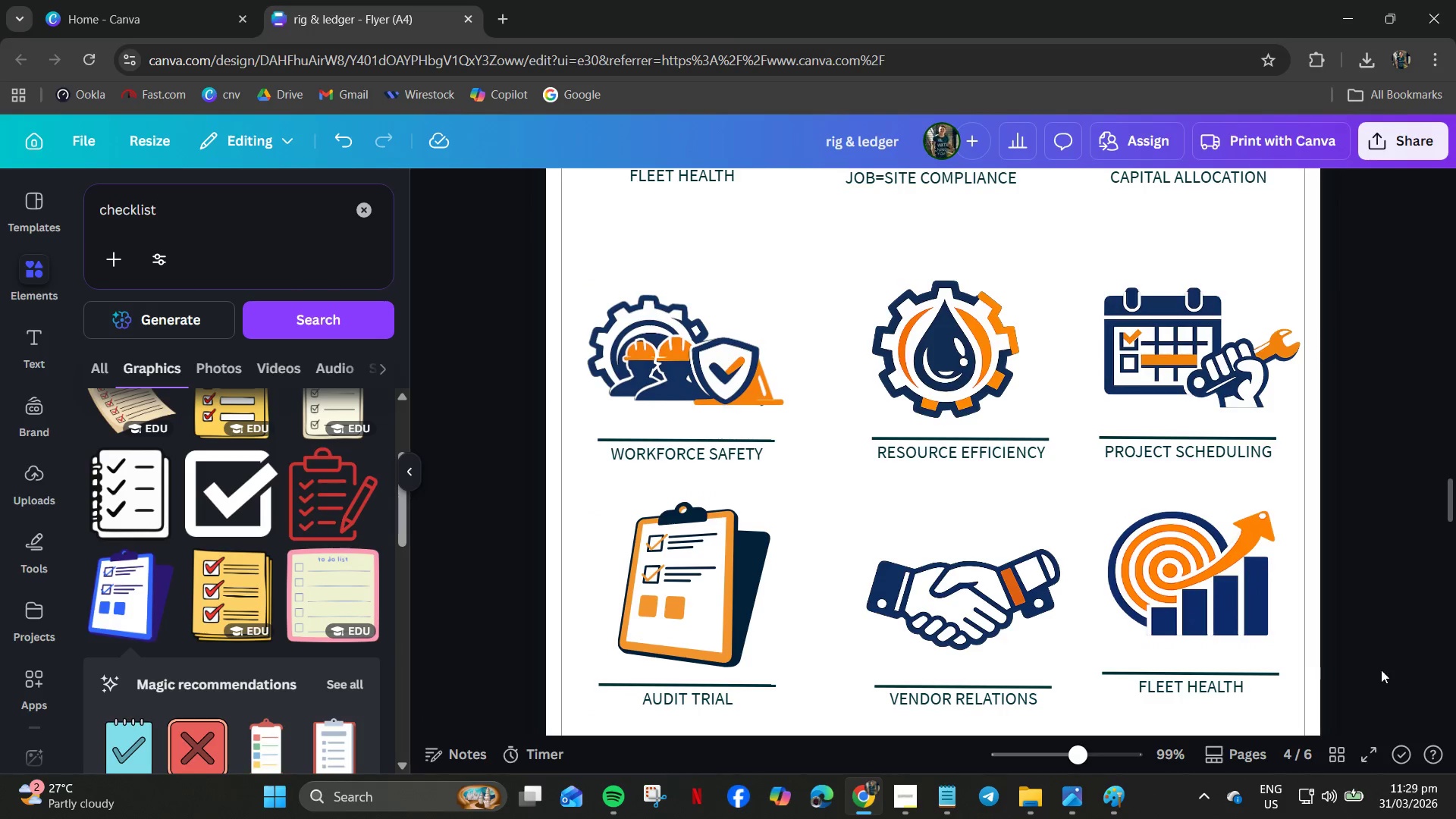 
left_click_drag(start_coordinate=[1398, 670], to_coordinate=[1211, 681])
 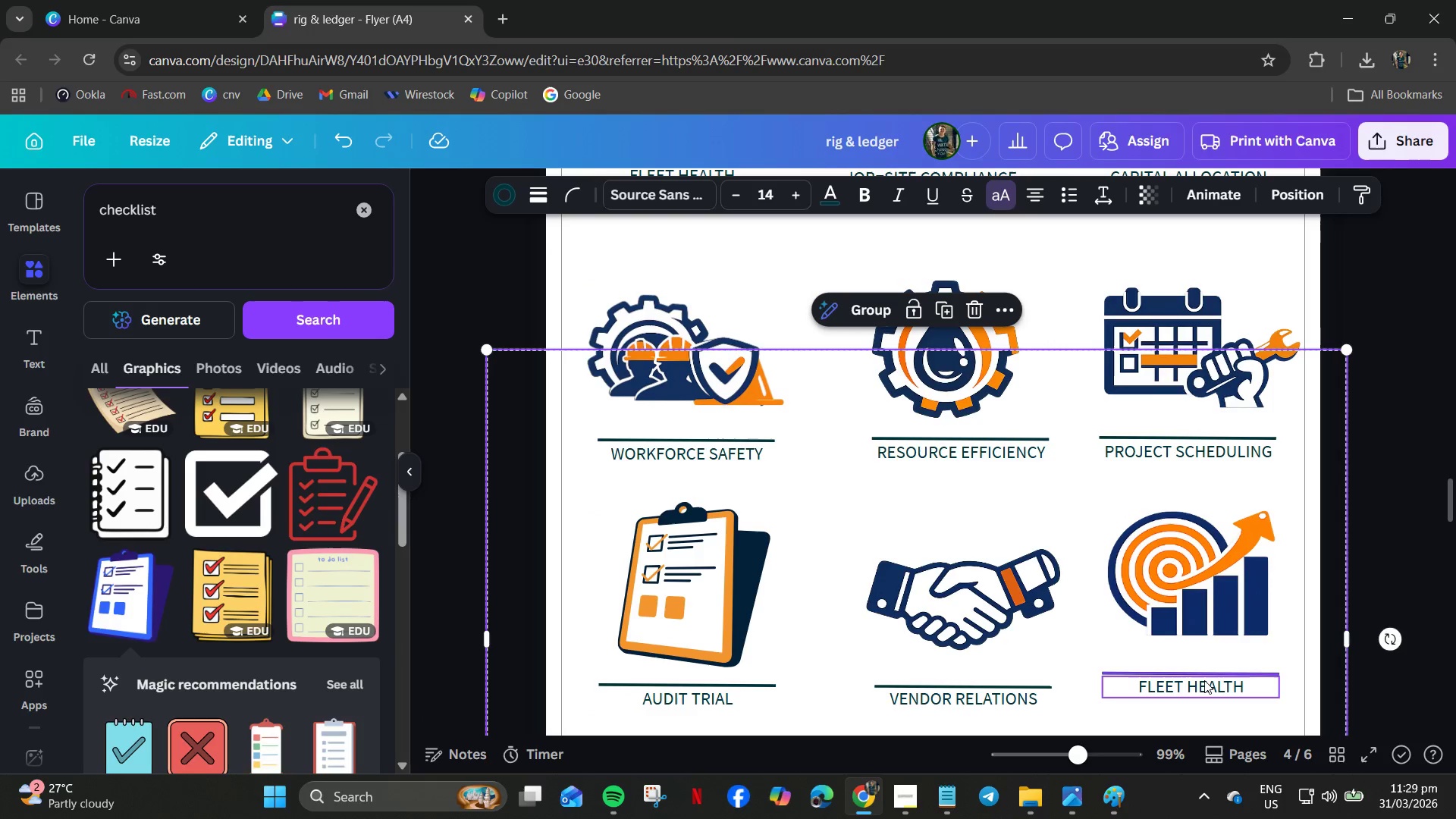 
left_click_drag(start_coordinate=[1204, 679], to_coordinate=[1212, 694])
 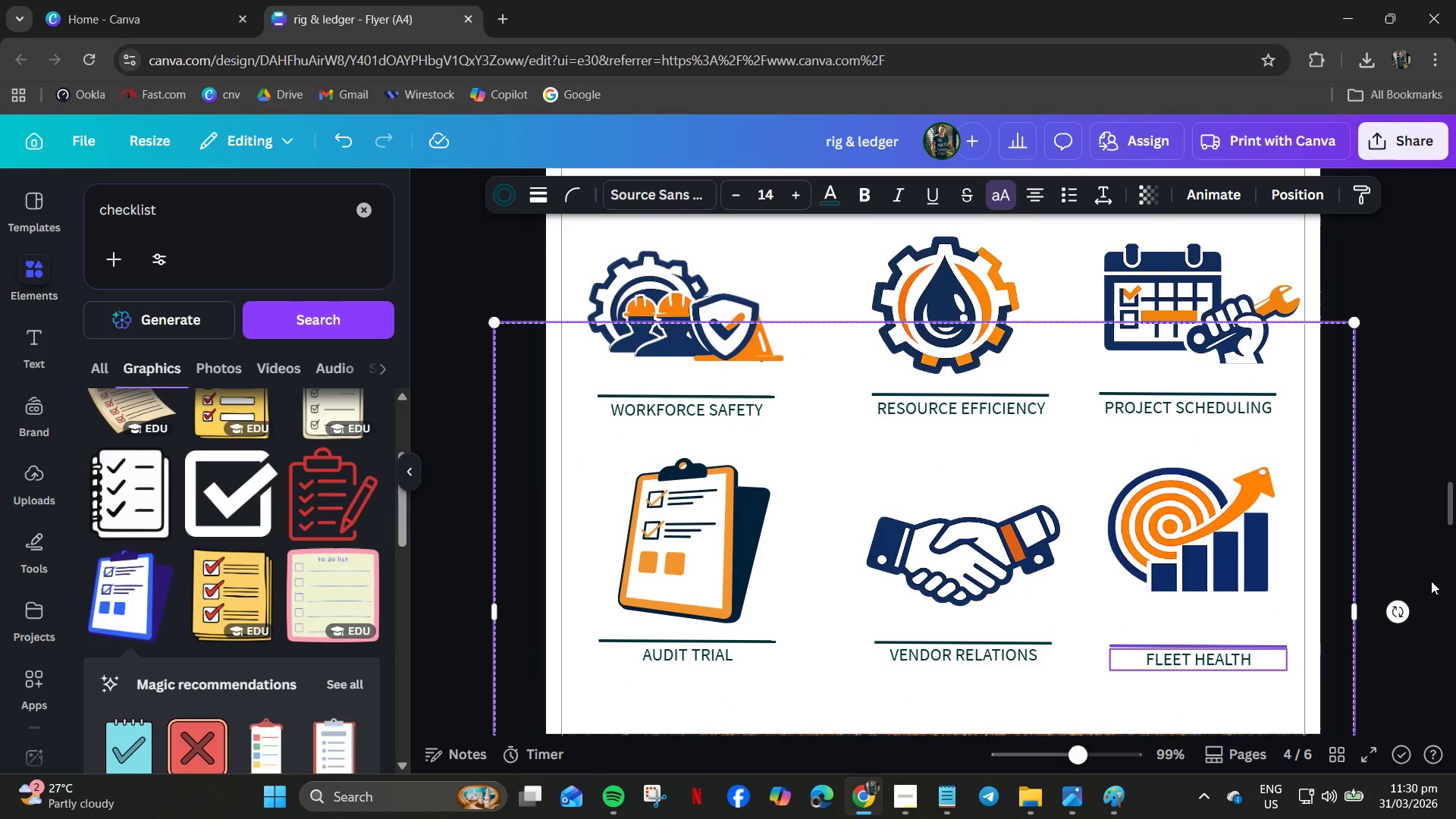 
scroll: coordinate [1319, 590], scroll_direction: down, amount: 2.0
 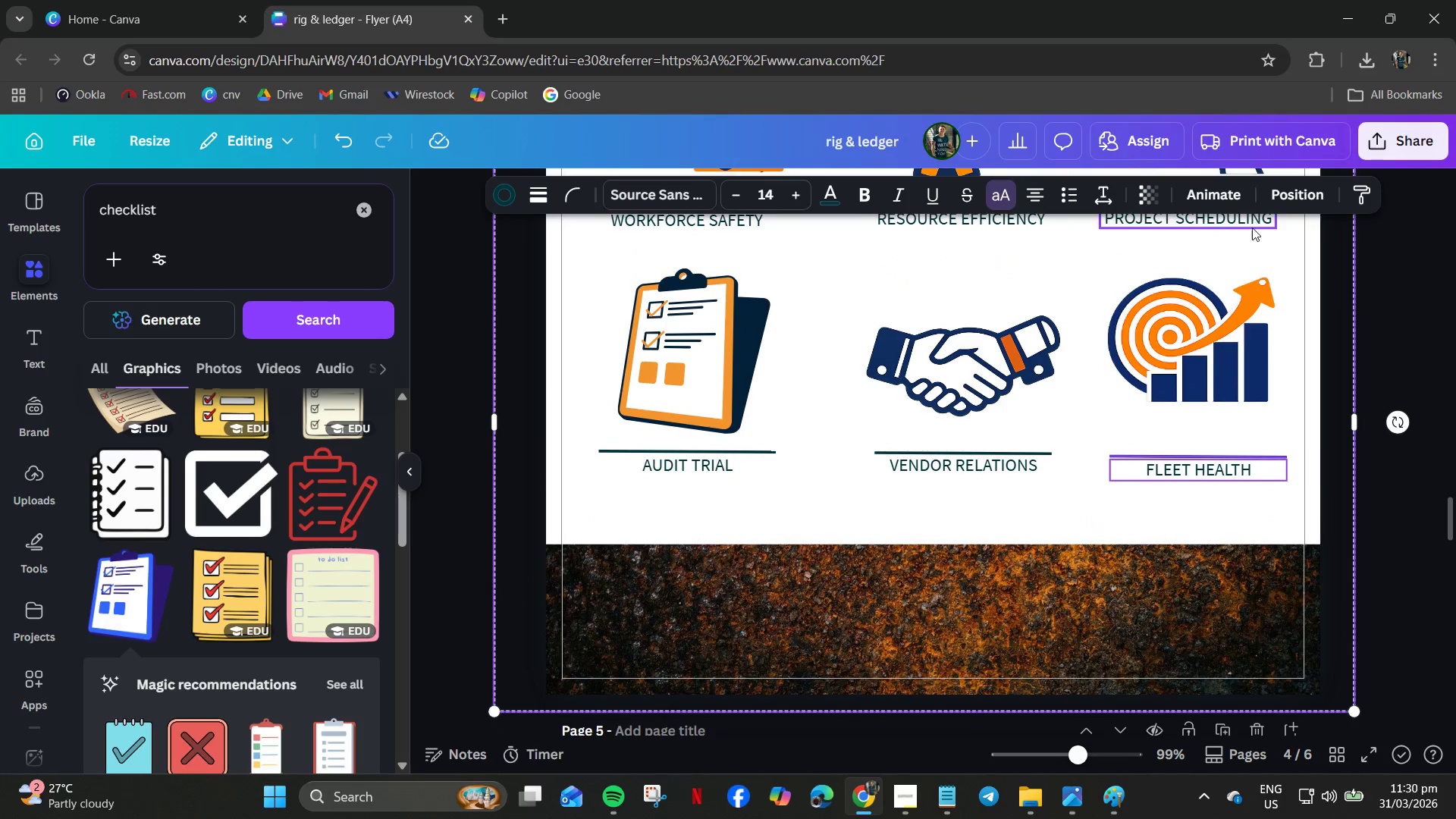 
scroll: coordinate [1198, 260], scroll_direction: up, amount: 1.0
 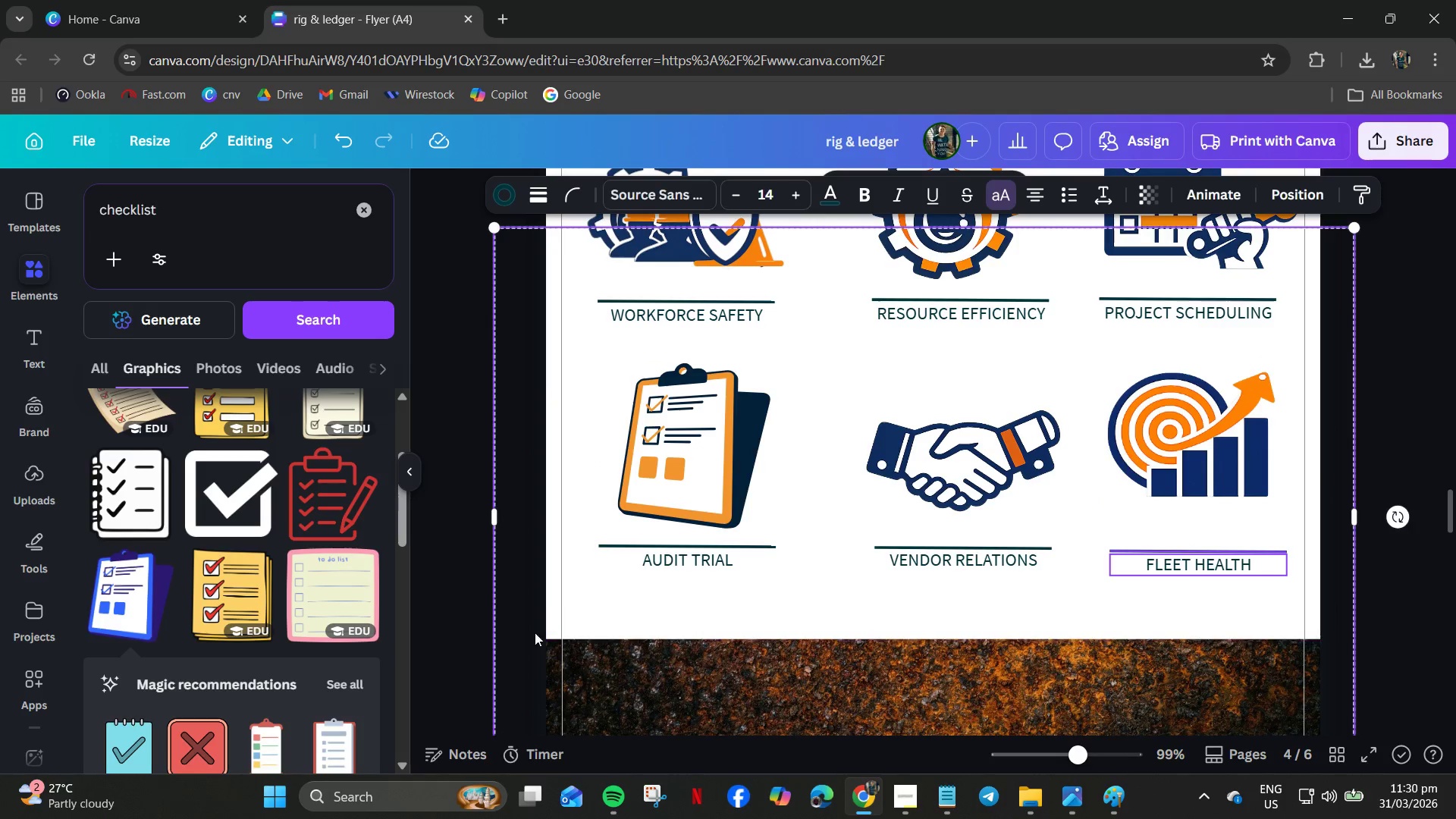 
left_click([727, 701])
 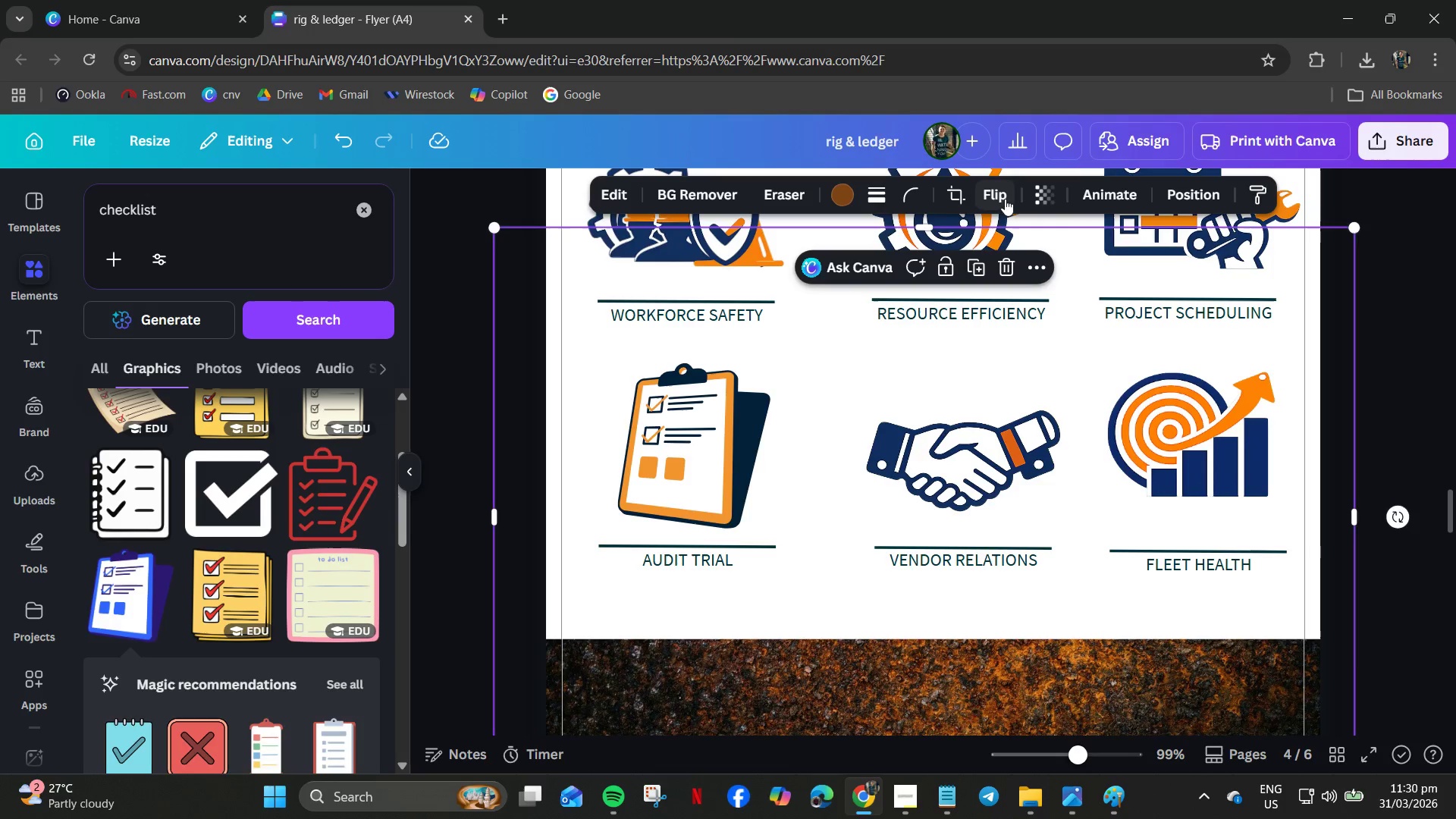 
left_click([954, 199])
 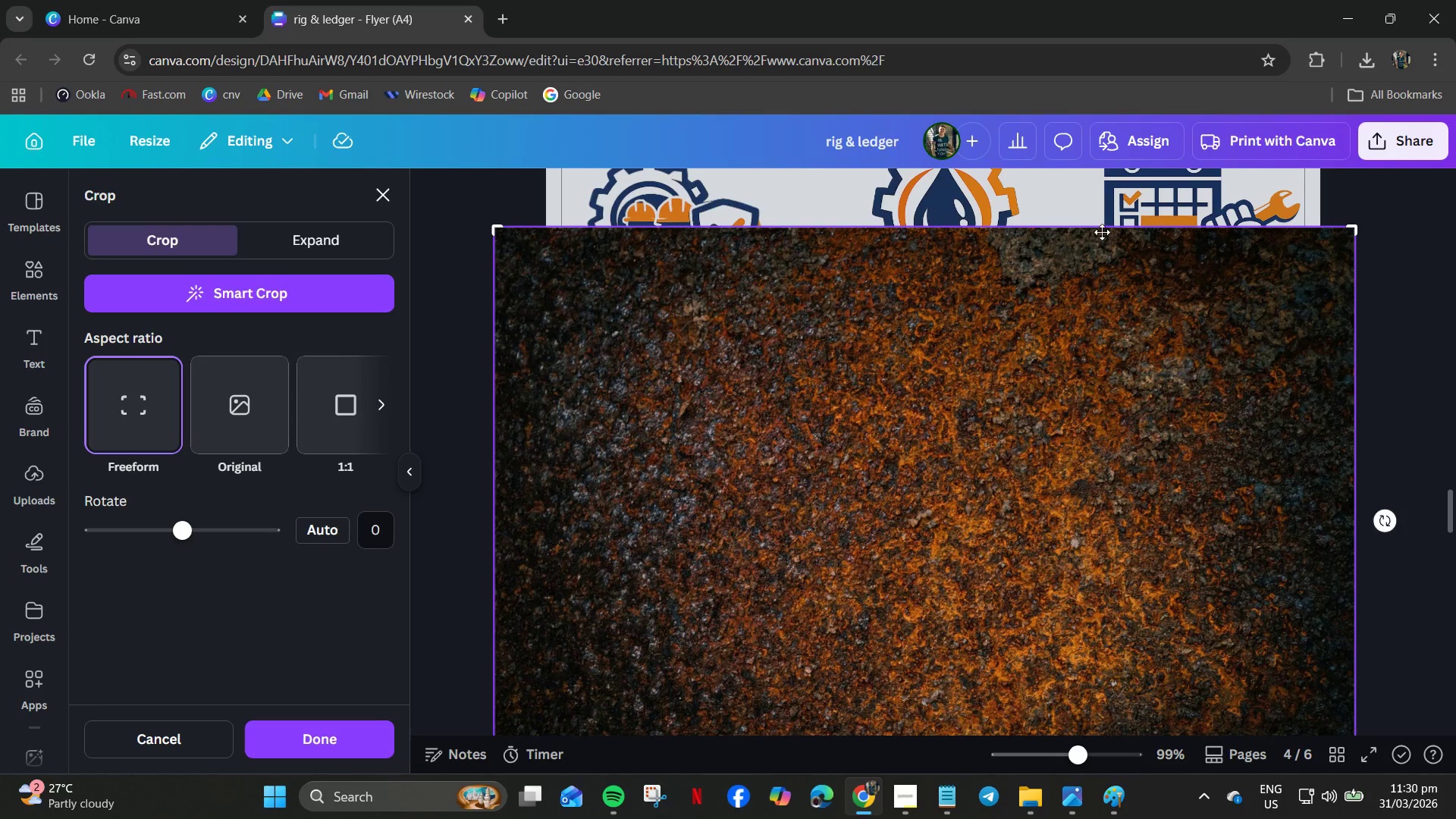 
left_click_drag(start_coordinate=[1358, 231], to_coordinate=[1398, 595])
 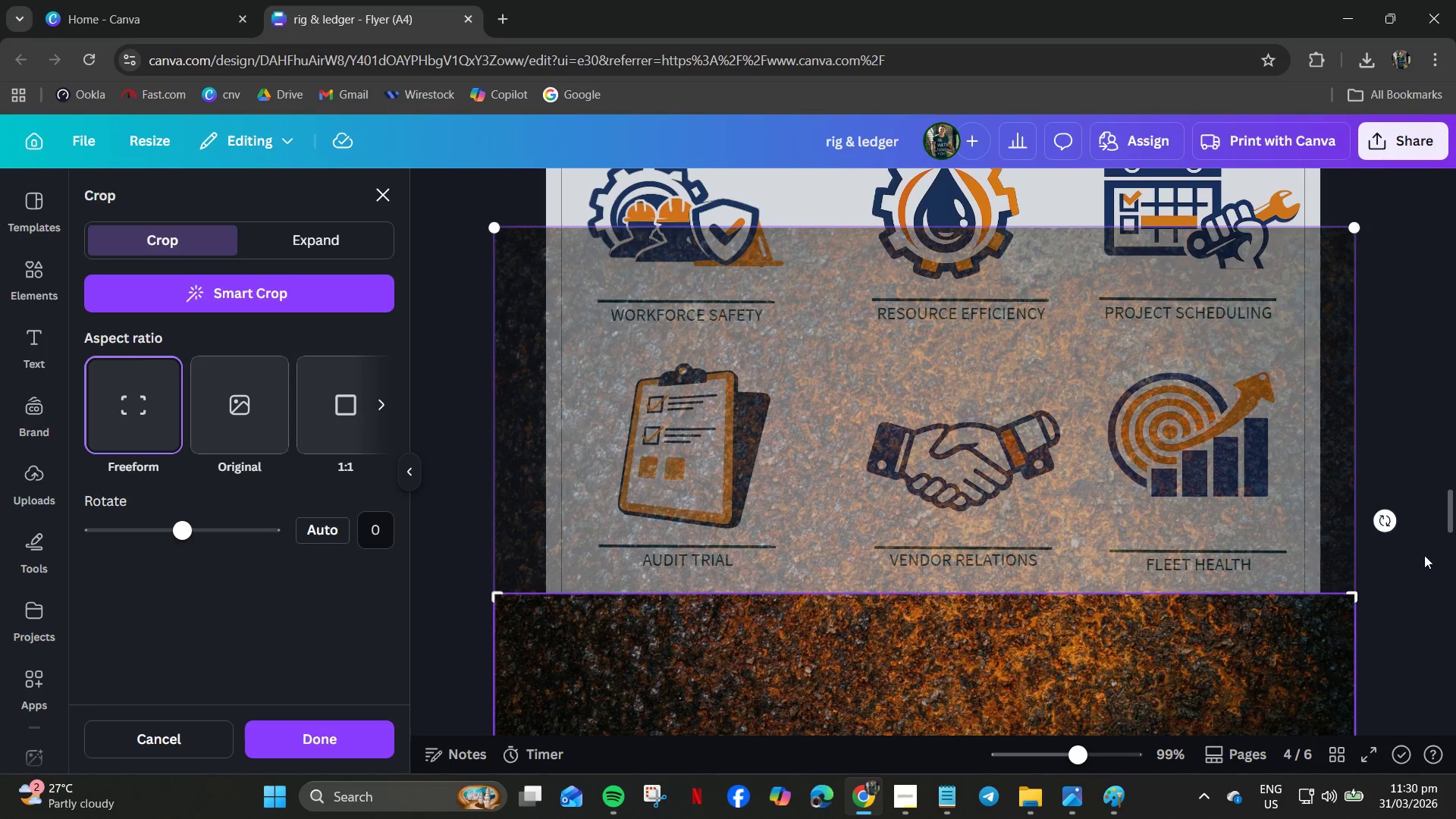 
left_click([1424, 555])
 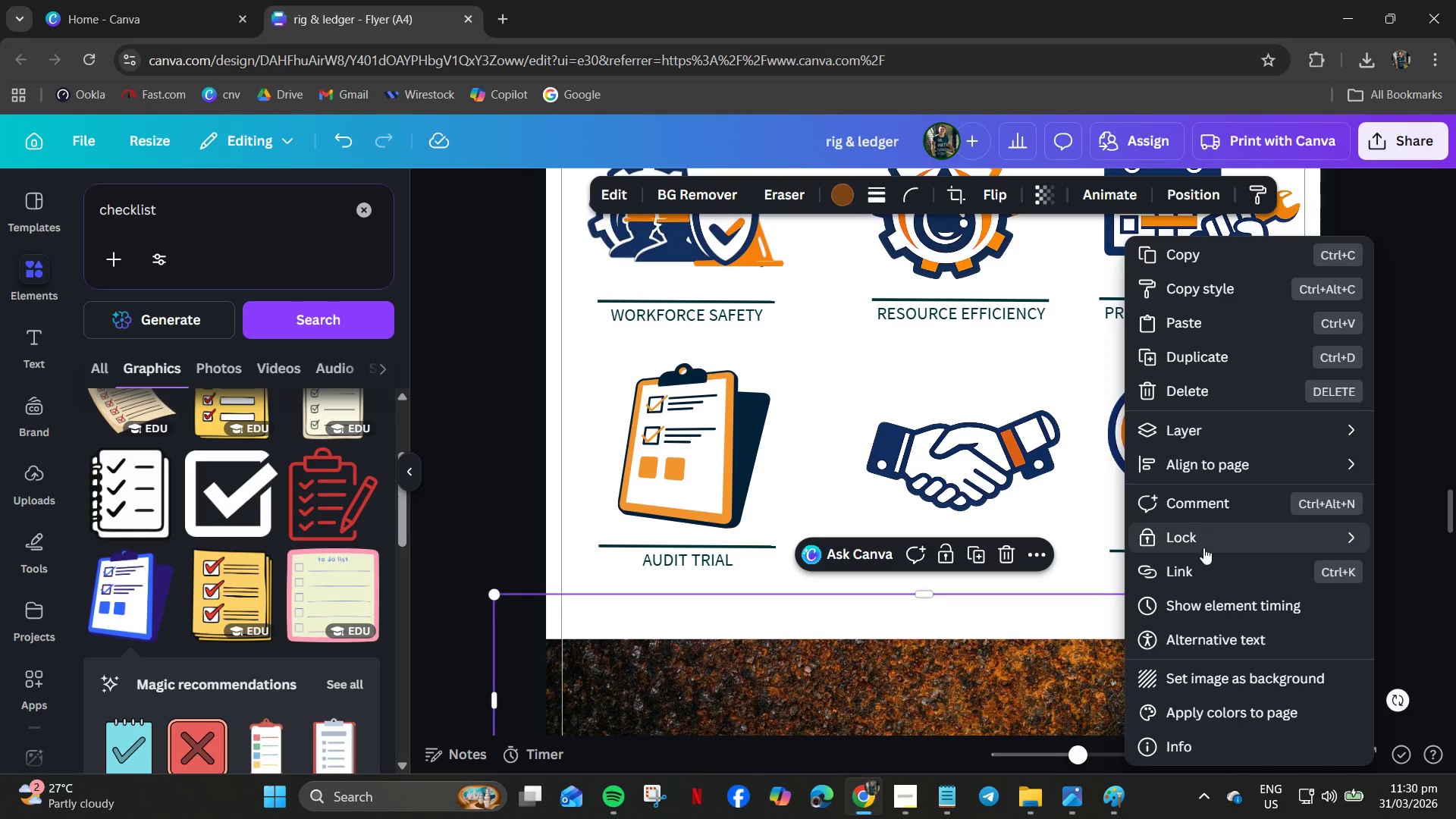 
left_click([1200, 538])
 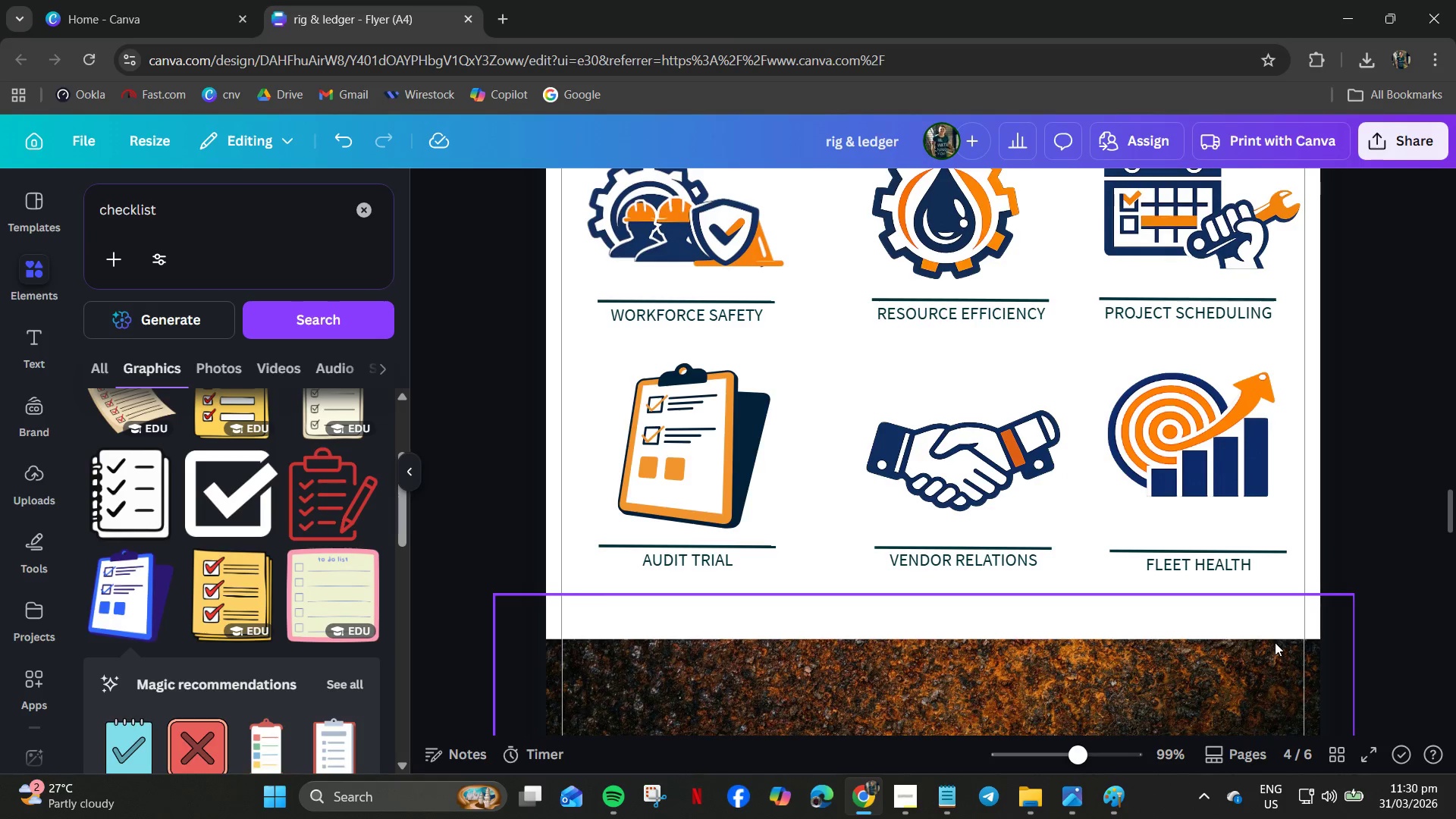 
wait(6.83)
 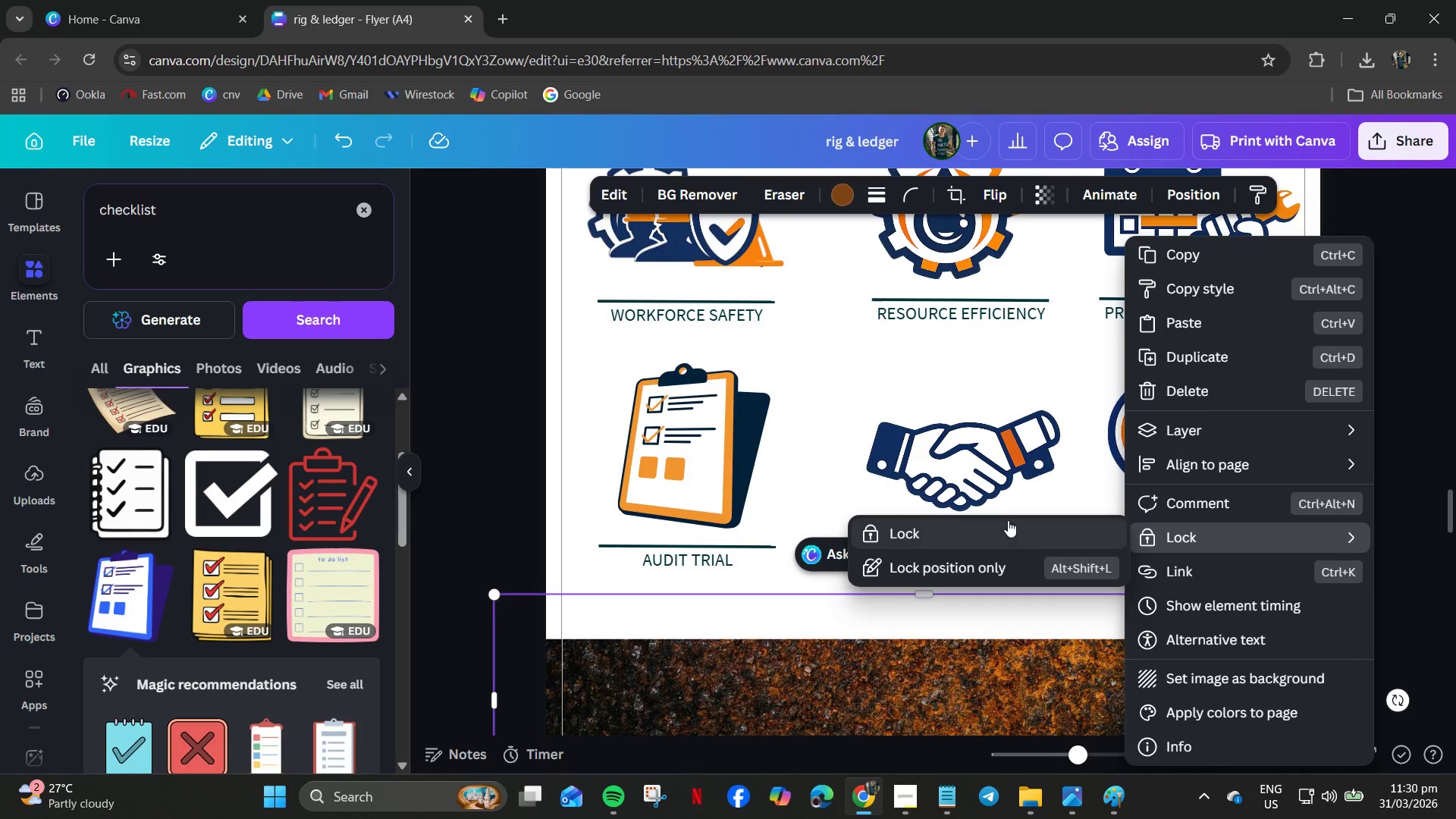 
double_click([1187, 559])
 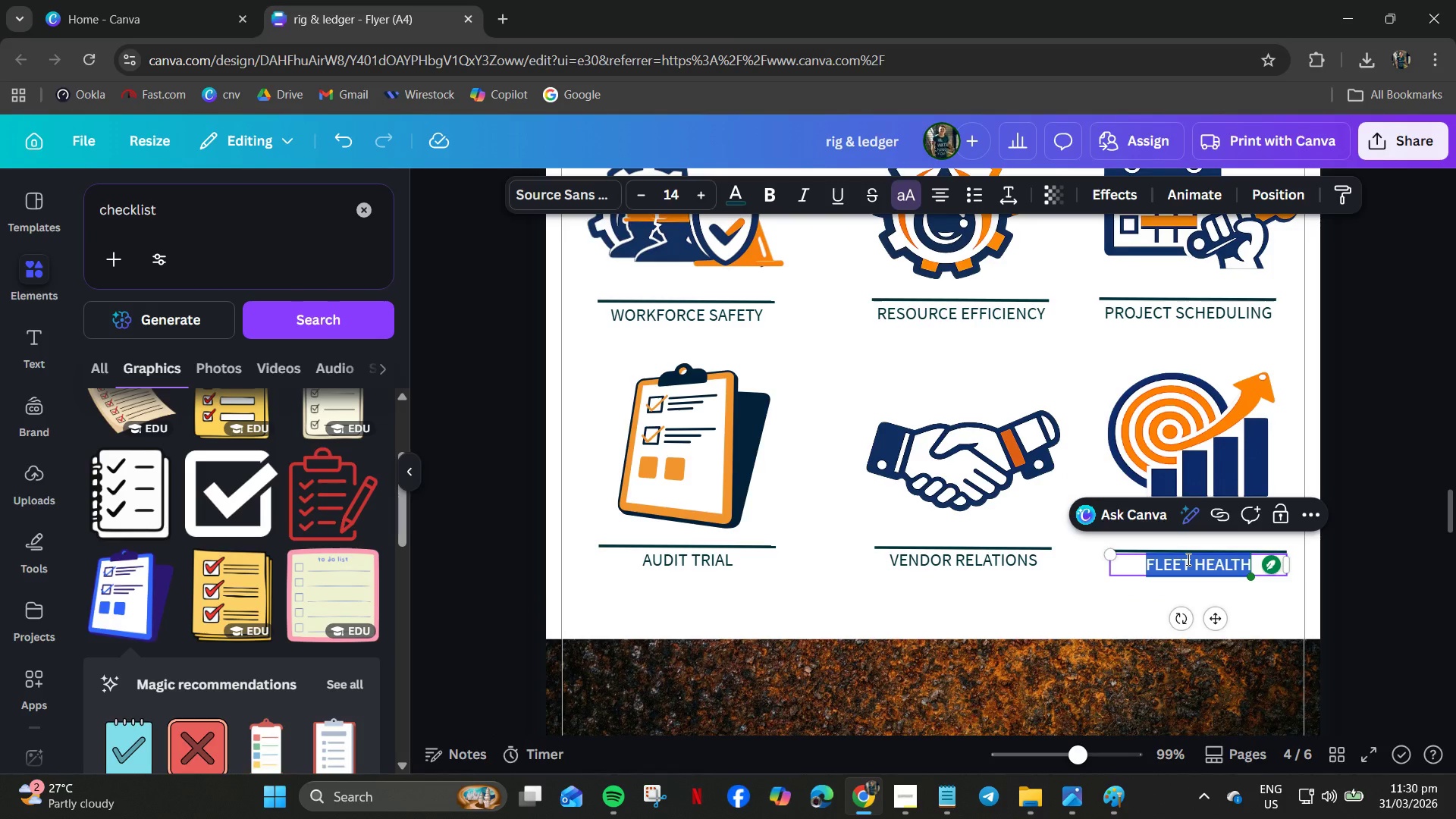 
type(legacy growth)
 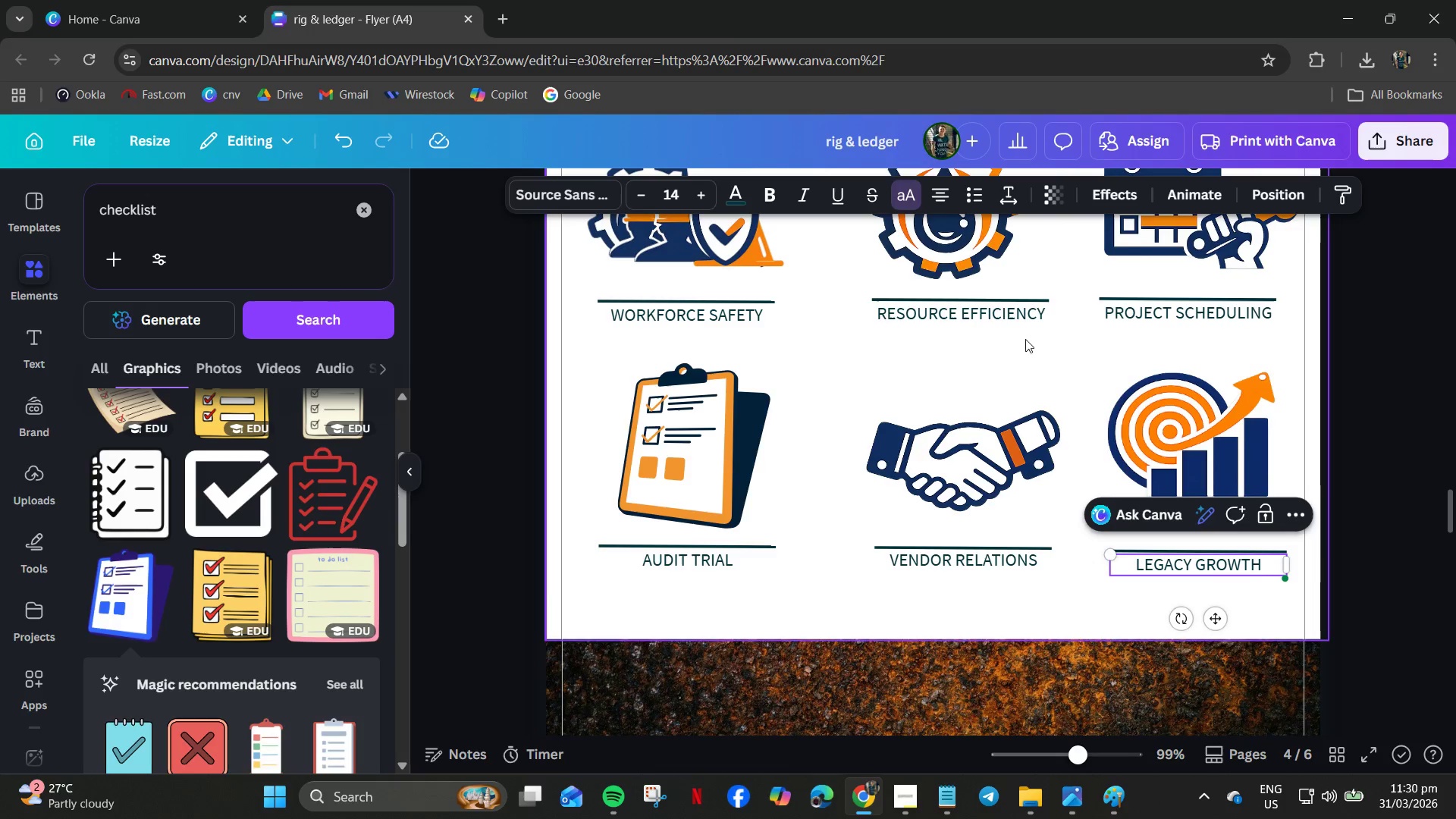 
left_click([1422, 408])
 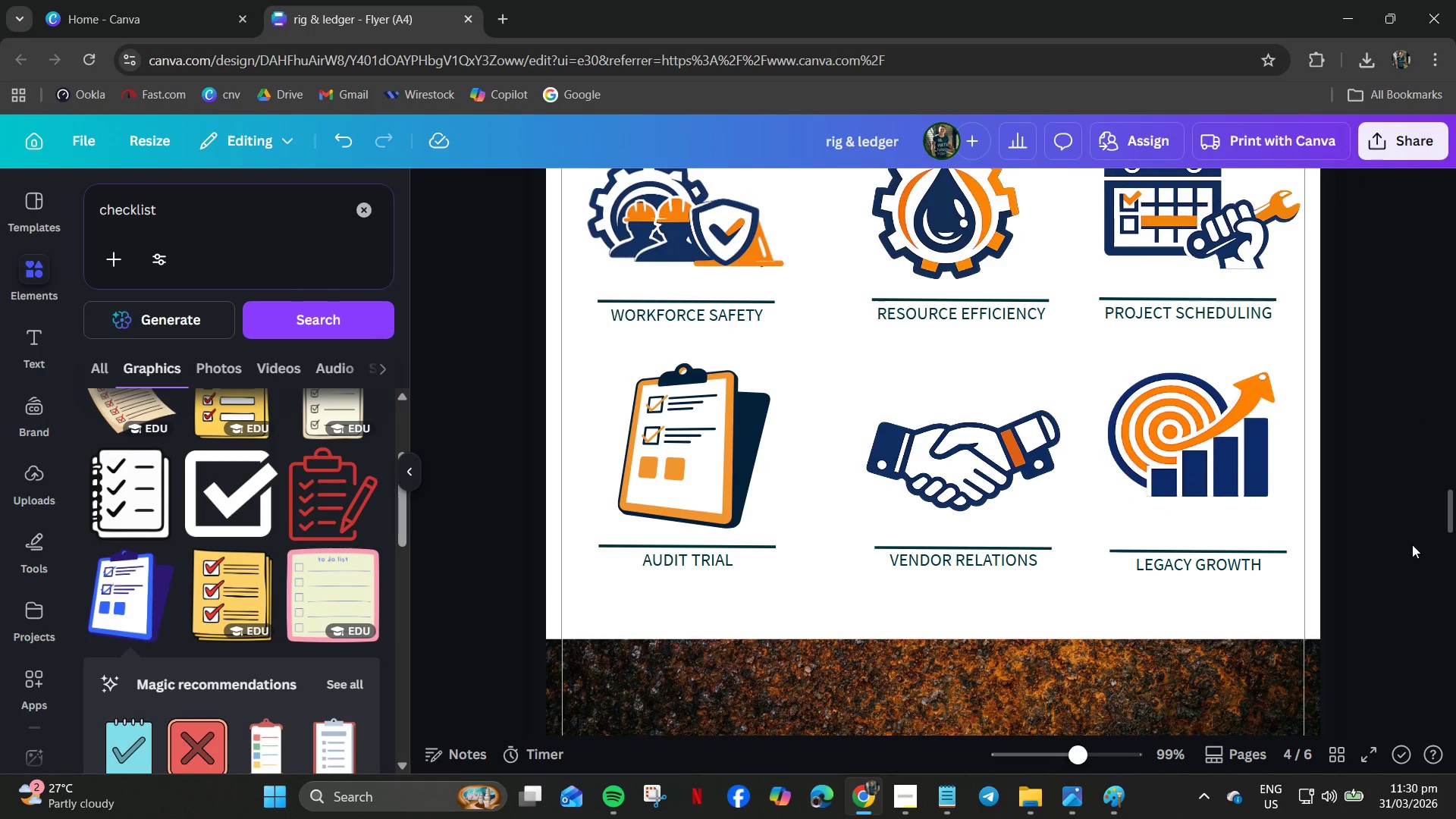 
scroll: coordinate [1416, 555], scroll_direction: up, amount: 3.0
 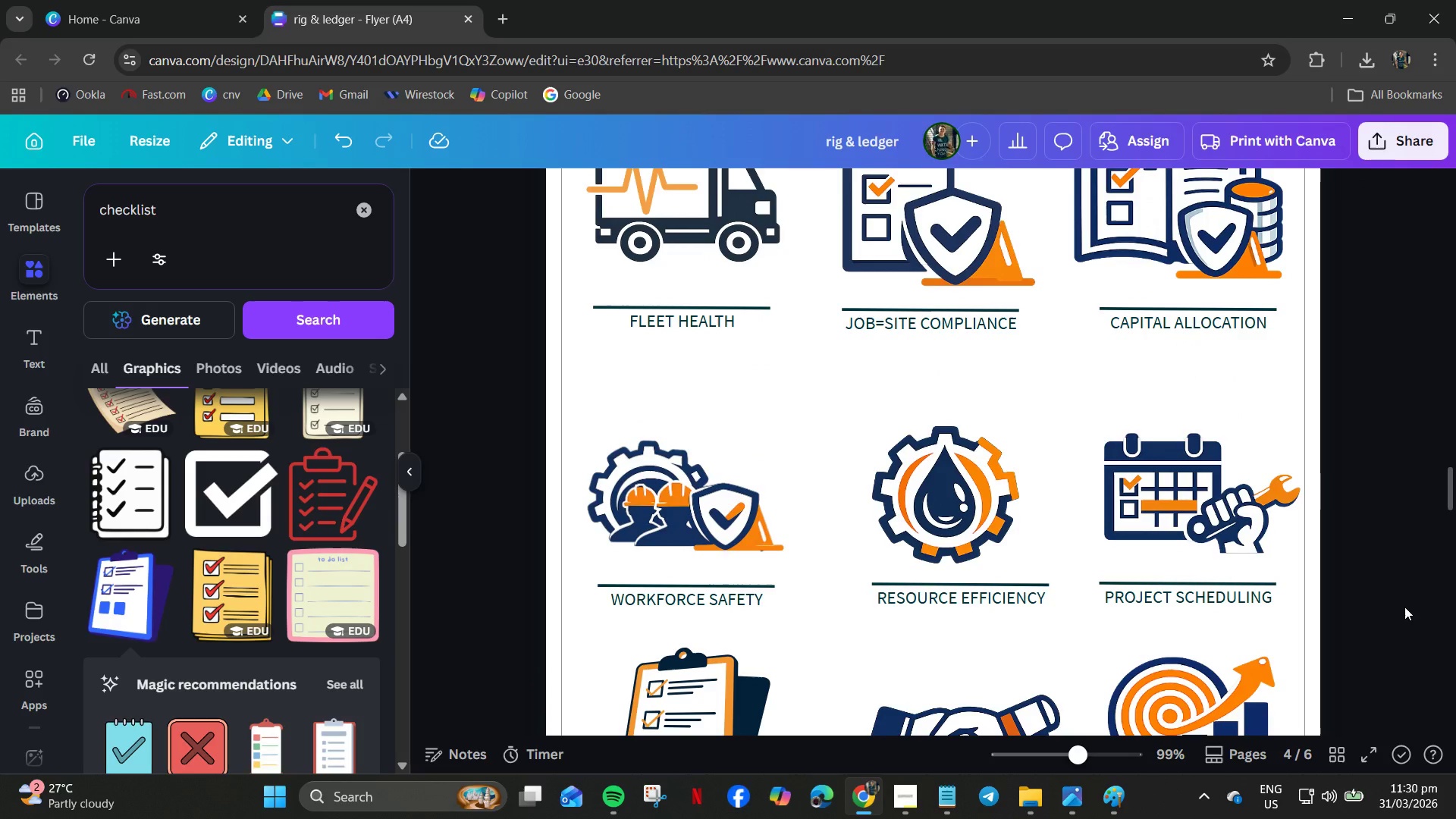 
scroll: coordinate [1397, 620], scroll_direction: down, amount: 2.0
 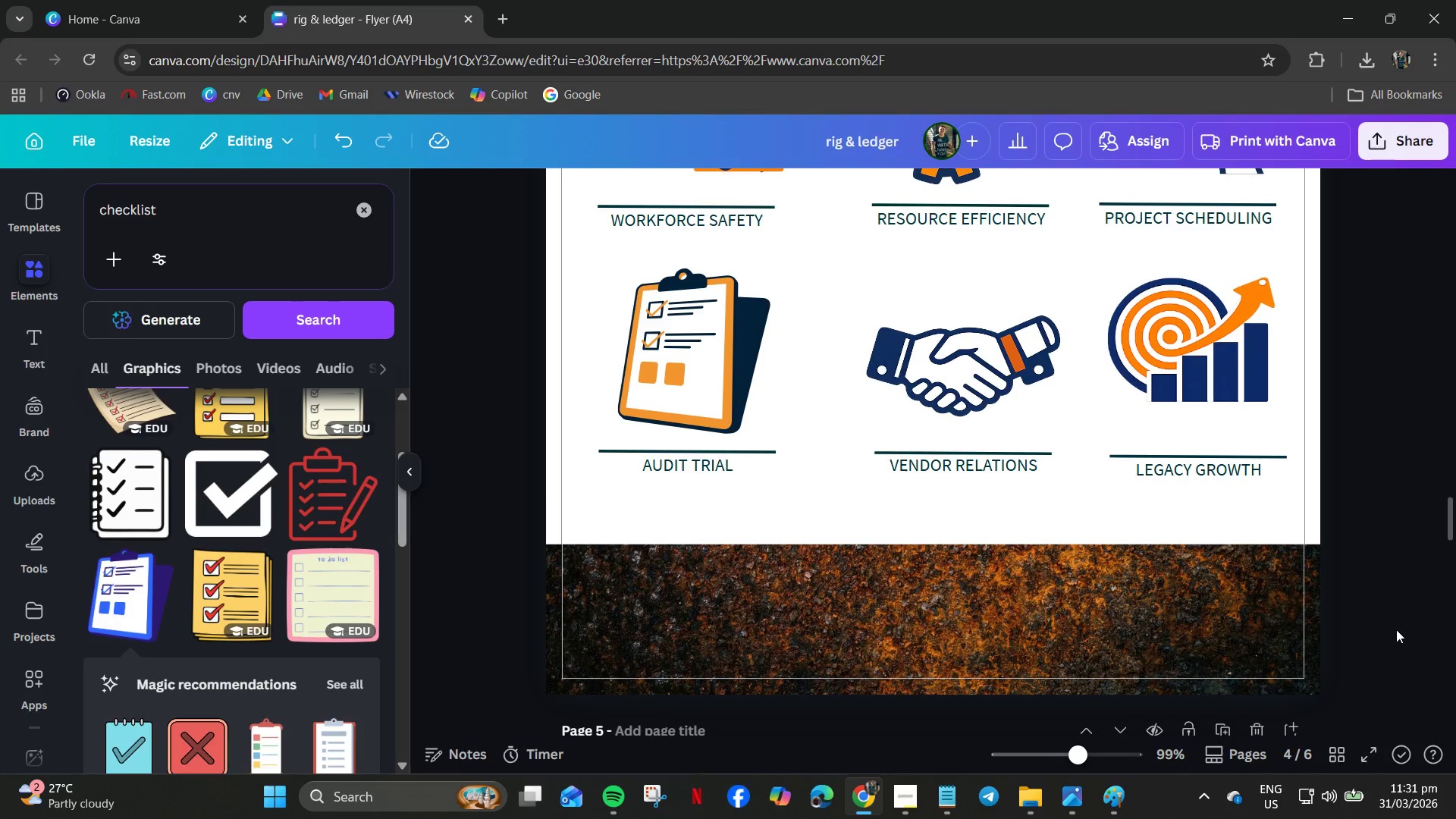 
wait(36.14)
 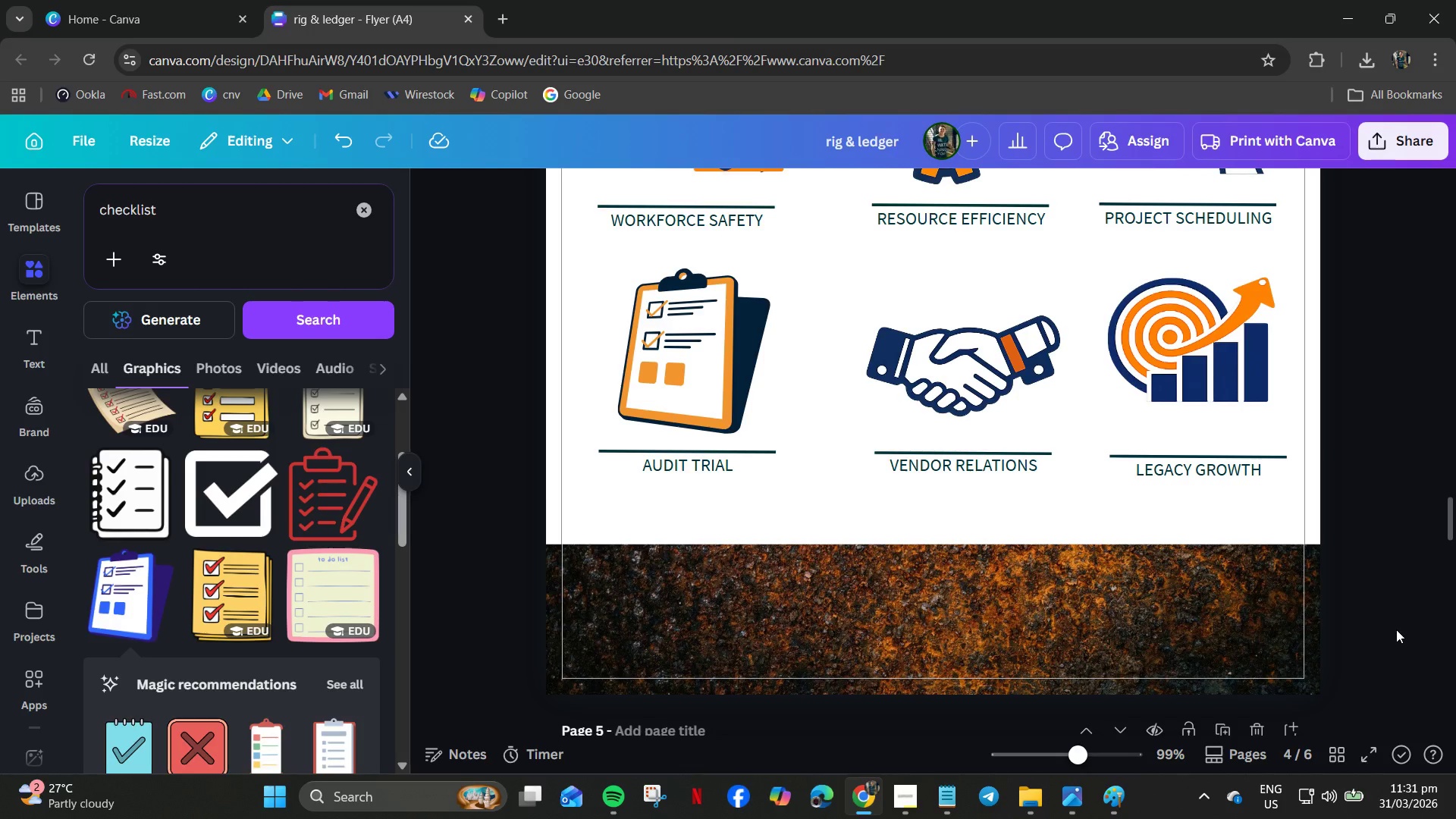 
scroll: coordinate [983, 533], scroll_direction: up, amount: 11.0
 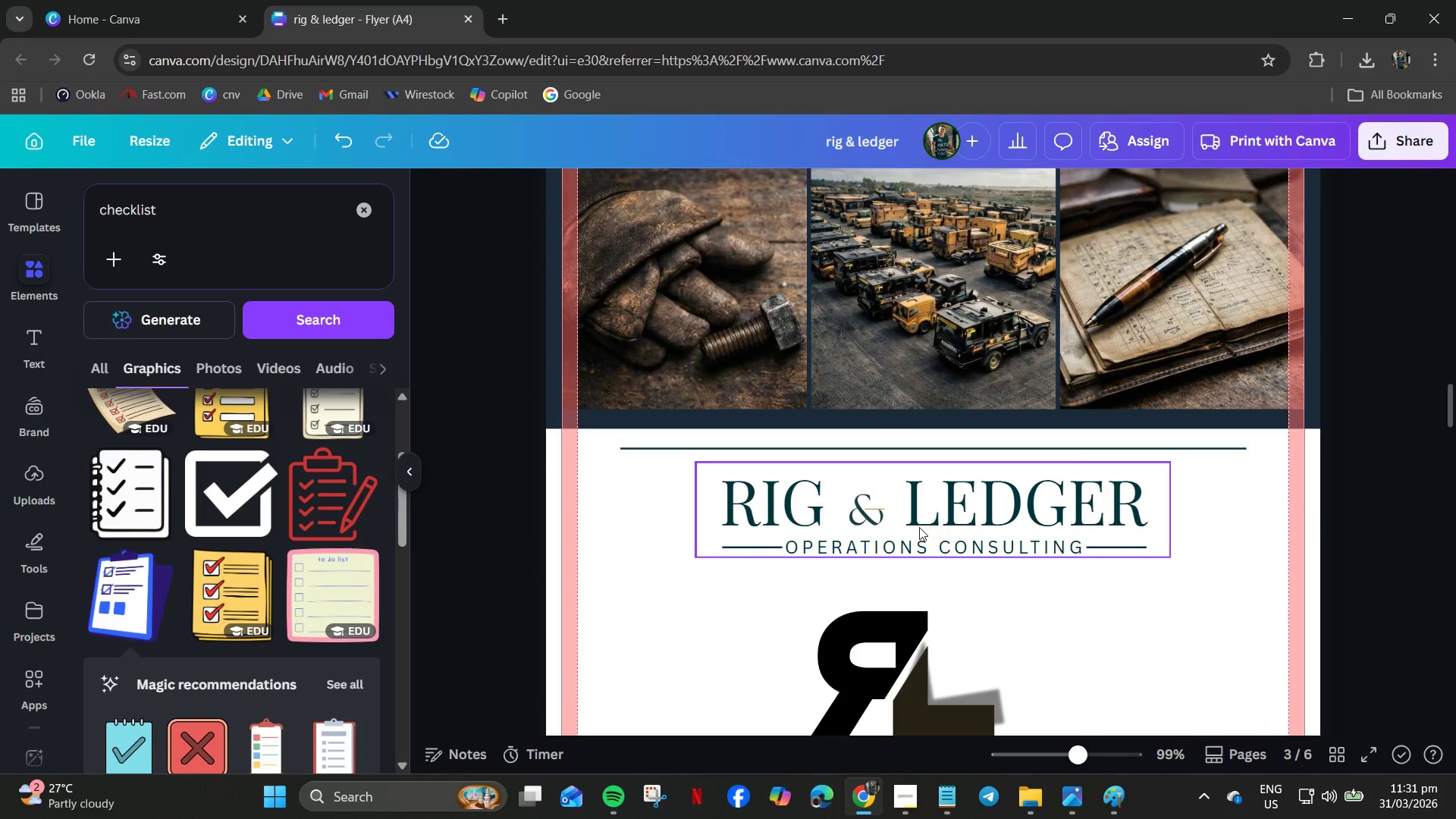 
left_click([919, 527])
 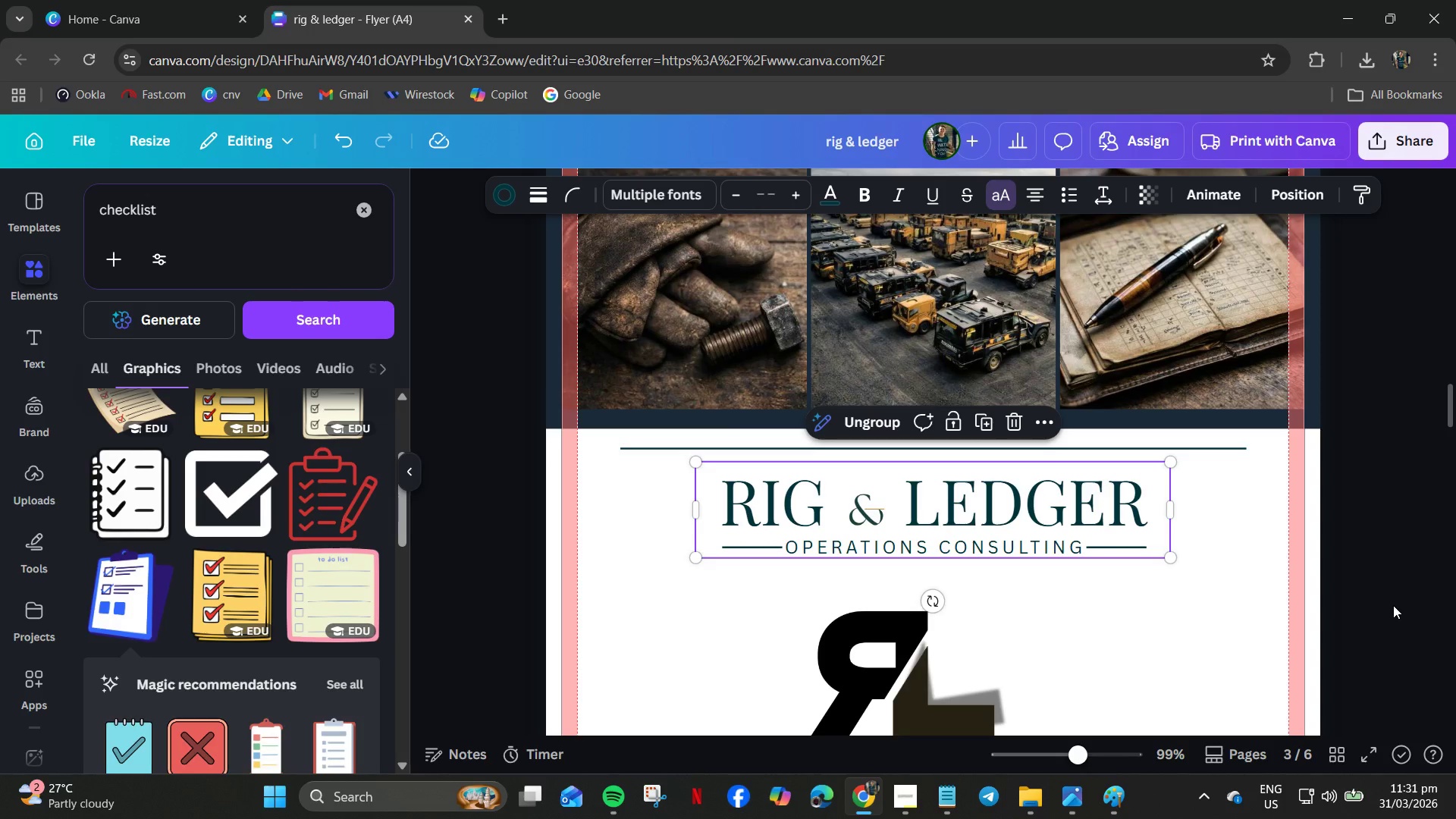 
wait(7.72)
 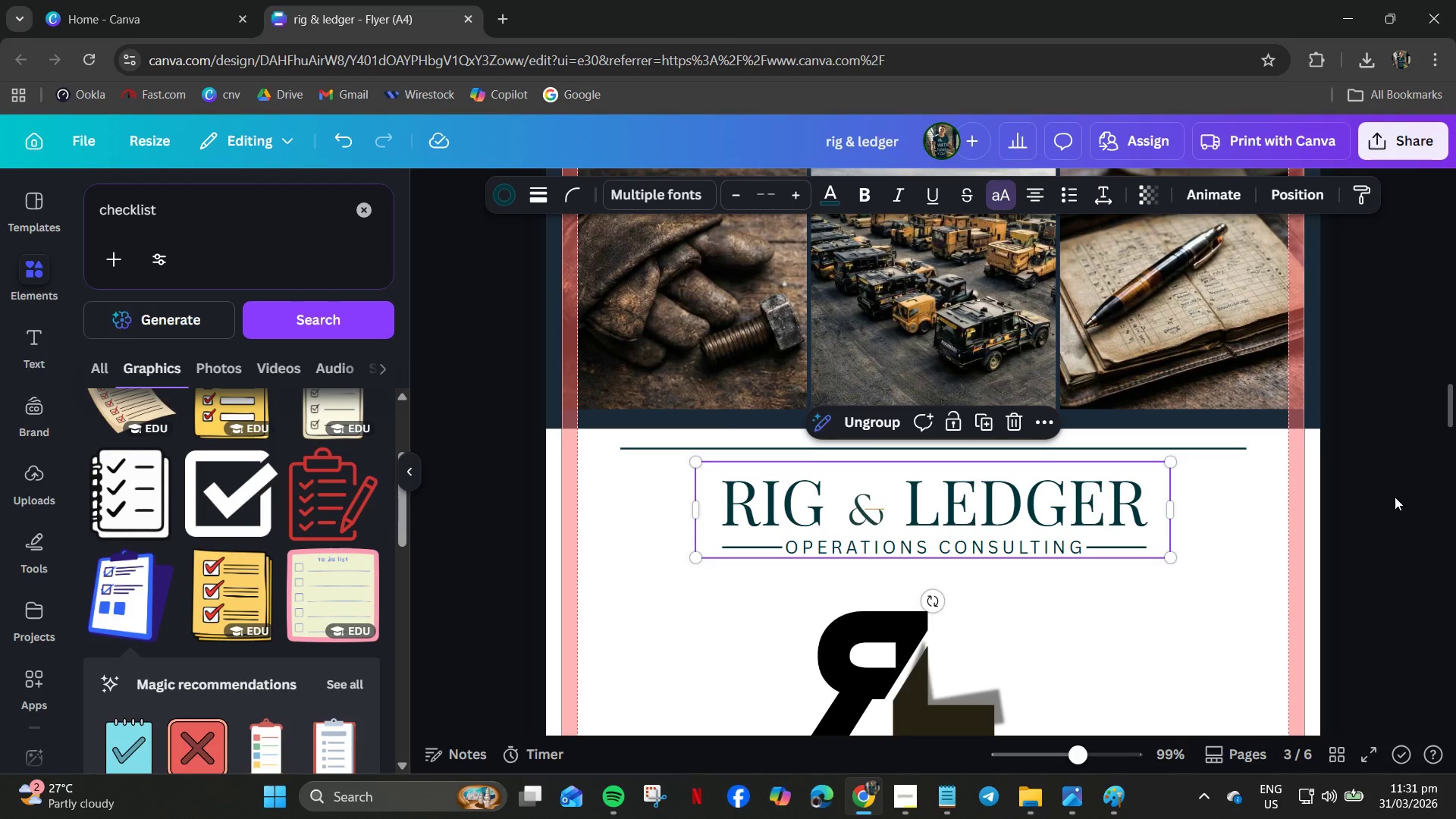 
left_click([1413, 571])
 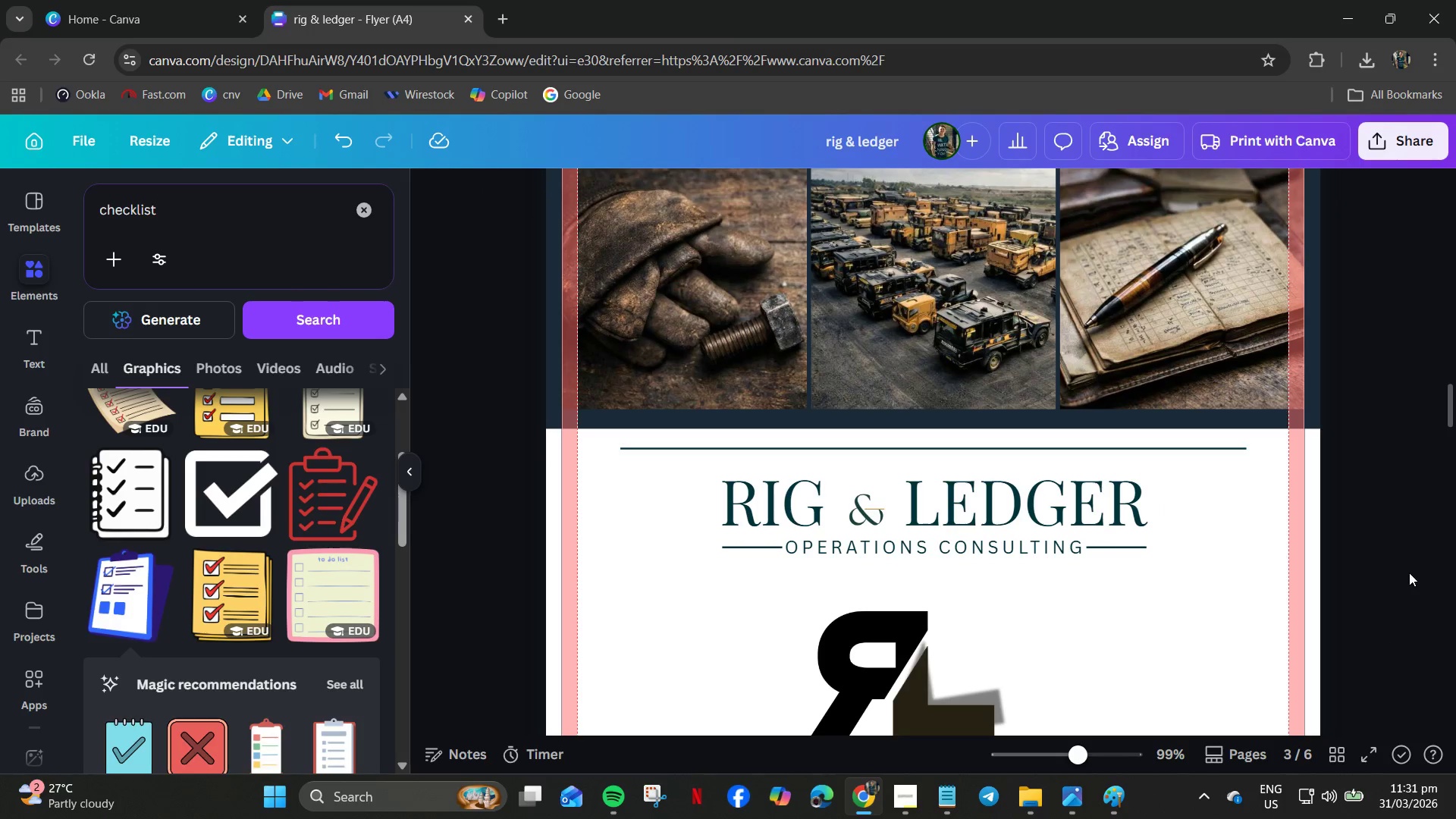 
scroll: coordinate [1382, 575], scroll_direction: down, amount: 4.0
 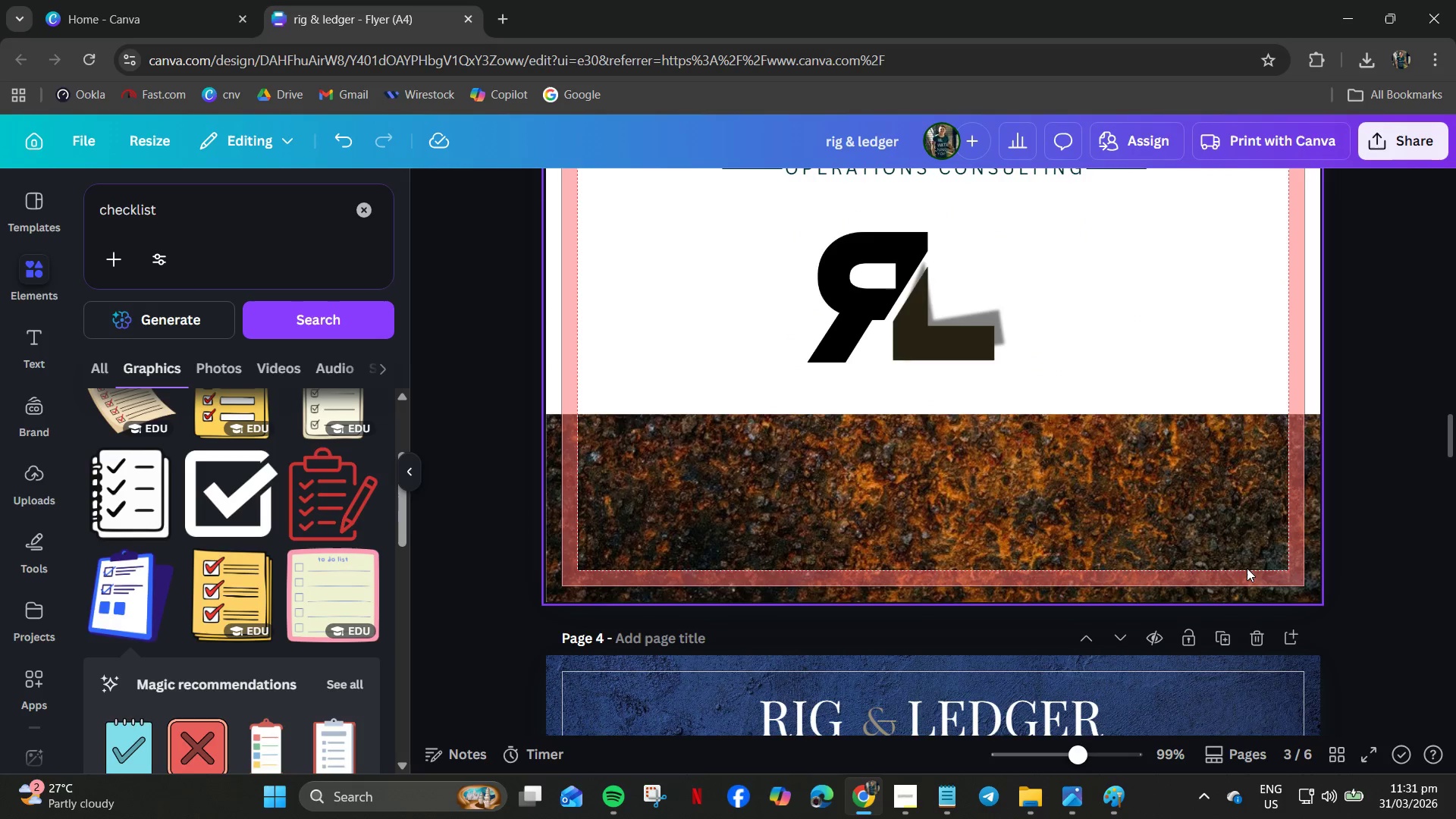 
left_click([924, 338])
 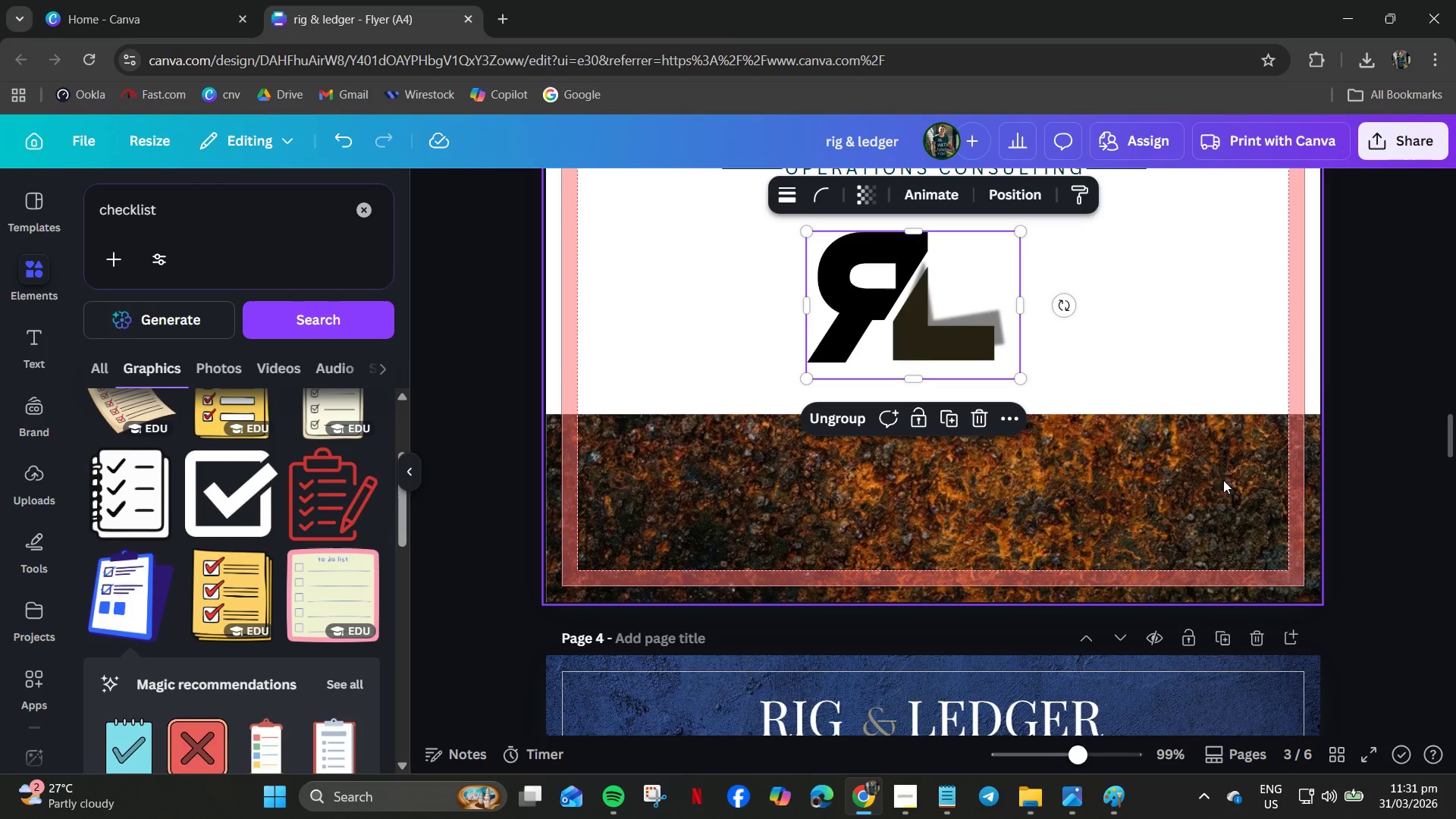 
left_click([1351, 540])
 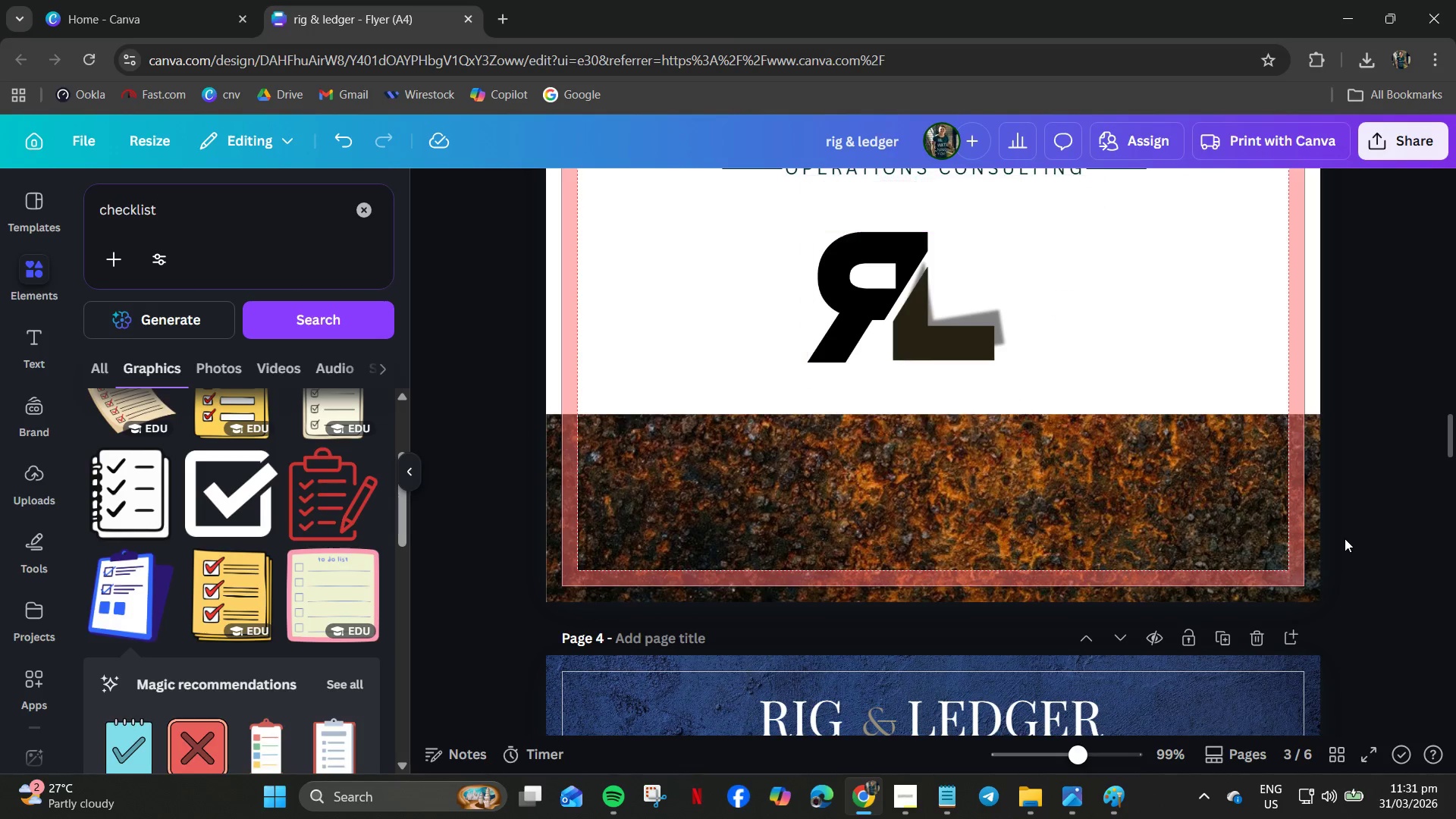 
hold_key(key=ControlLeft, duration=0.48)
scroll: coordinate [1345, 538], scroll_direction: down, amount: 4.0
 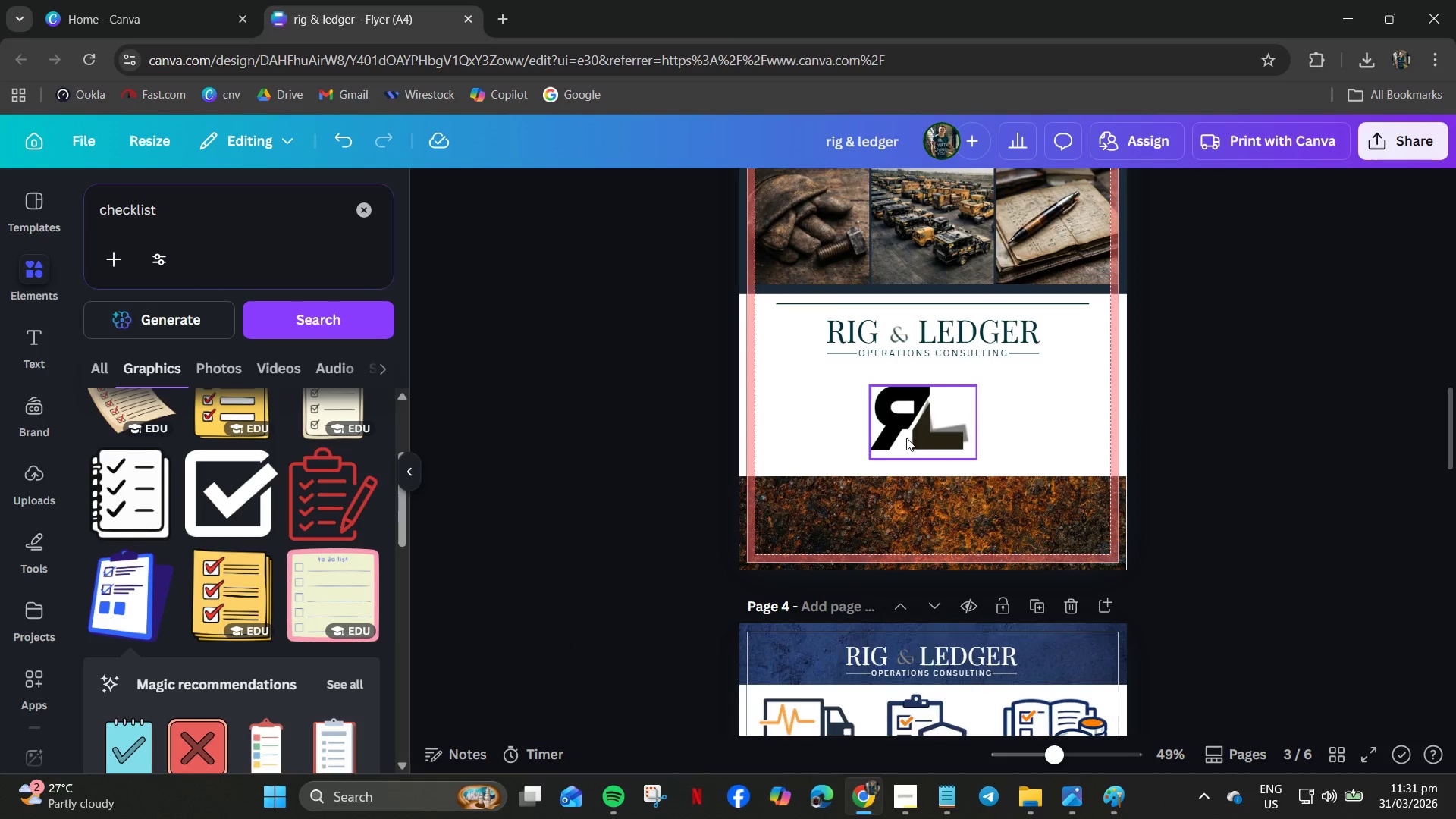 
left_click_drag(start_coordinate=[909, 434], to_coordinate=[918, 435])
 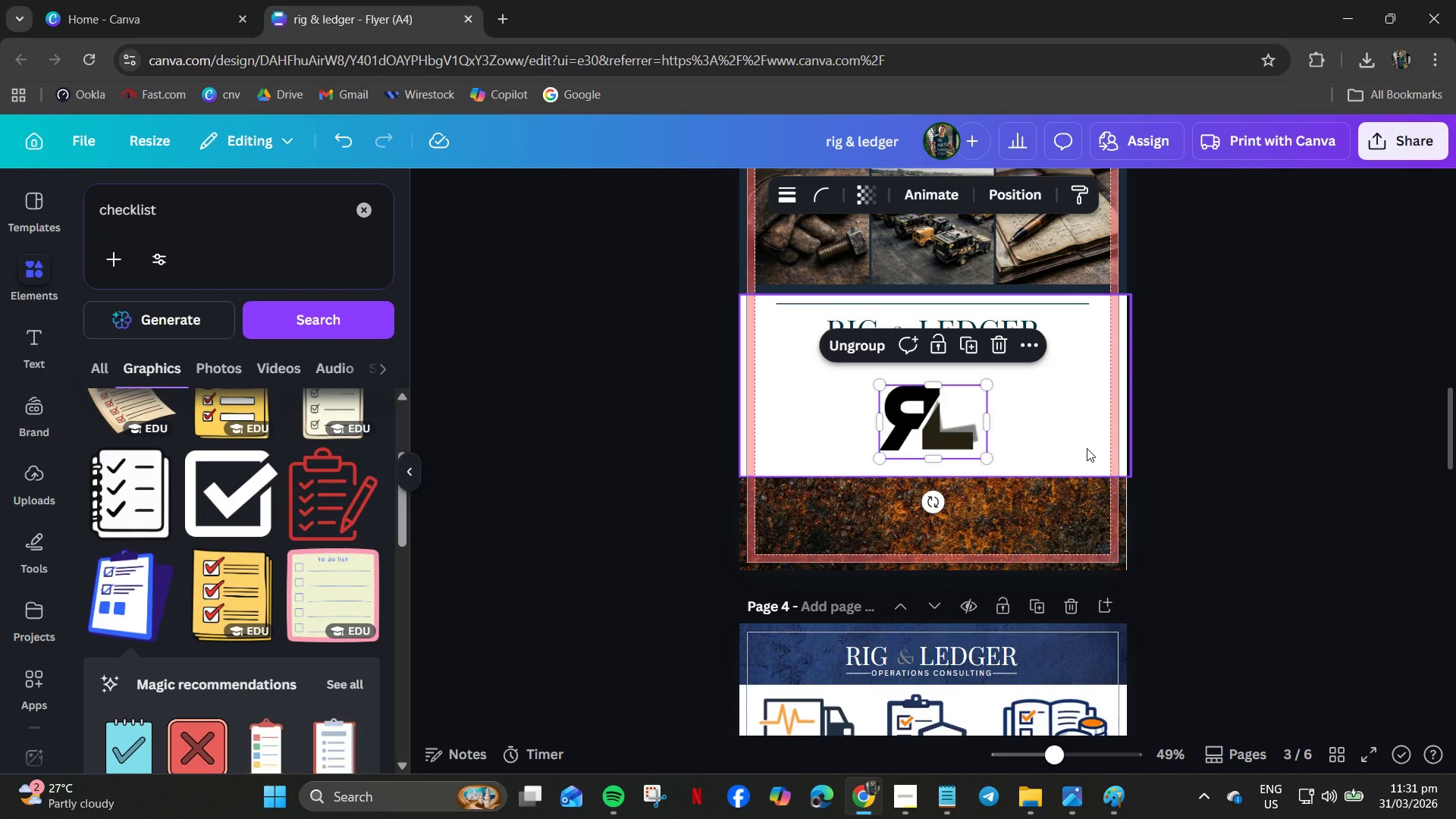 
wait(9.75)
 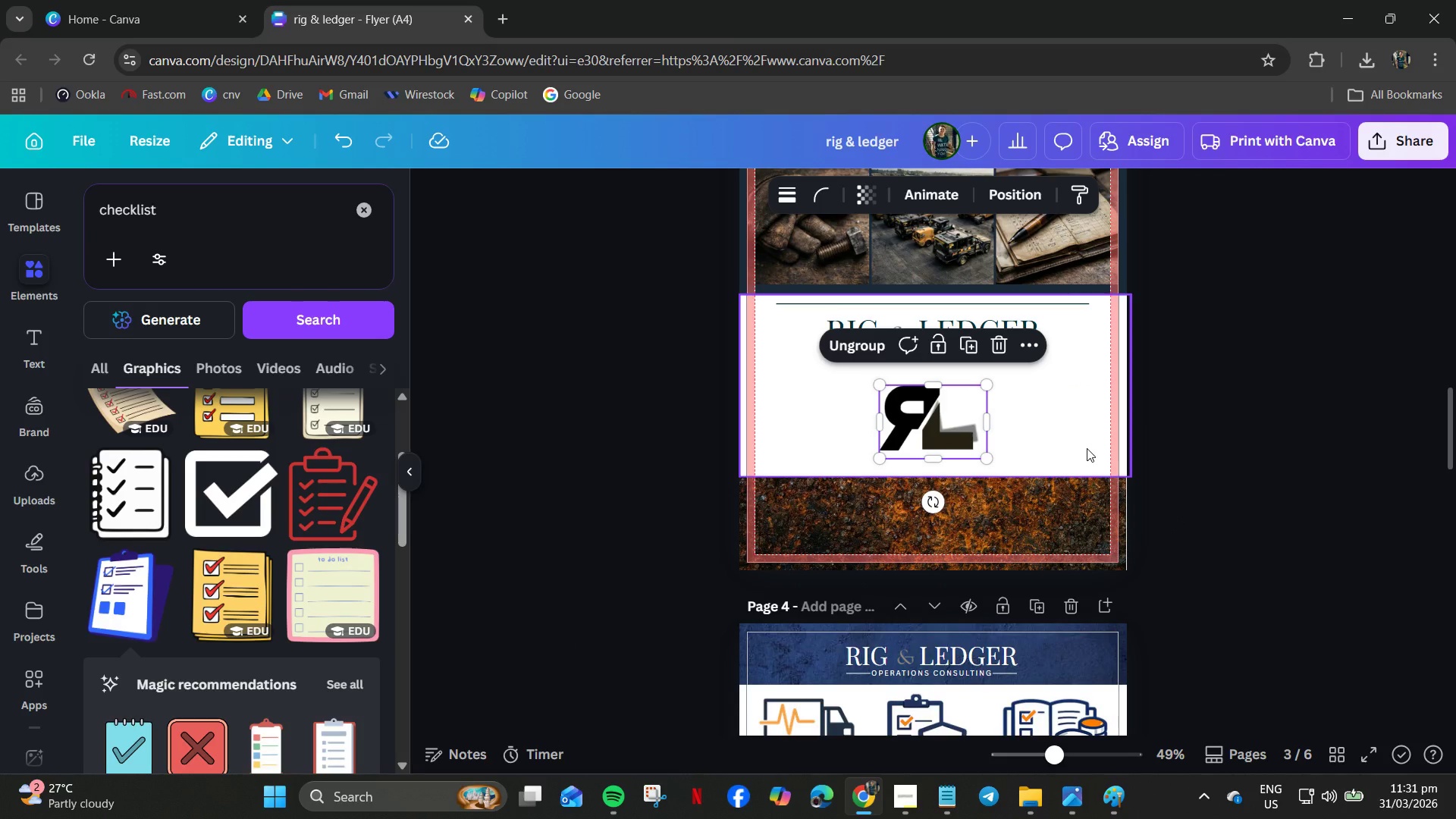 
key(Control+C)
 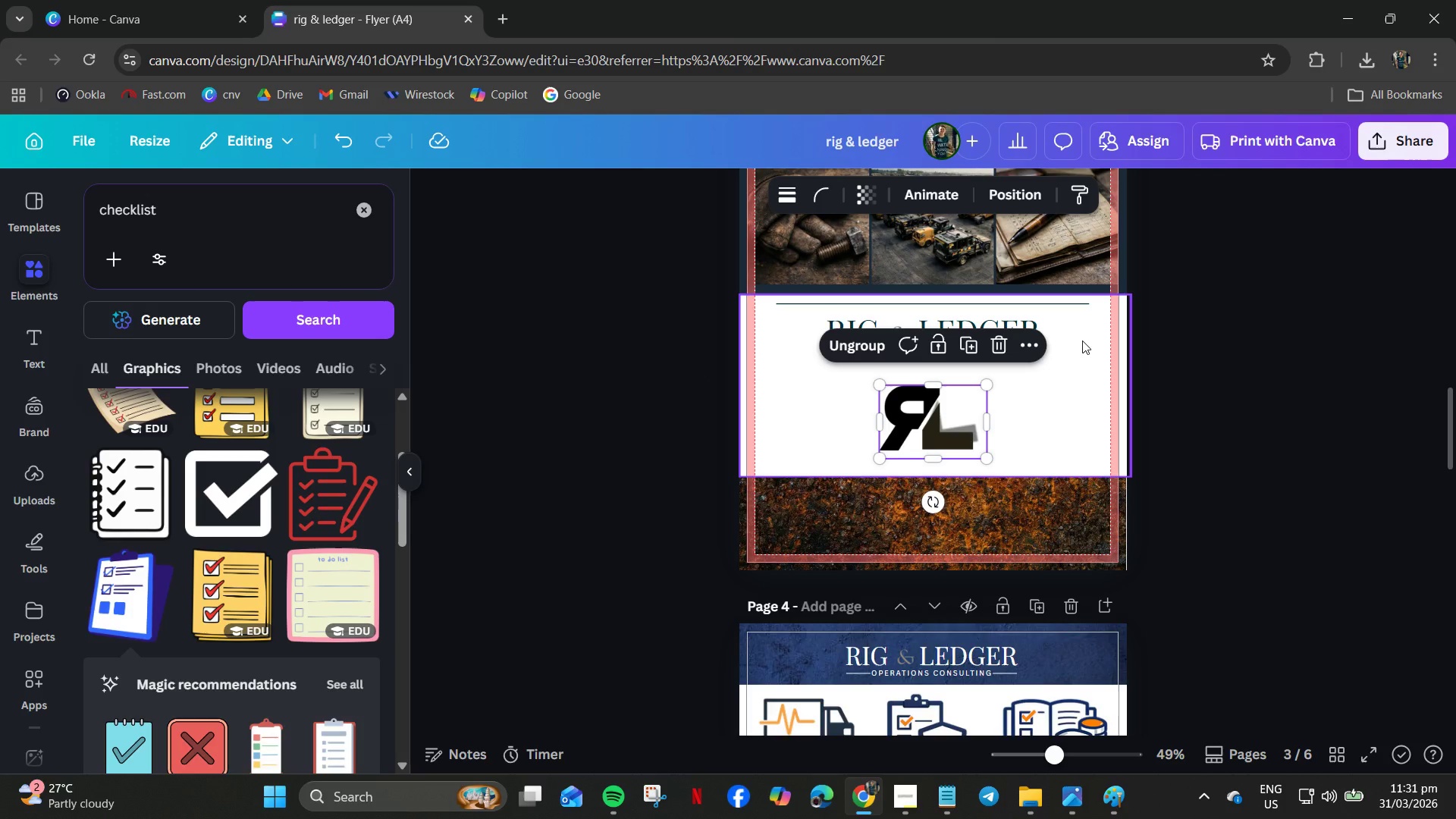 
wait(11.5)
 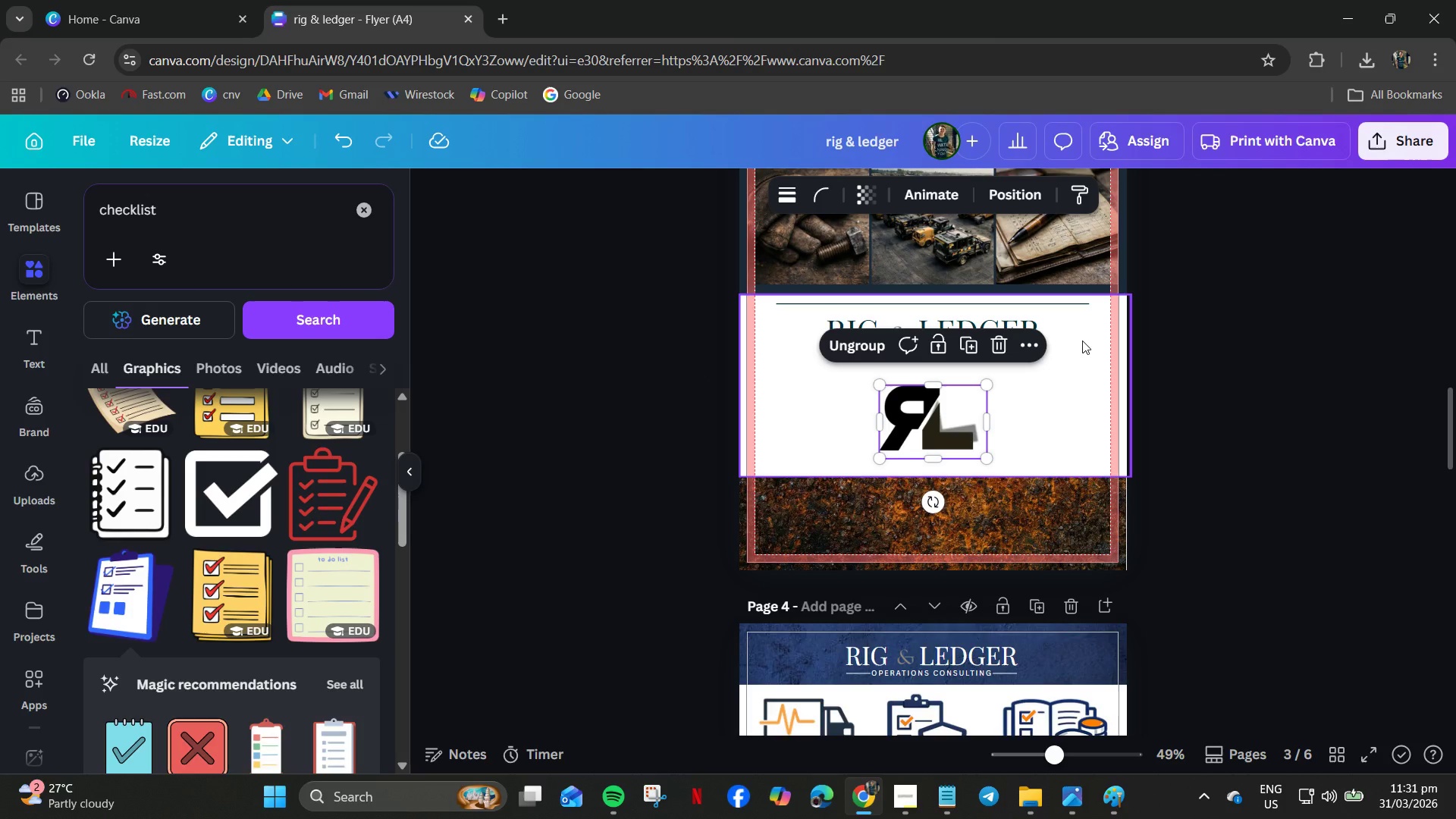 
scroll: coordinate [1262, 626], scroll_direction: down, amount: 5.0
 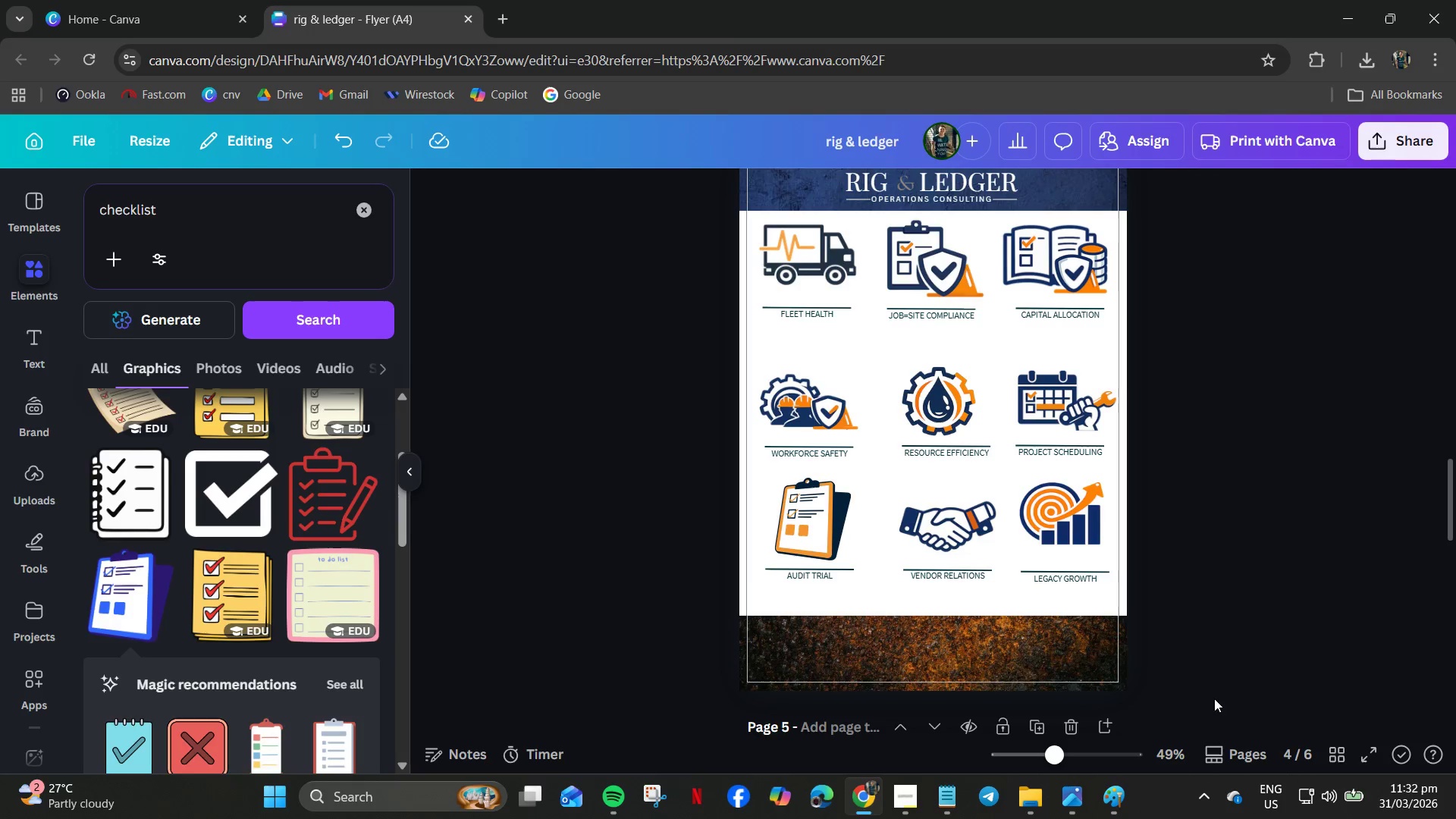 
wait(5.72)
 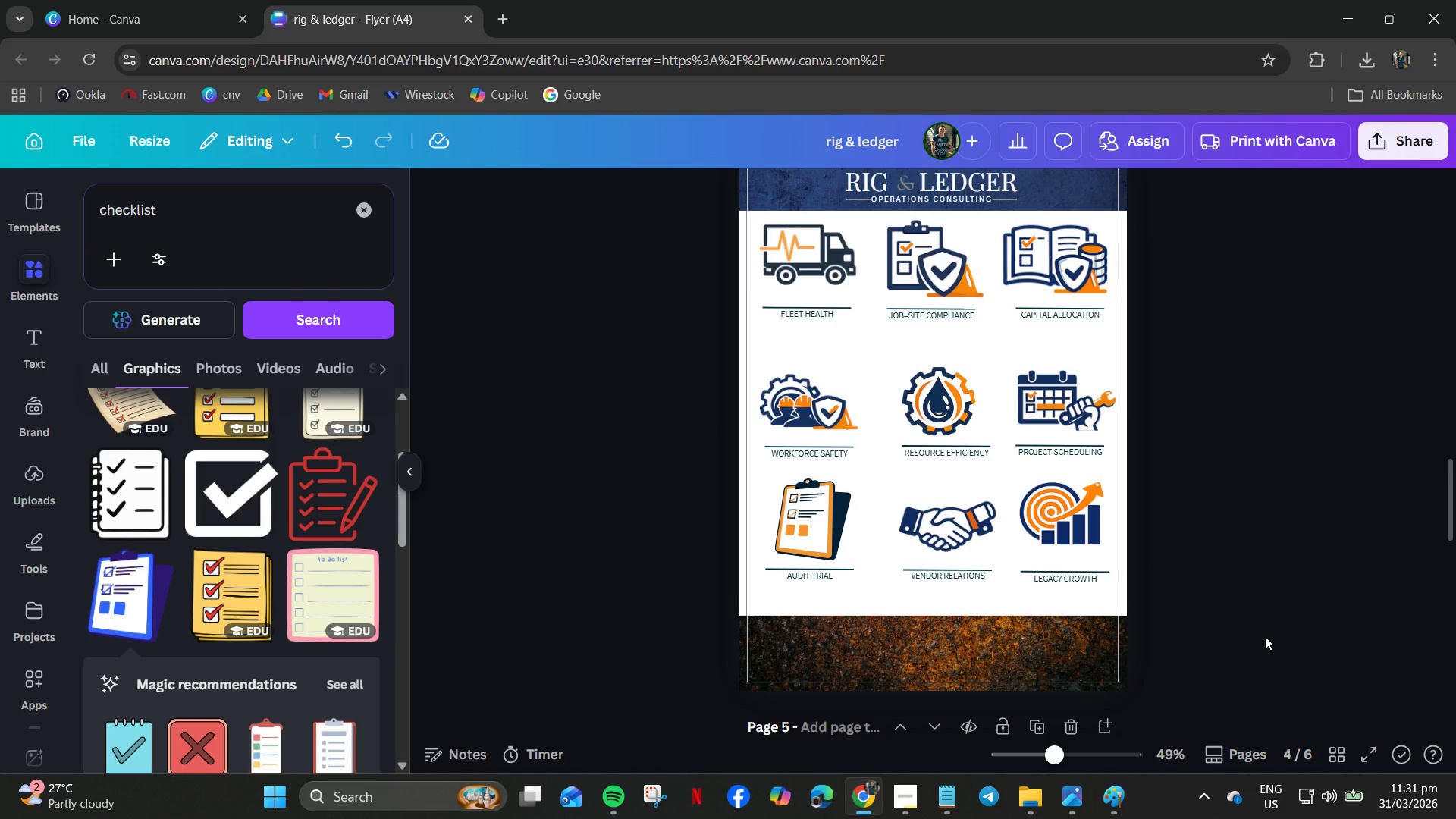 
left_click([214, 226])
 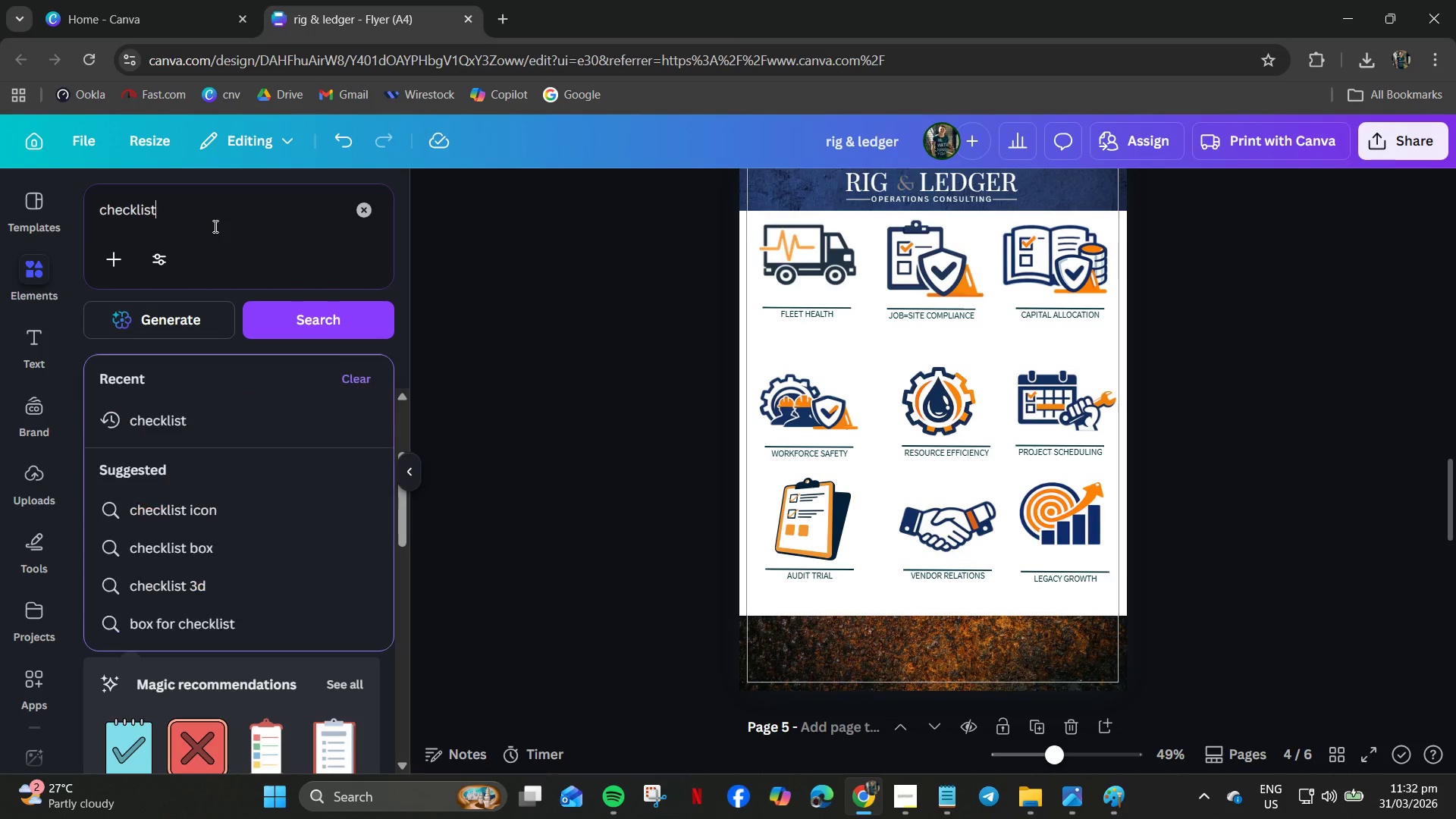 
key(Control+A)
 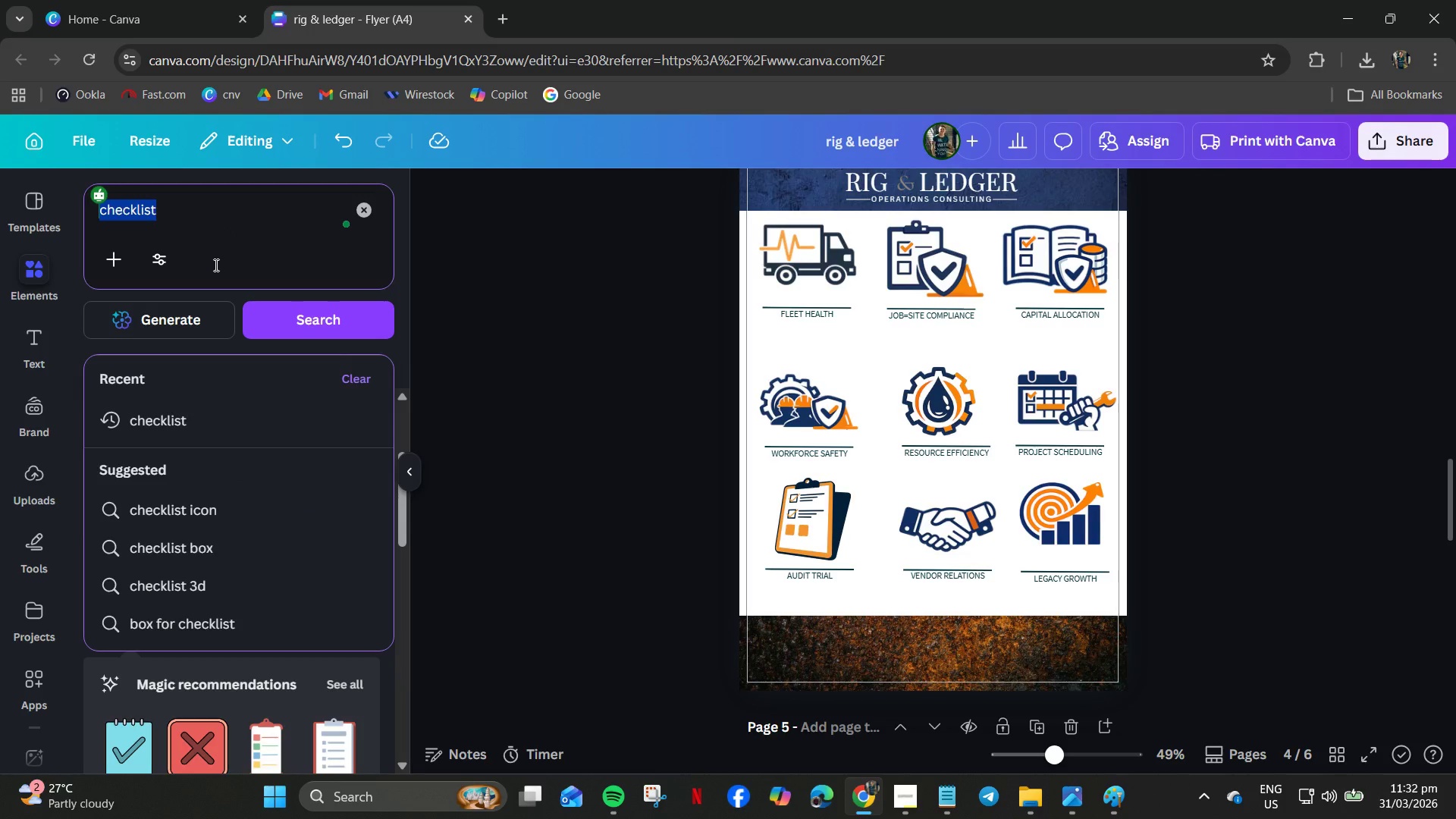 
wait(6.83)
 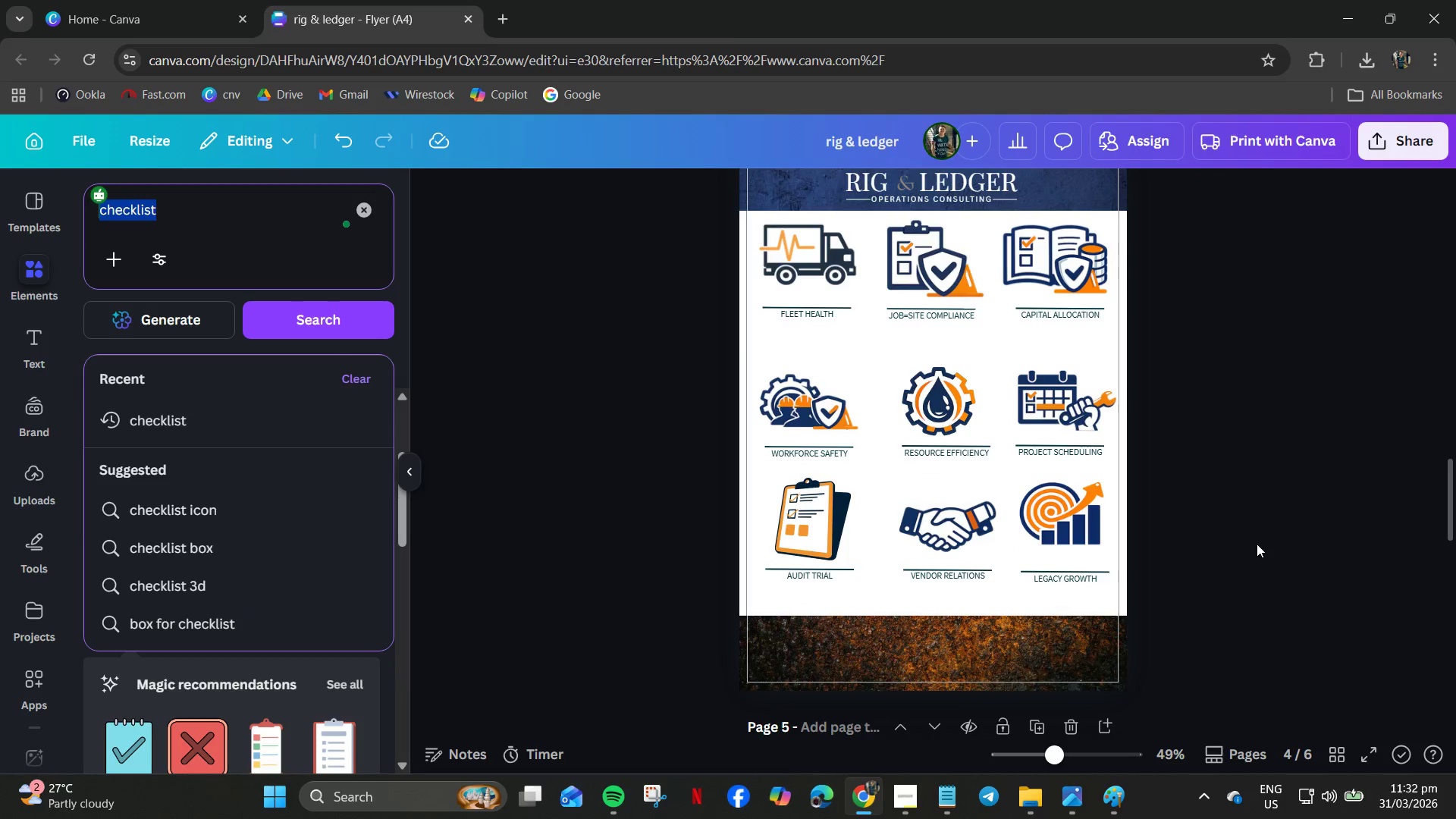 
left_click([1258, 544])
 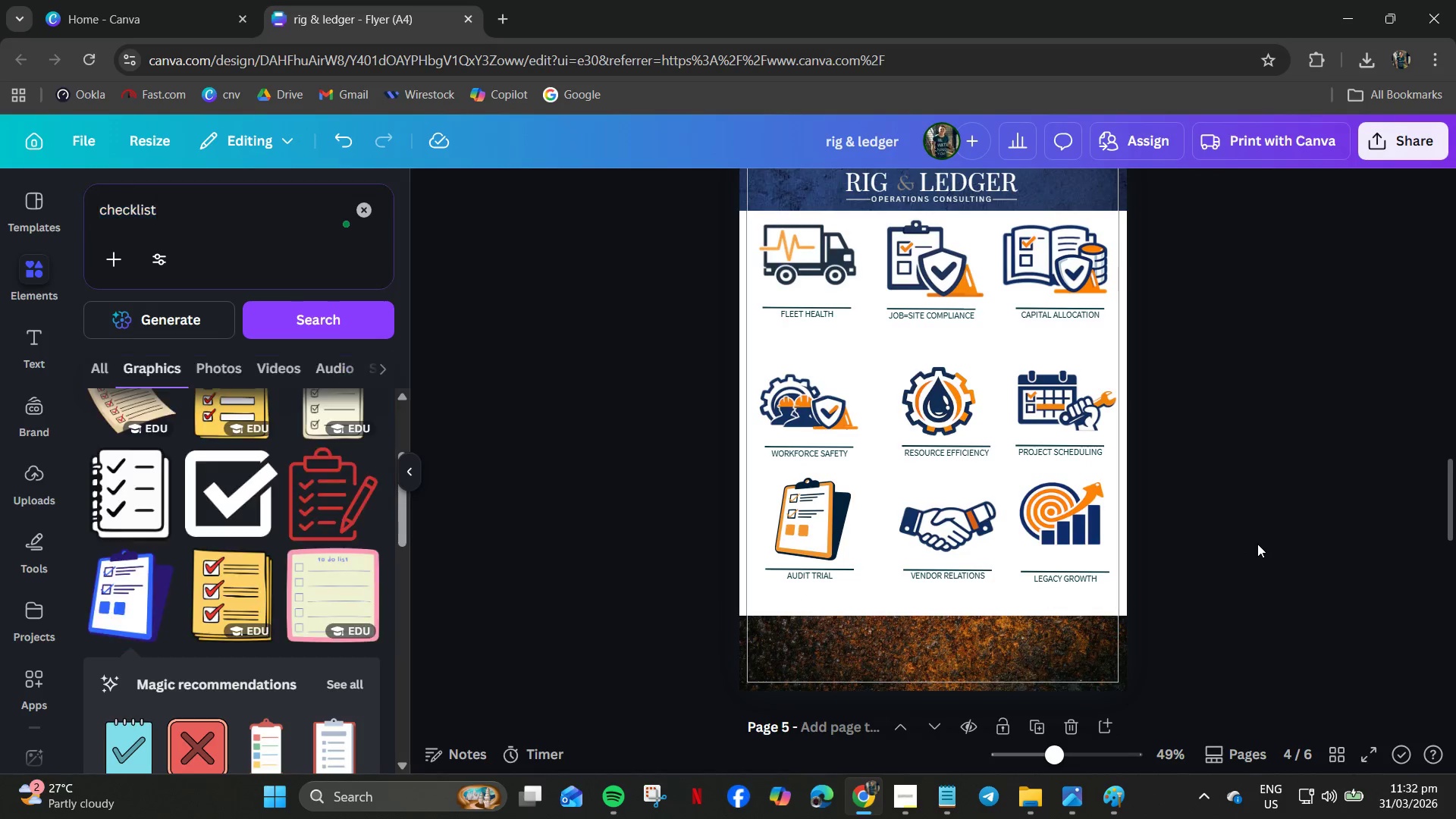 
scroll: coordinate [1212, 536], scroll_direction: none, amount: 0.0
 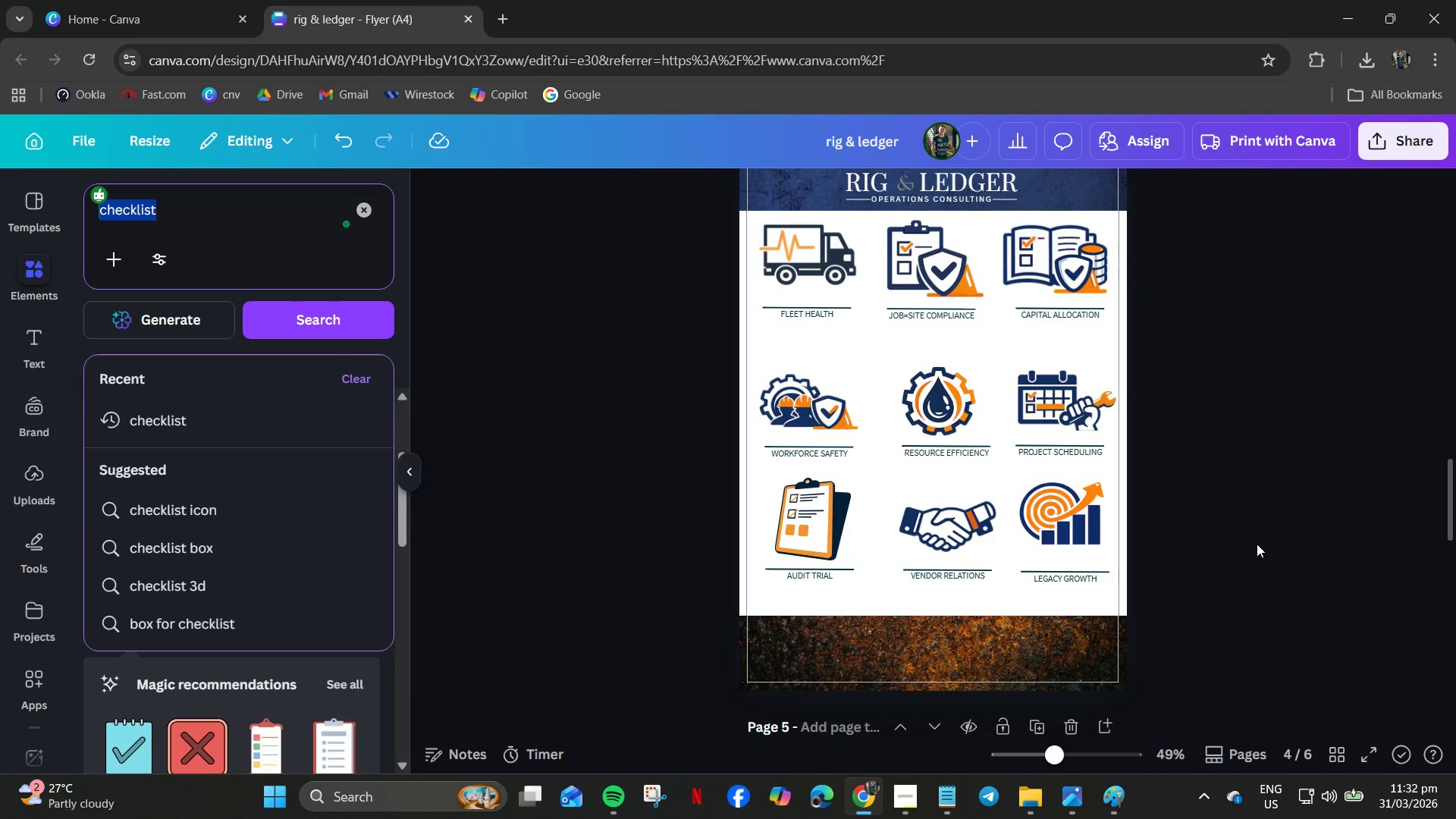 
scroll: coordinate [1257, 544], scroll_direction: up, amount: 2.0
 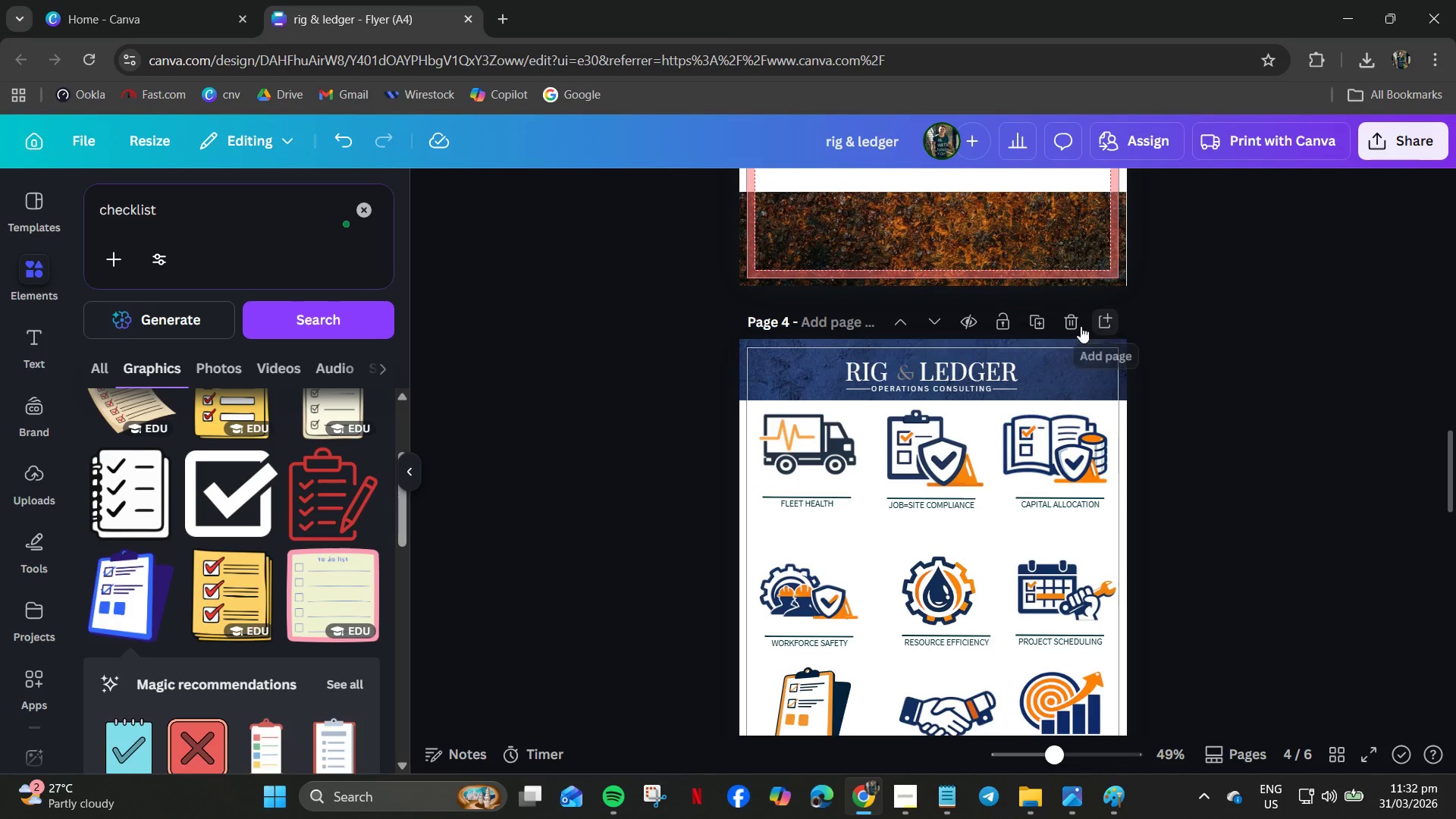 
left_click([1032, 325])
 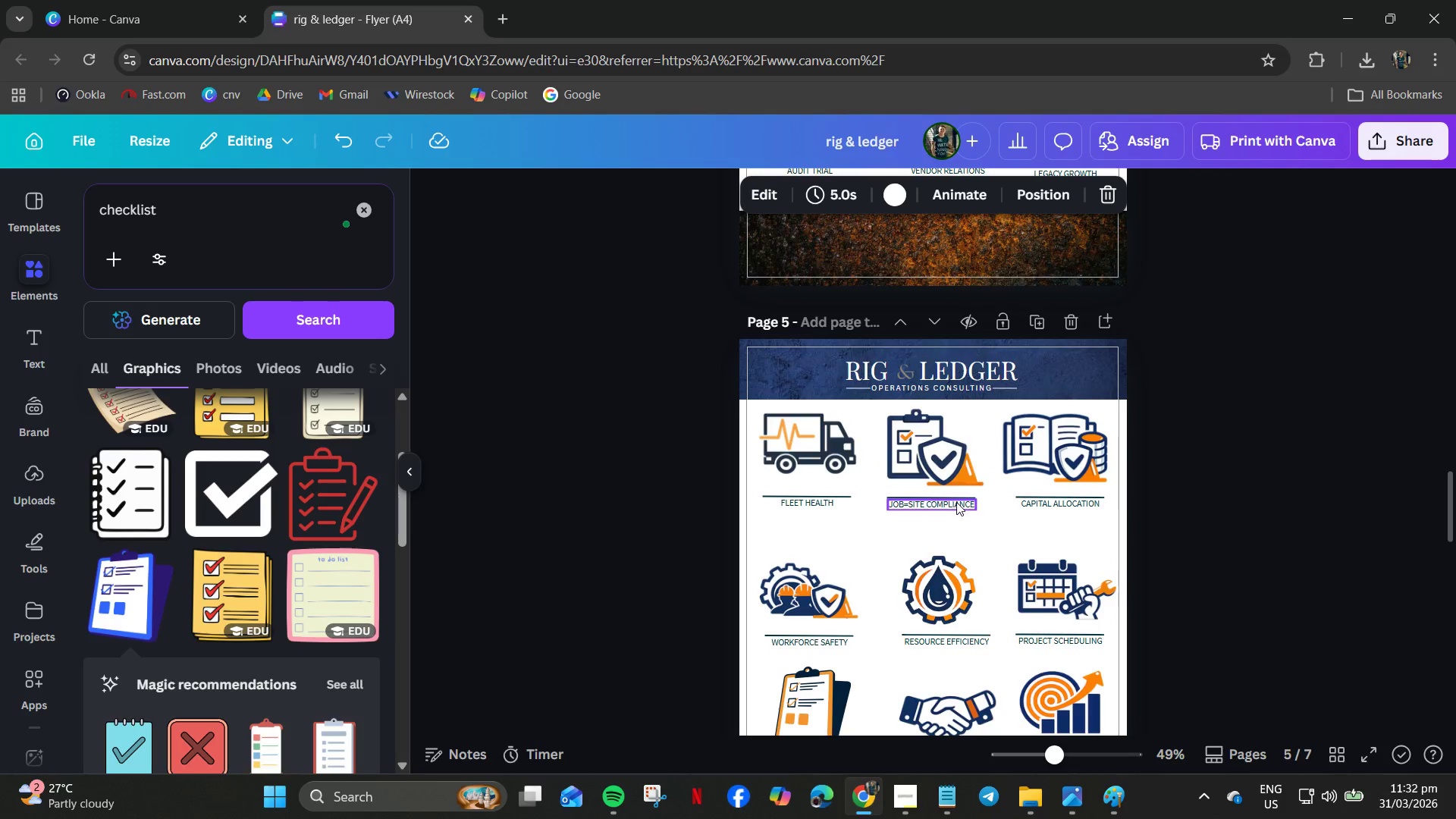 
scroll: coordinate [1012, 500], scroll_direction: down, amount: 3.0
 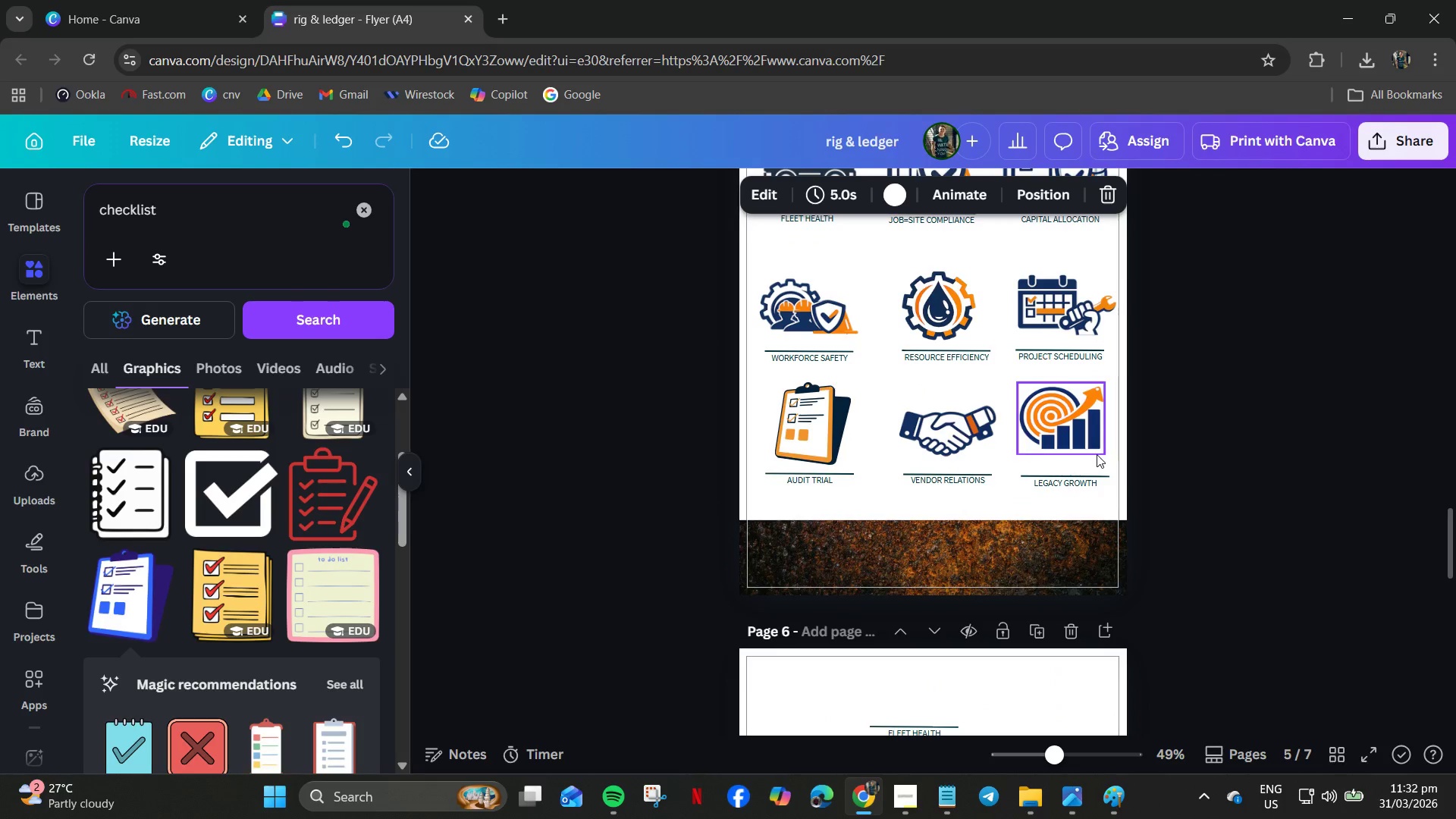 
left_click([1002, 500])
 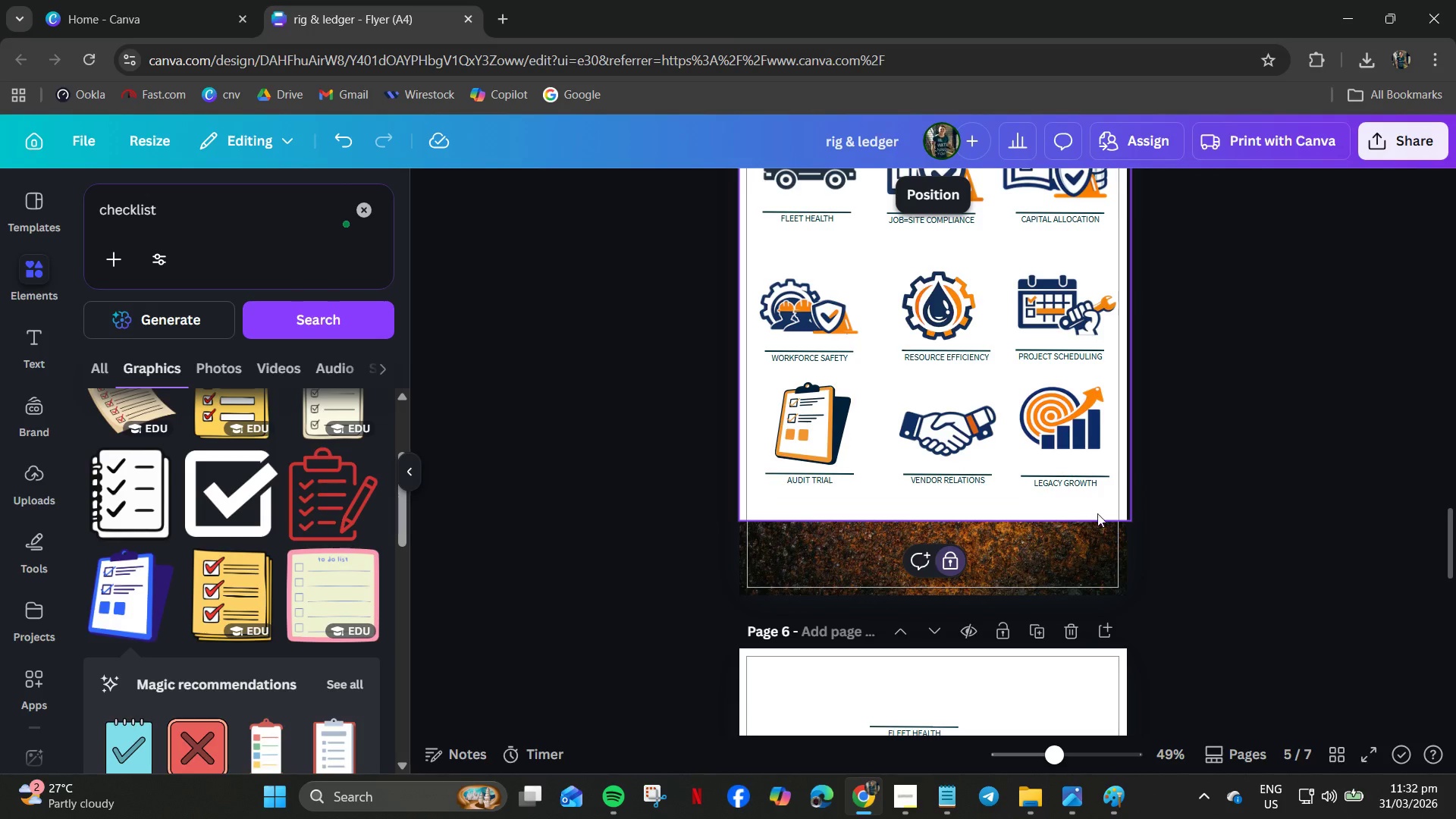 
left_click([1128, 507])
 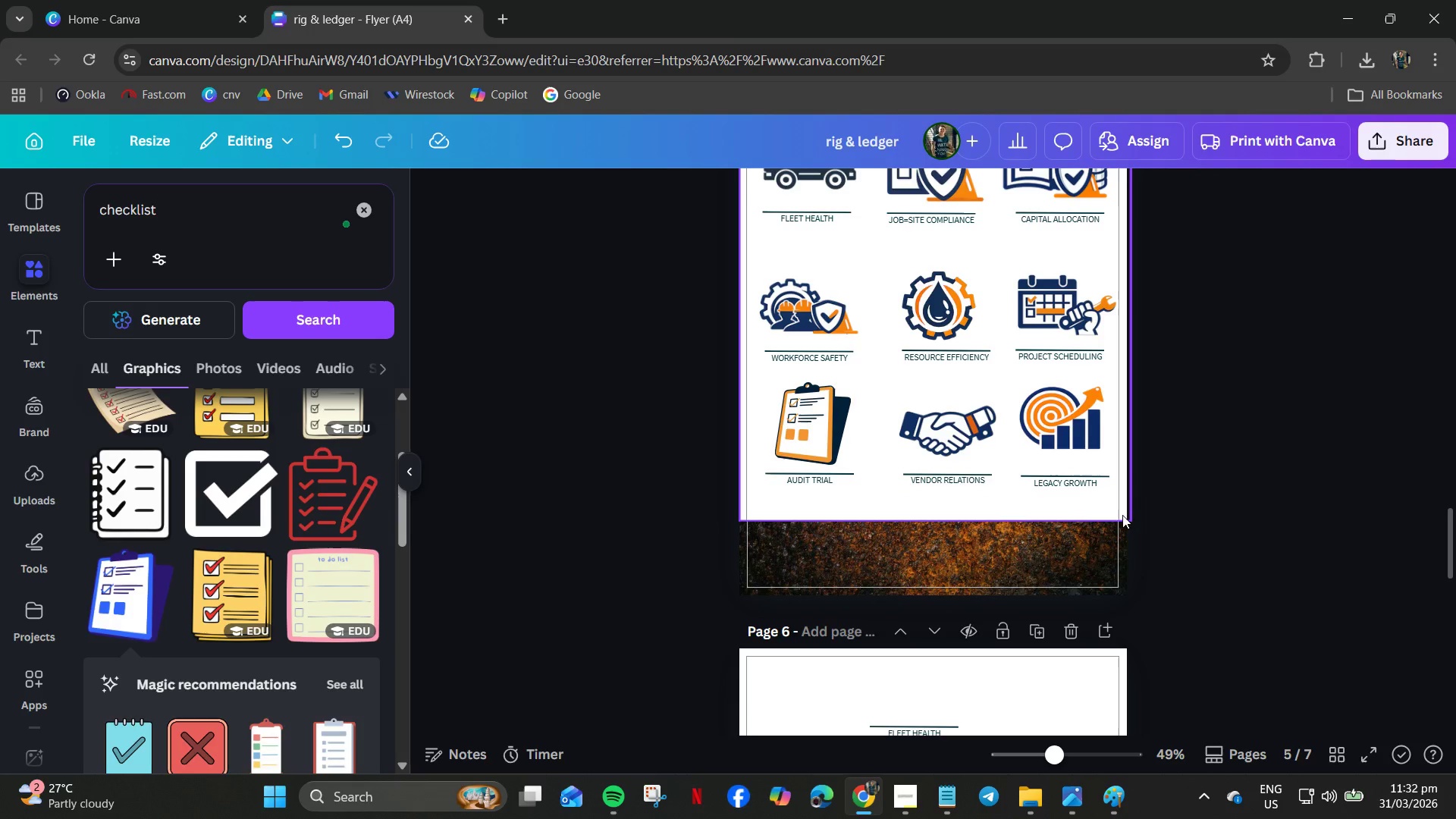 
left_click([1121, 516])
 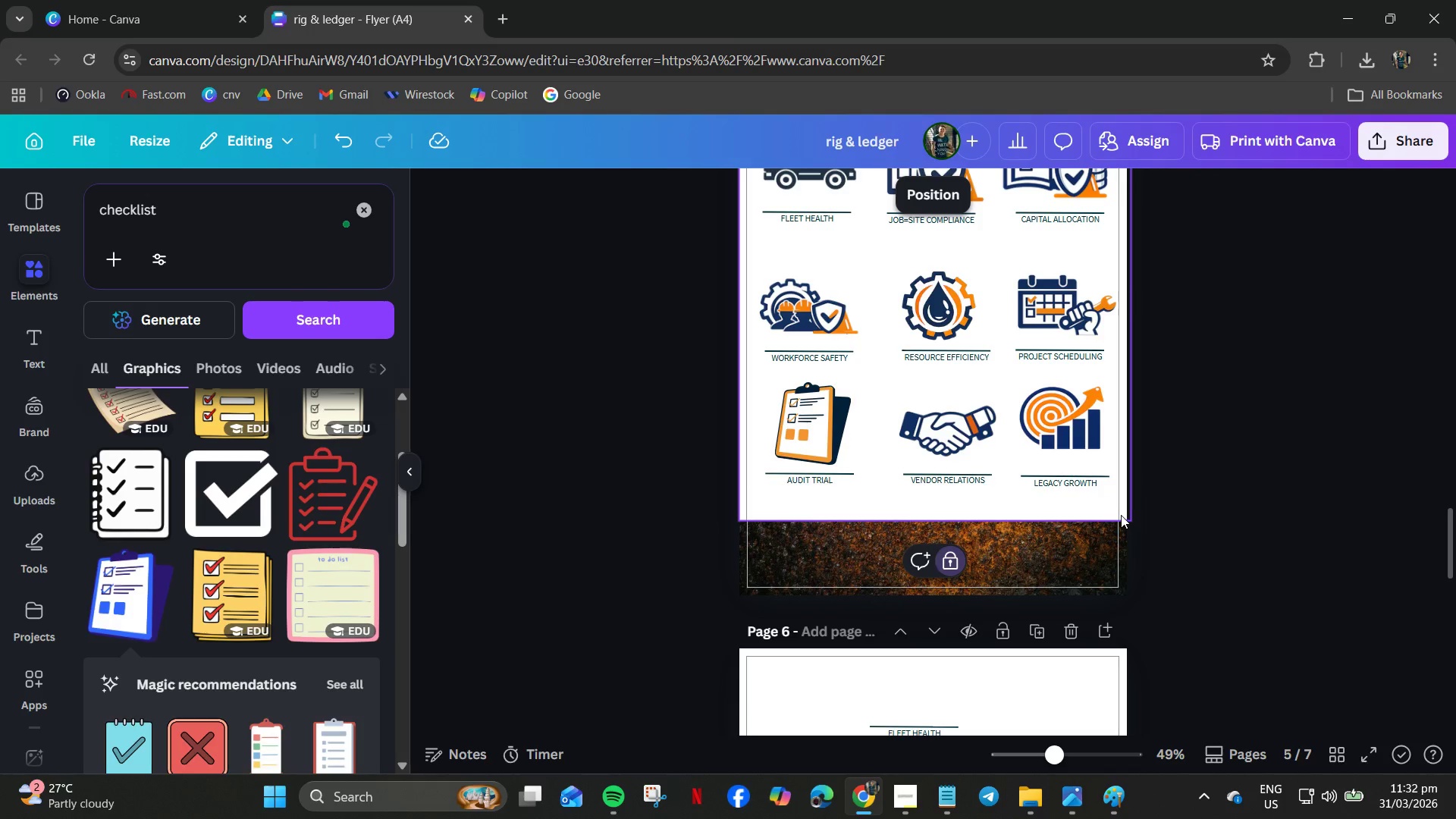 
right_click([1121, 515])
 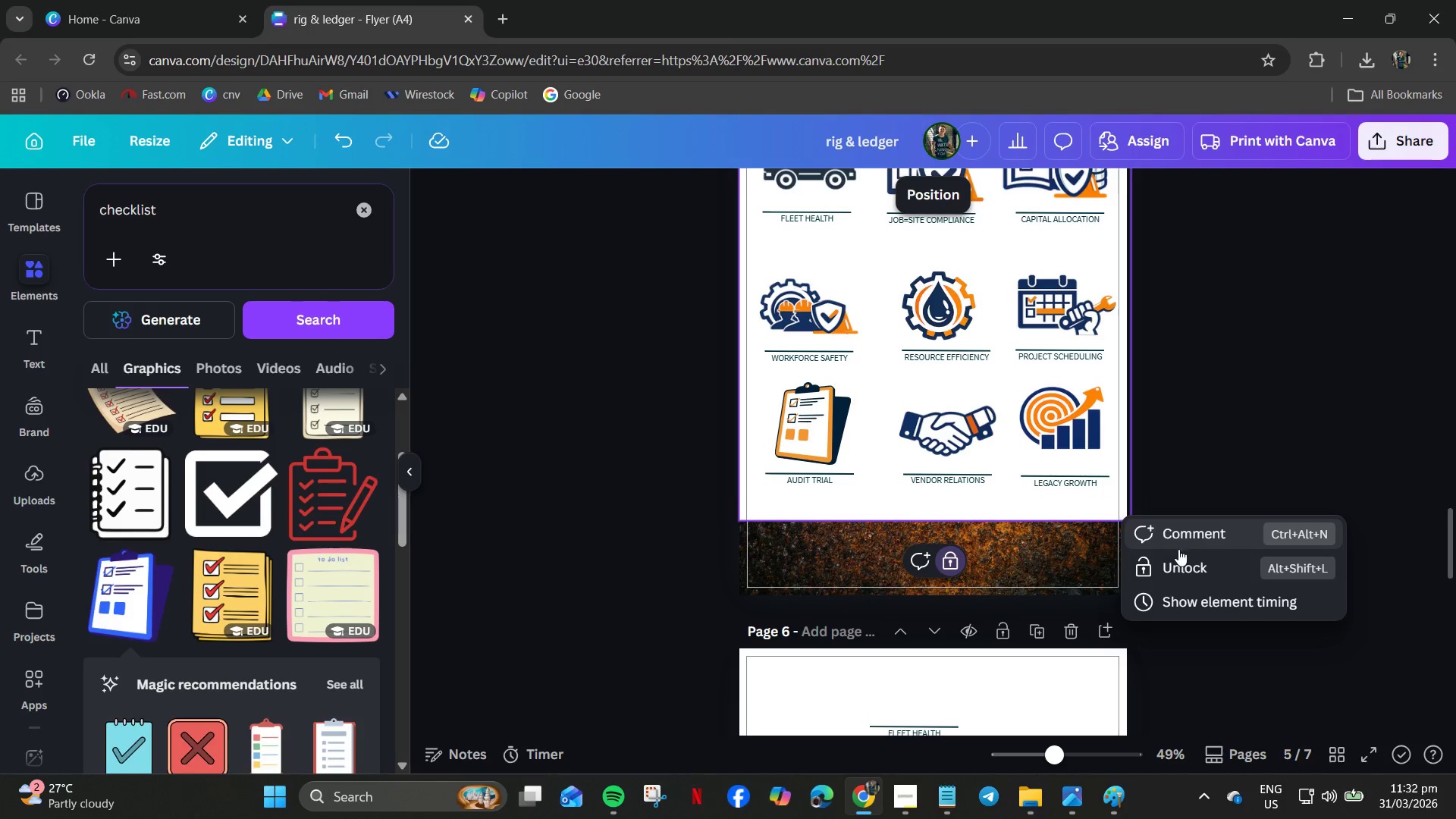 
left_click([1178, 565])
 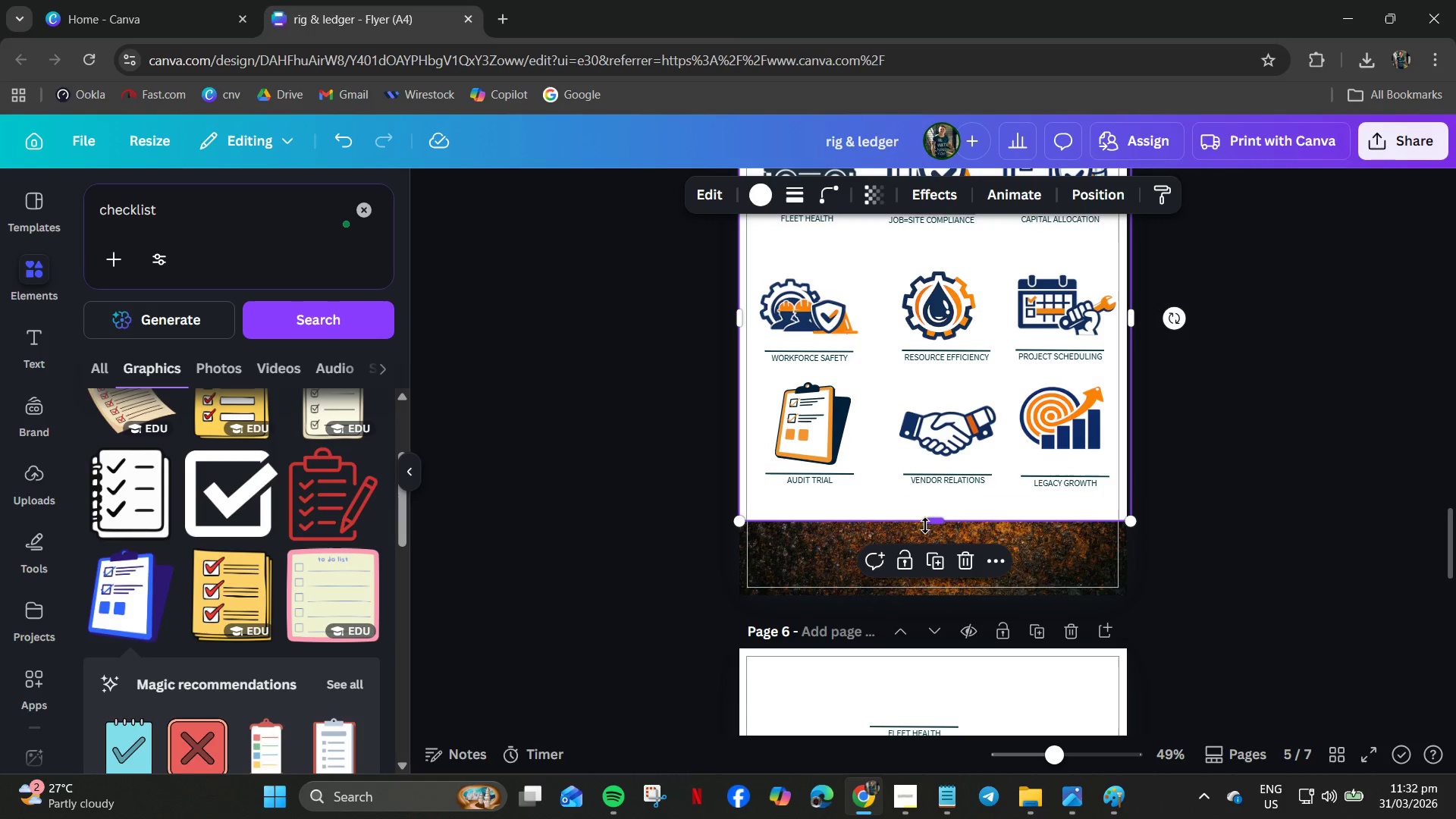 
left_click_drag(start_coordinate=[933, 526], to_coordinate=[932, 533])
 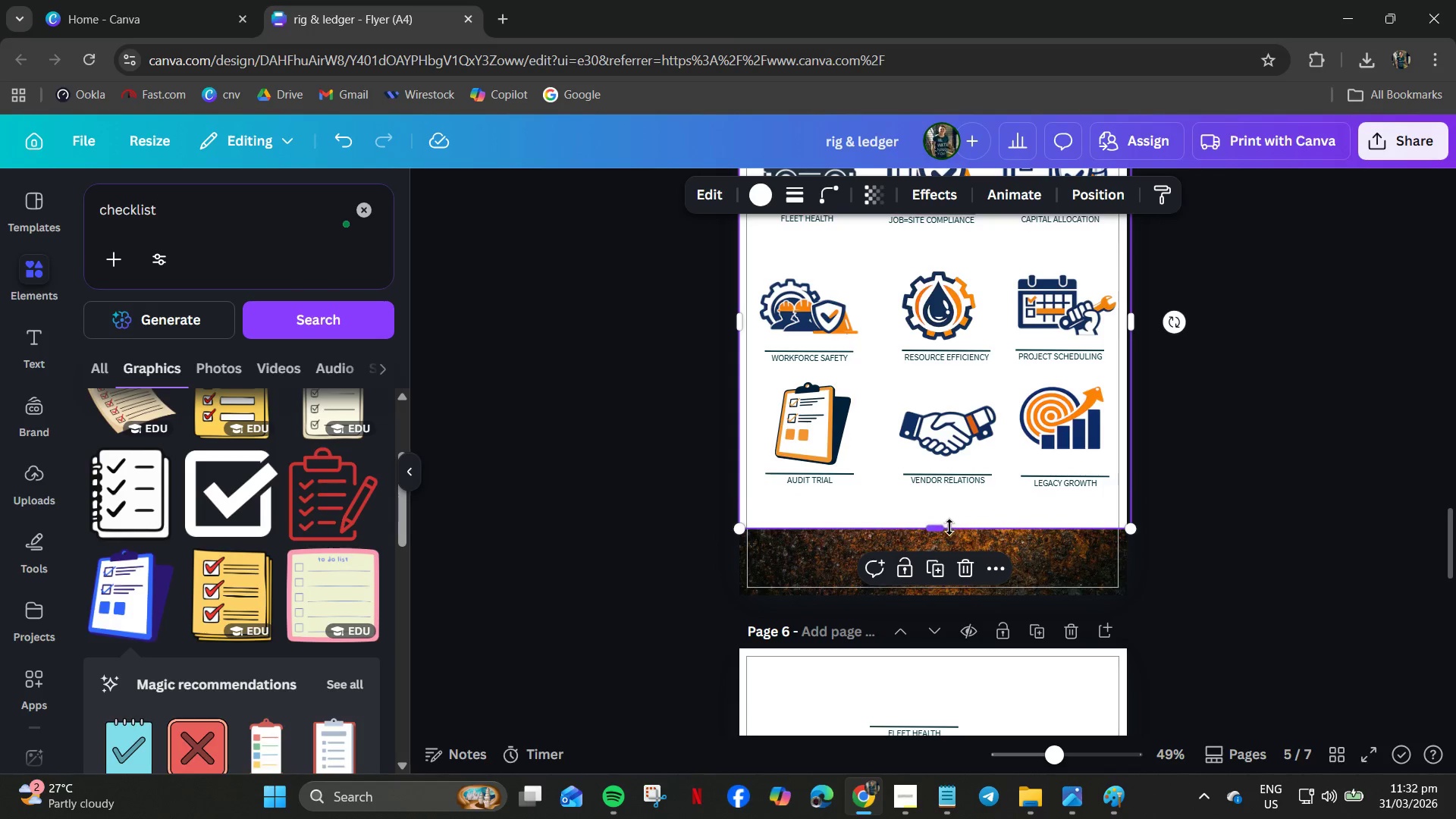 
left_click_drag(start_coordinate=[937, 529], to_coordinate=[934, 560])
 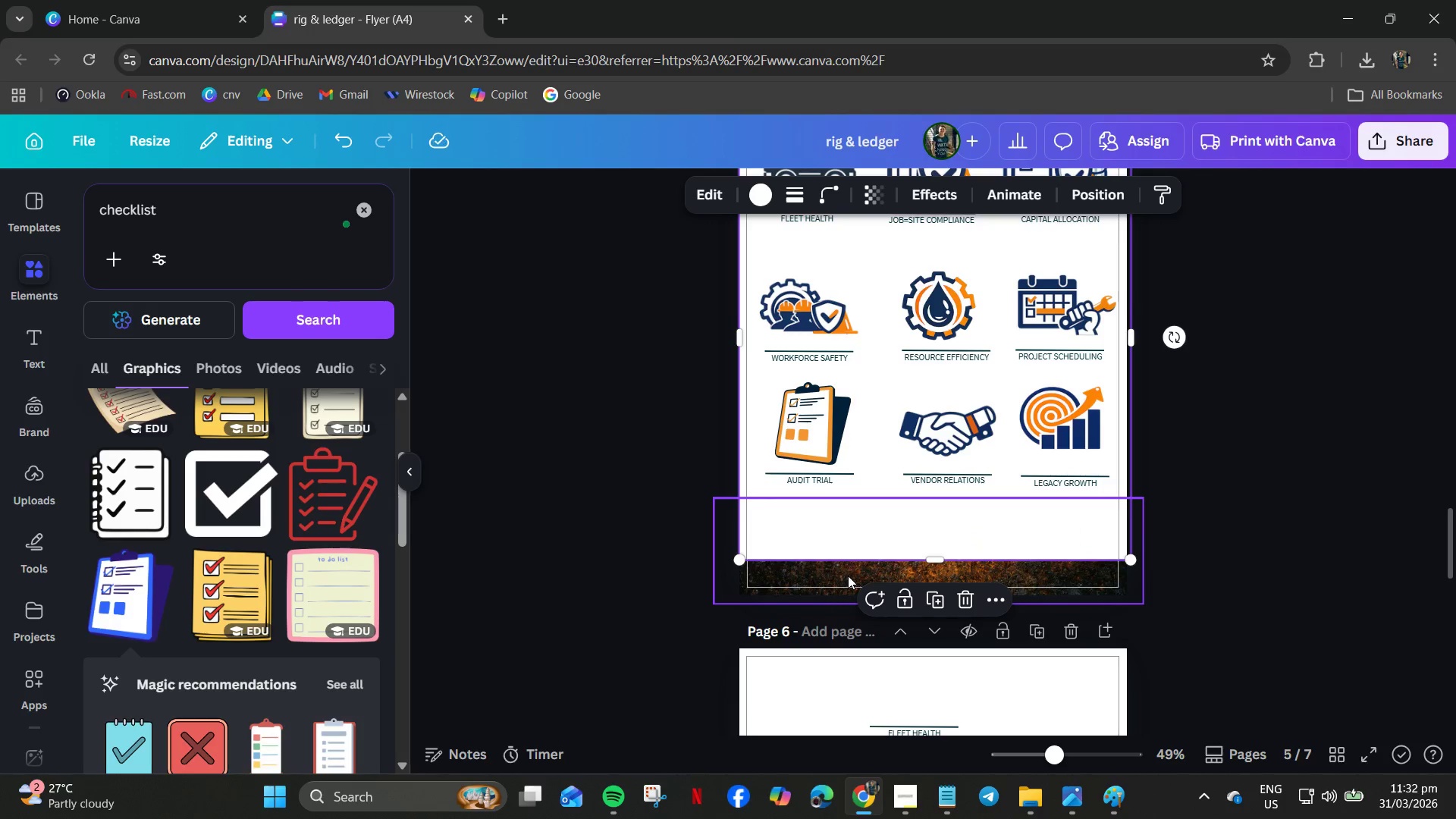 
left_click([848, 576])
 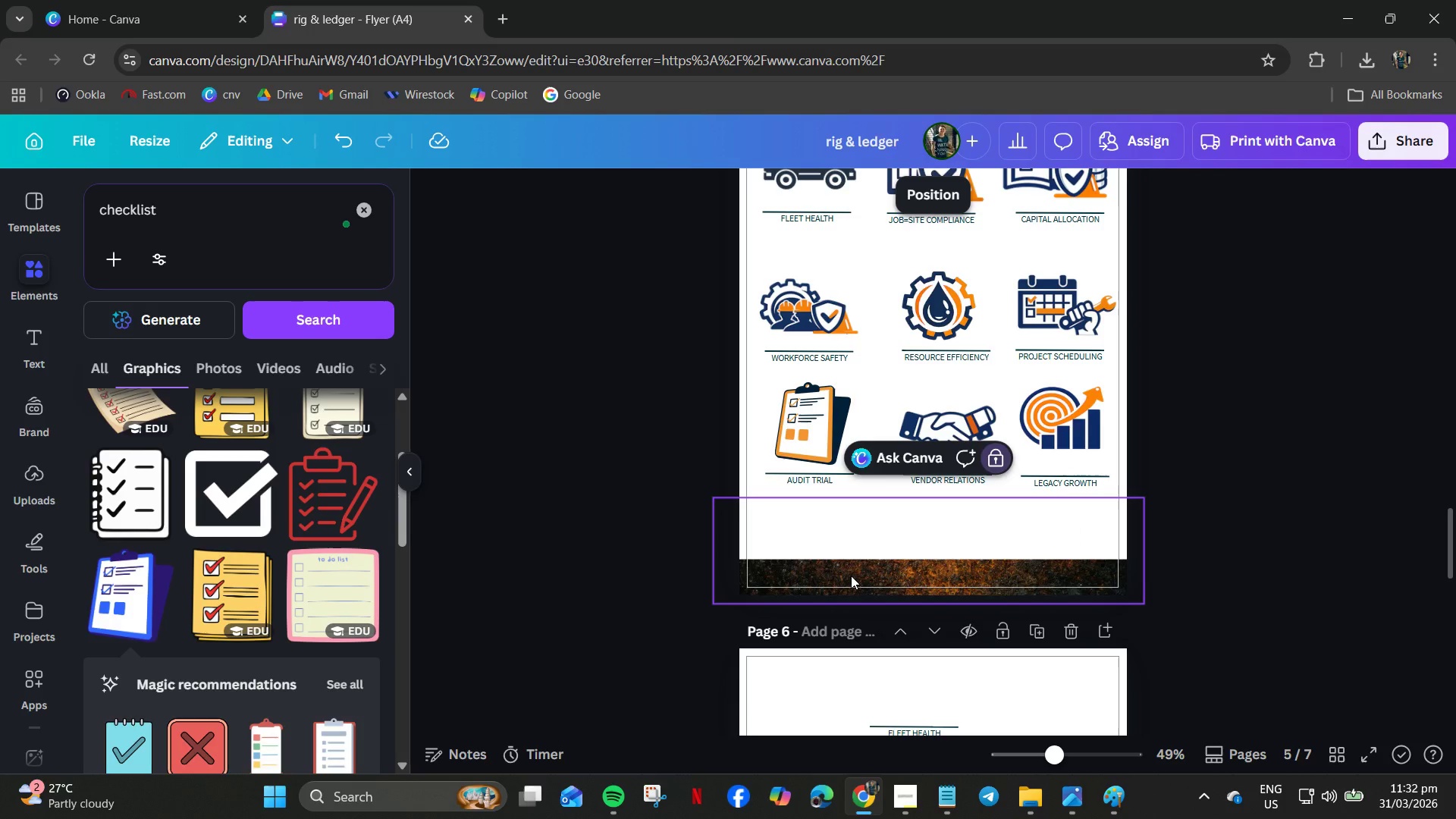 
right_click([851, 576])
 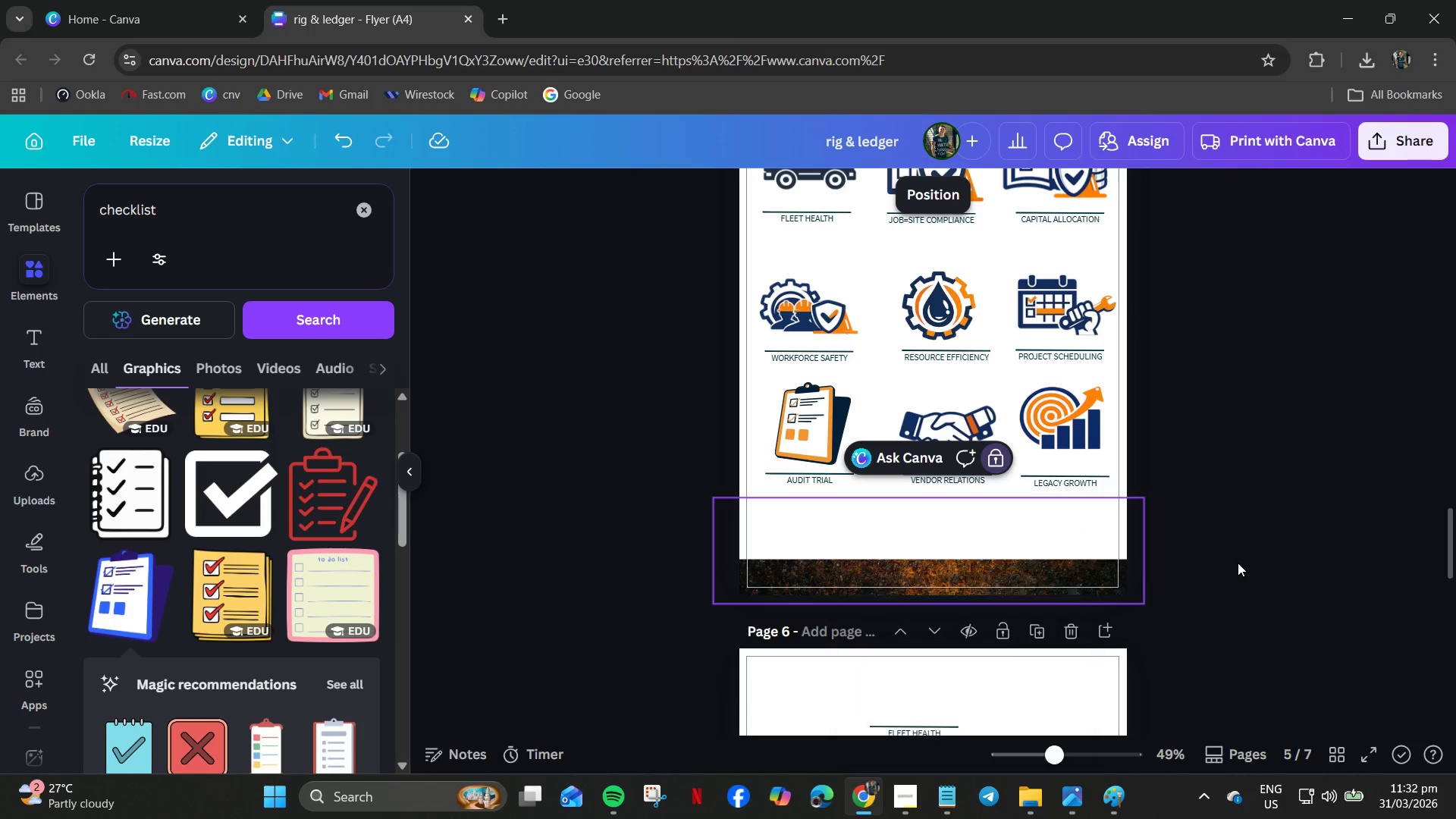 
left_click([1241, 486])
 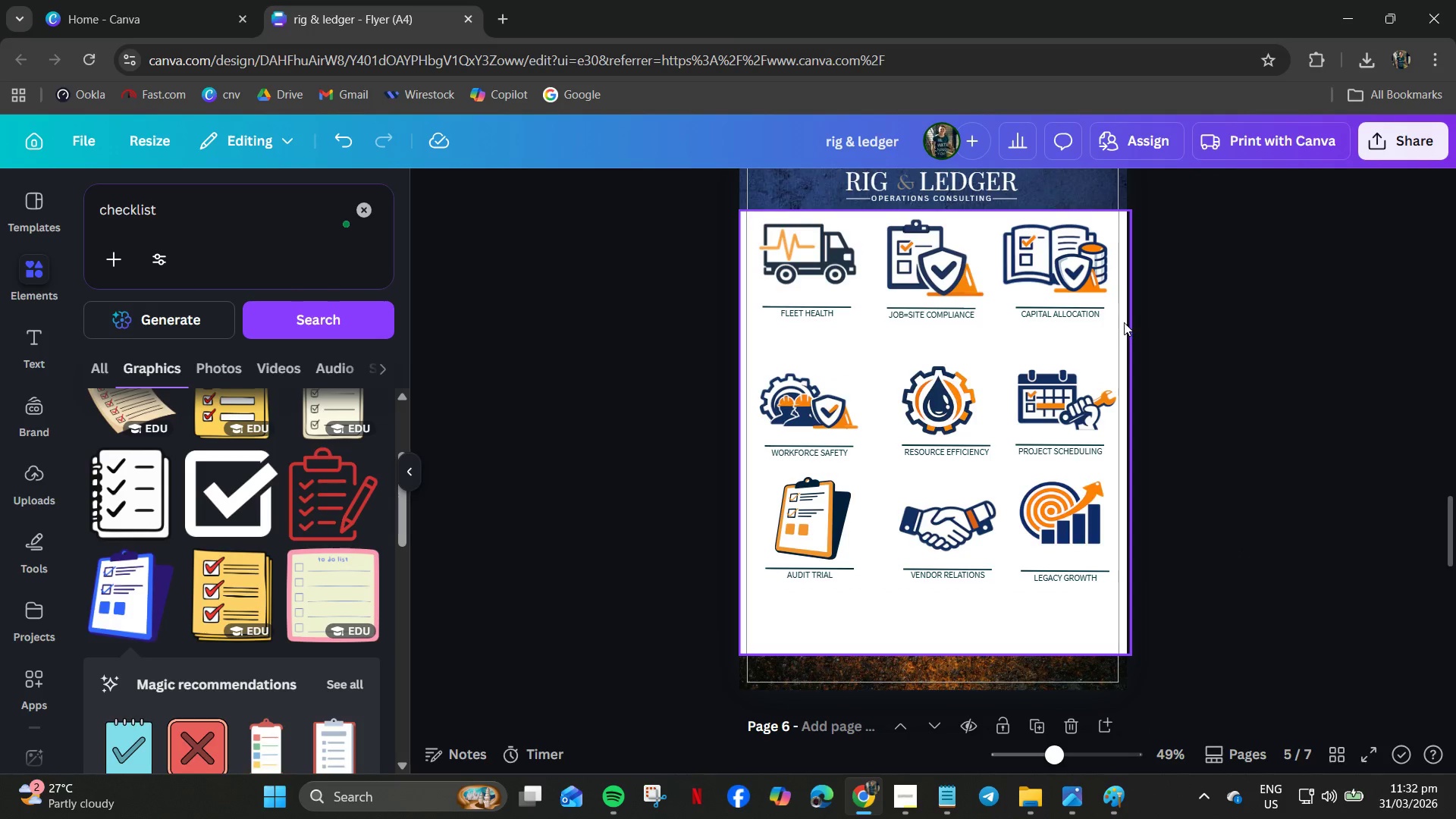 
scroll: coordinate [1241, 556], scroll_direction: up, amount: 1.0
 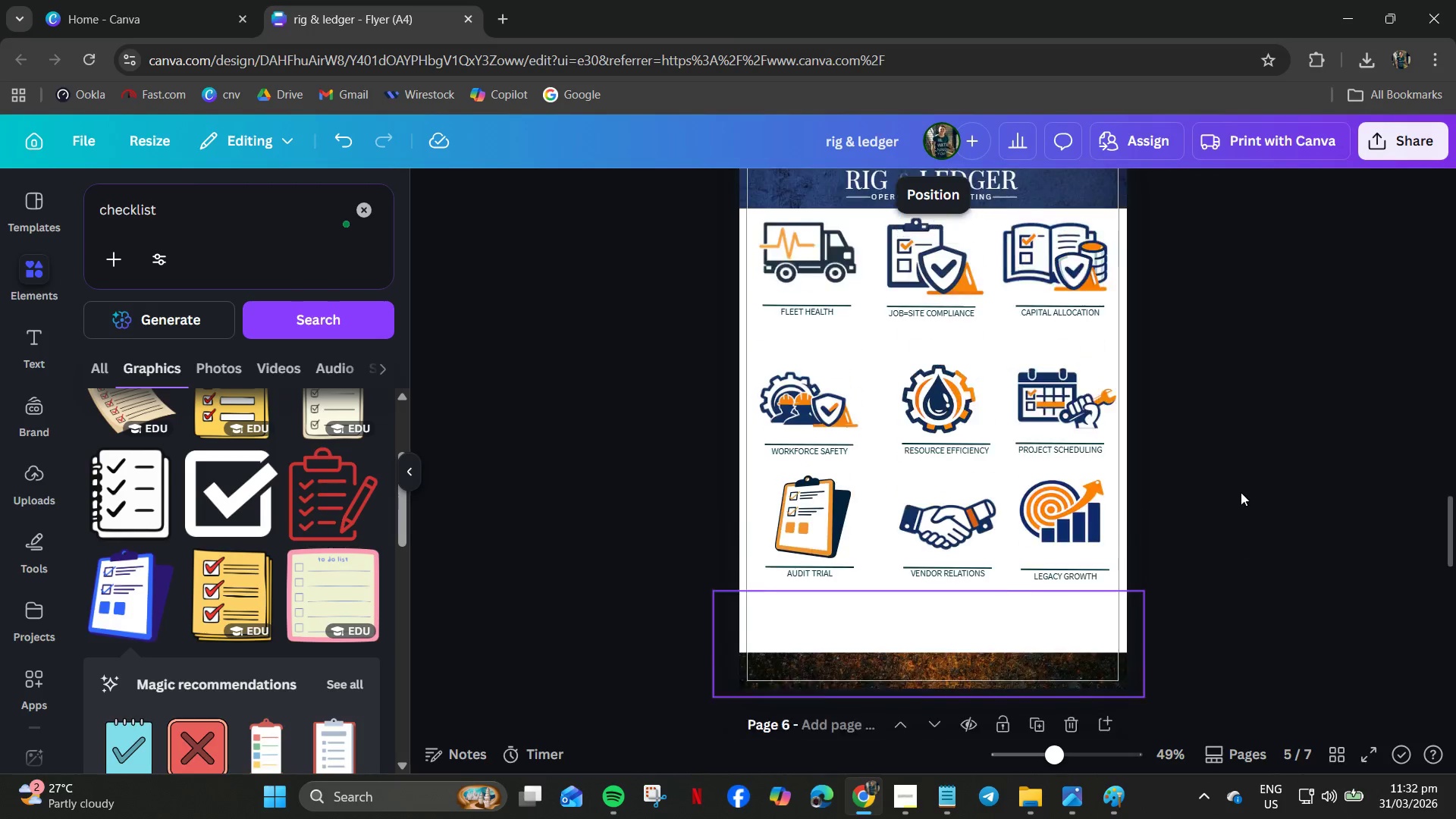 
left_click([1124, 322])
 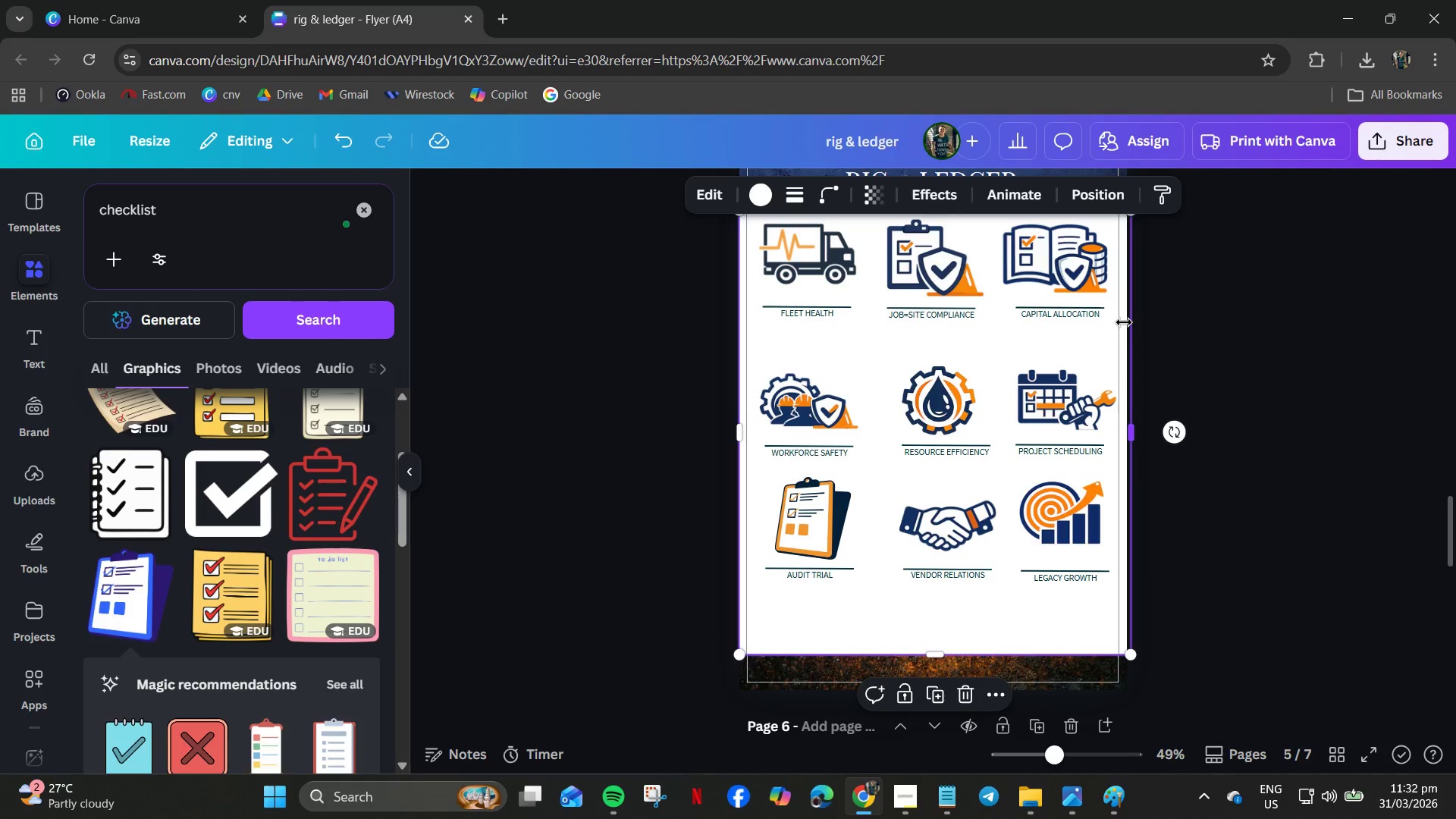 
right_click([1124, 322])
 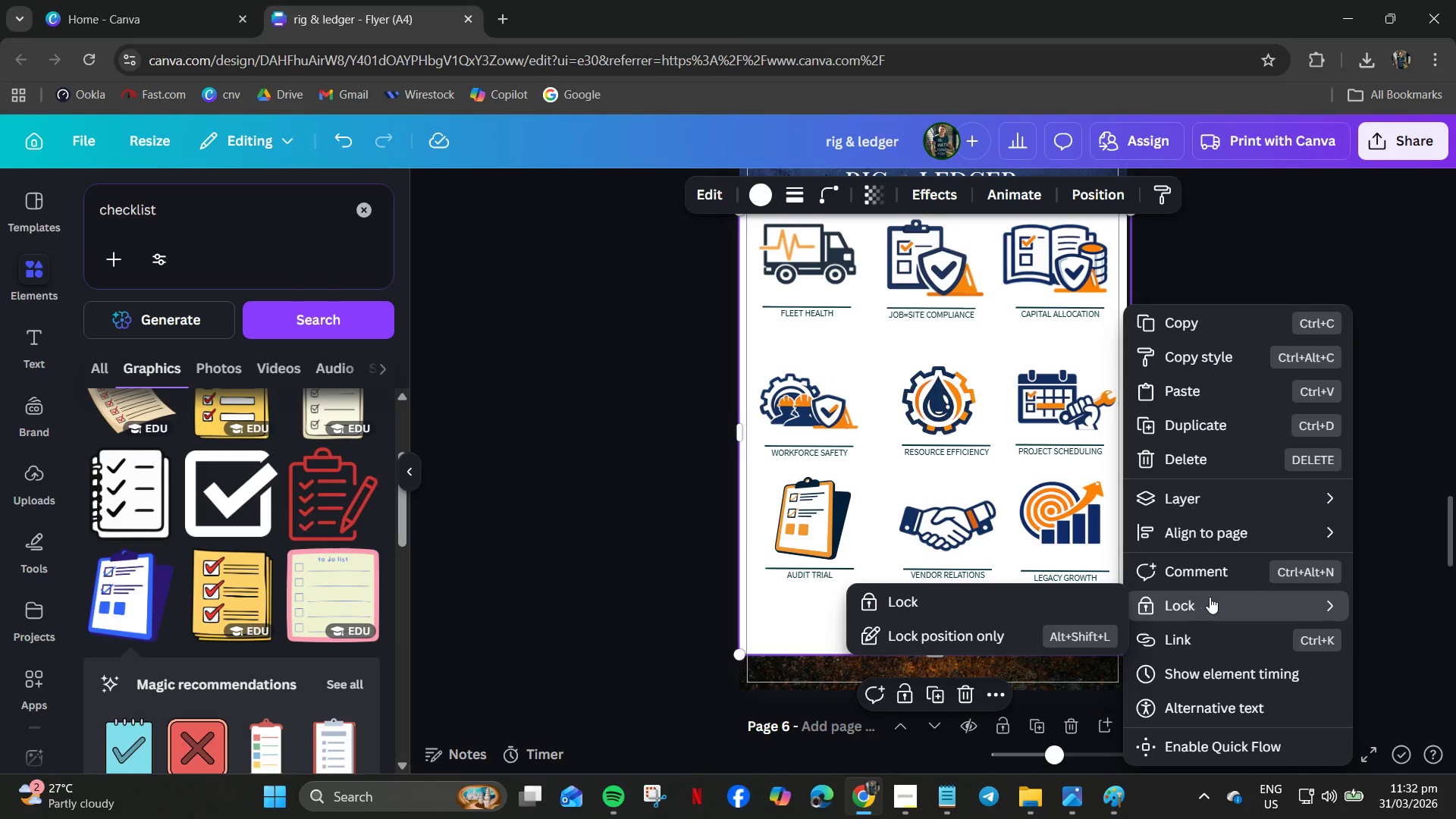 
left_click([1001, 607])
 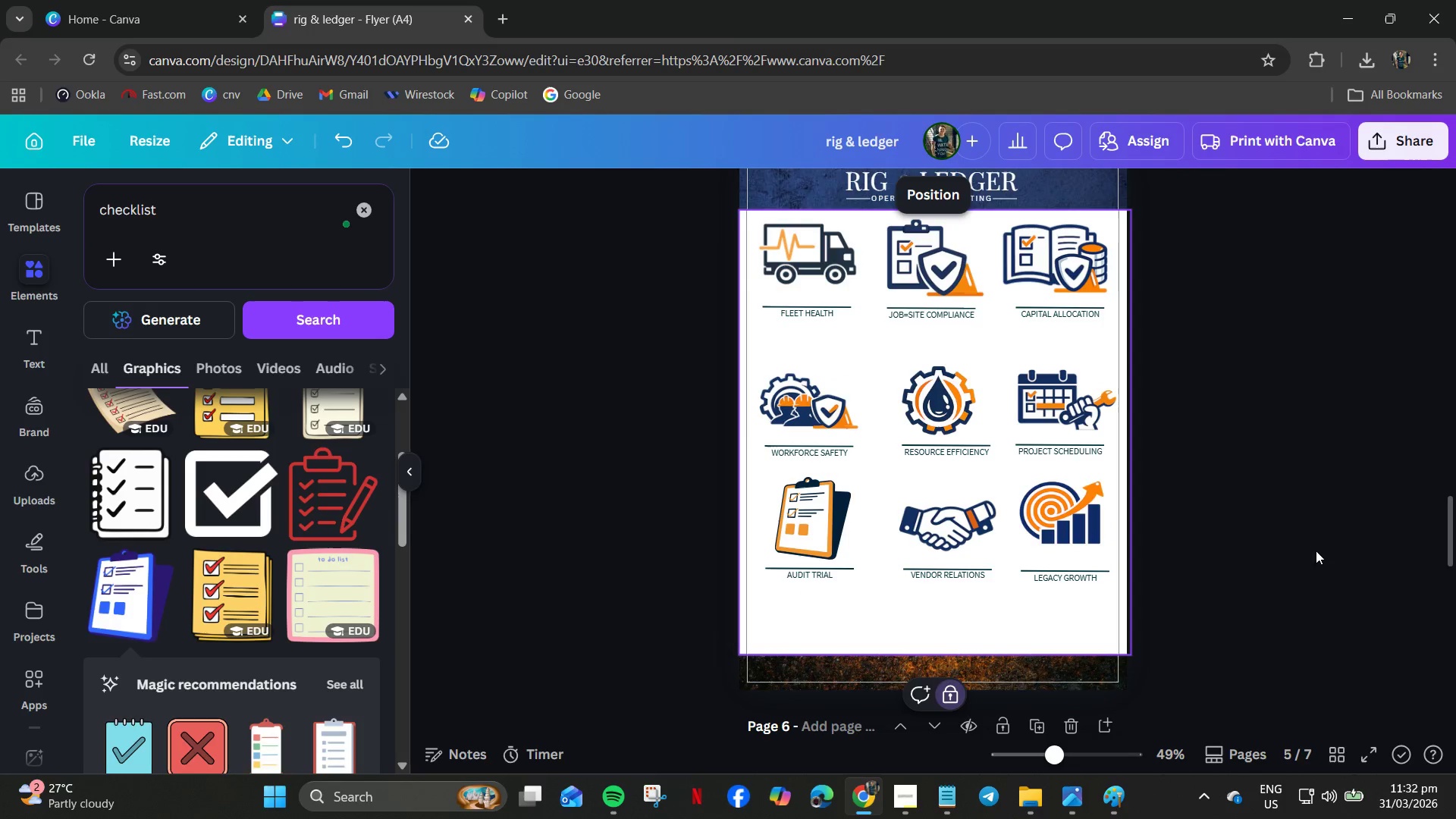 
left_click([1359, 504])
 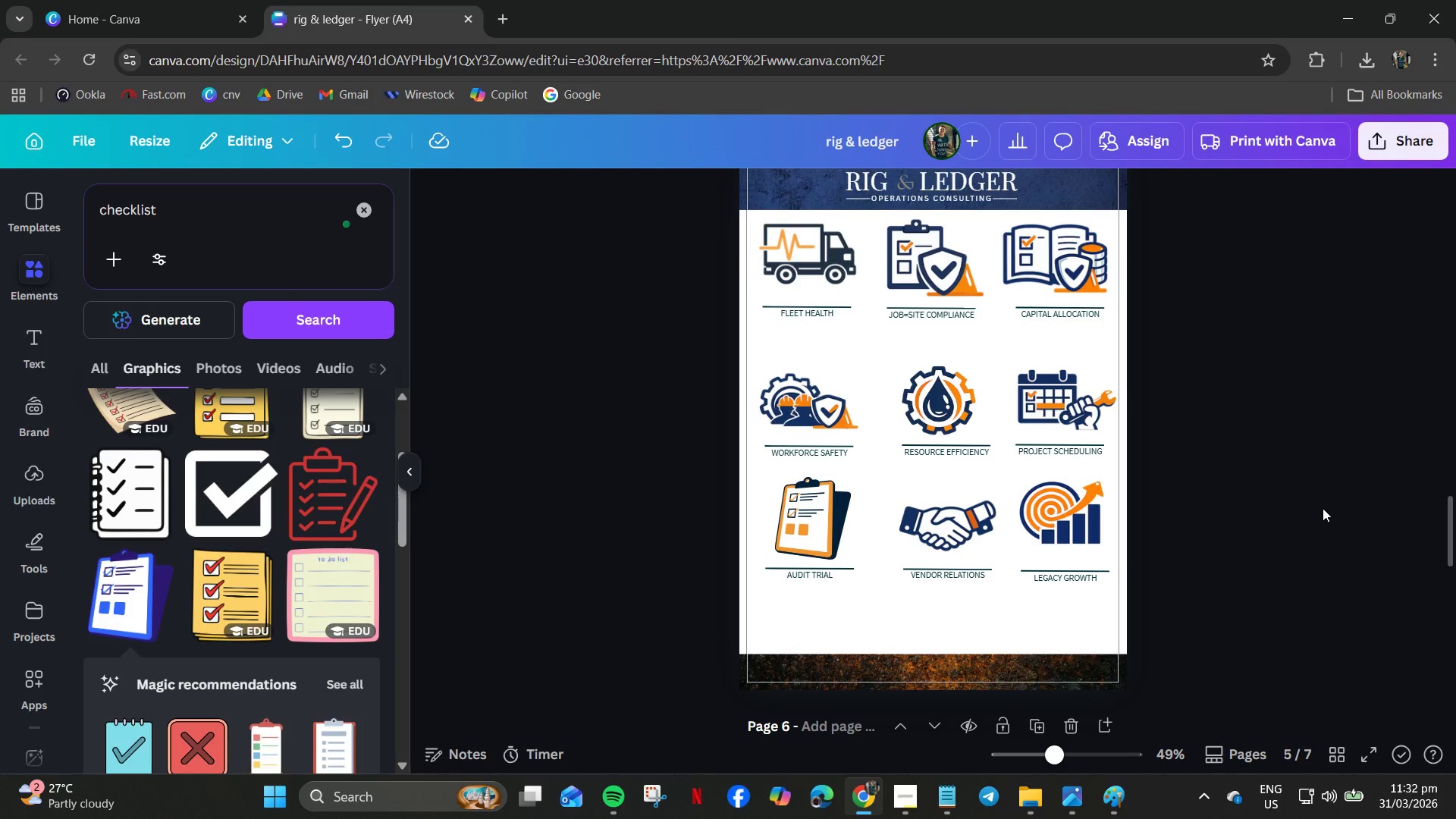 
left_click_drag(start_coordinate=[1227, 545], to_coordinate=[714, 263])
 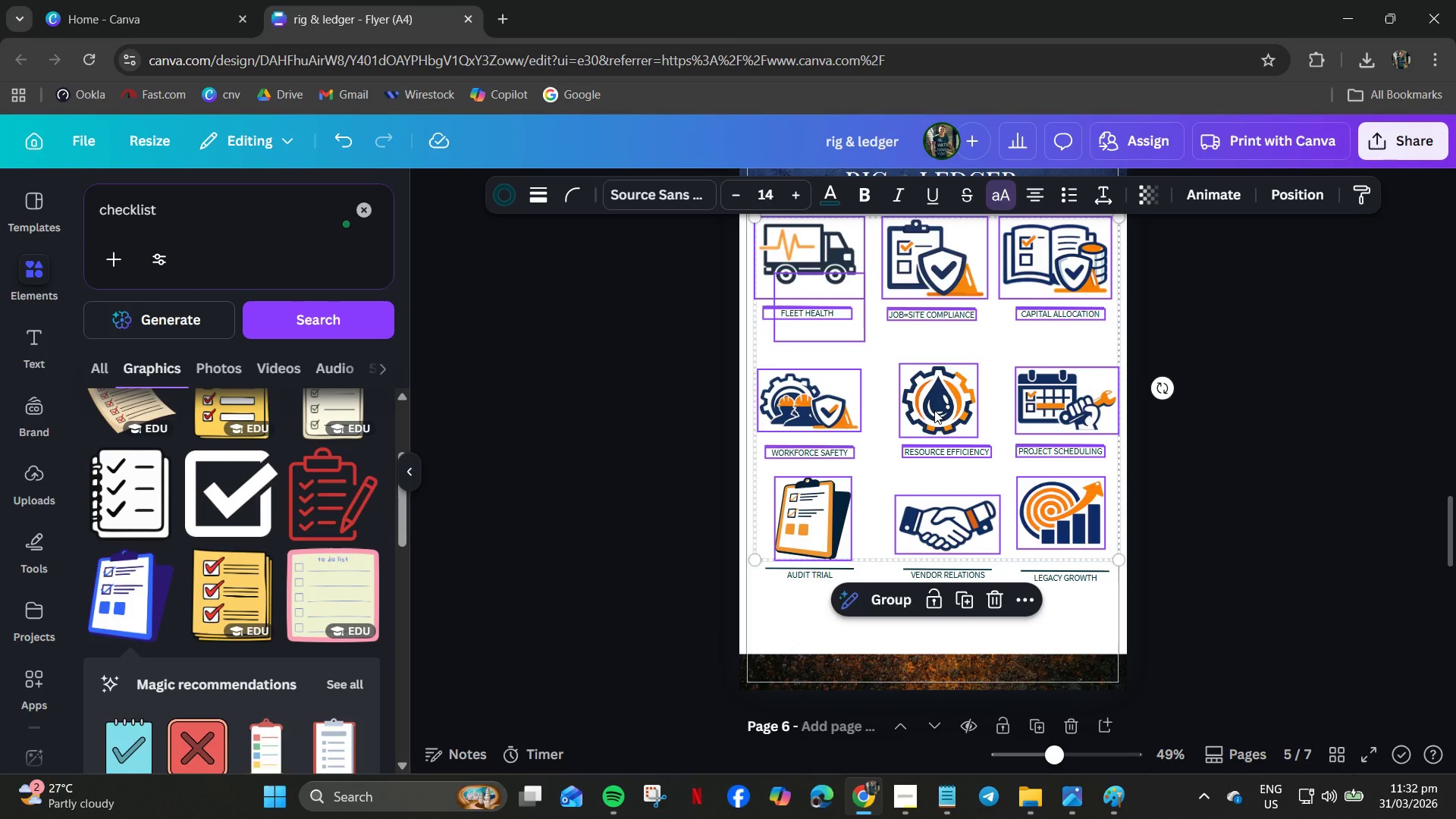 
key(Delete)
 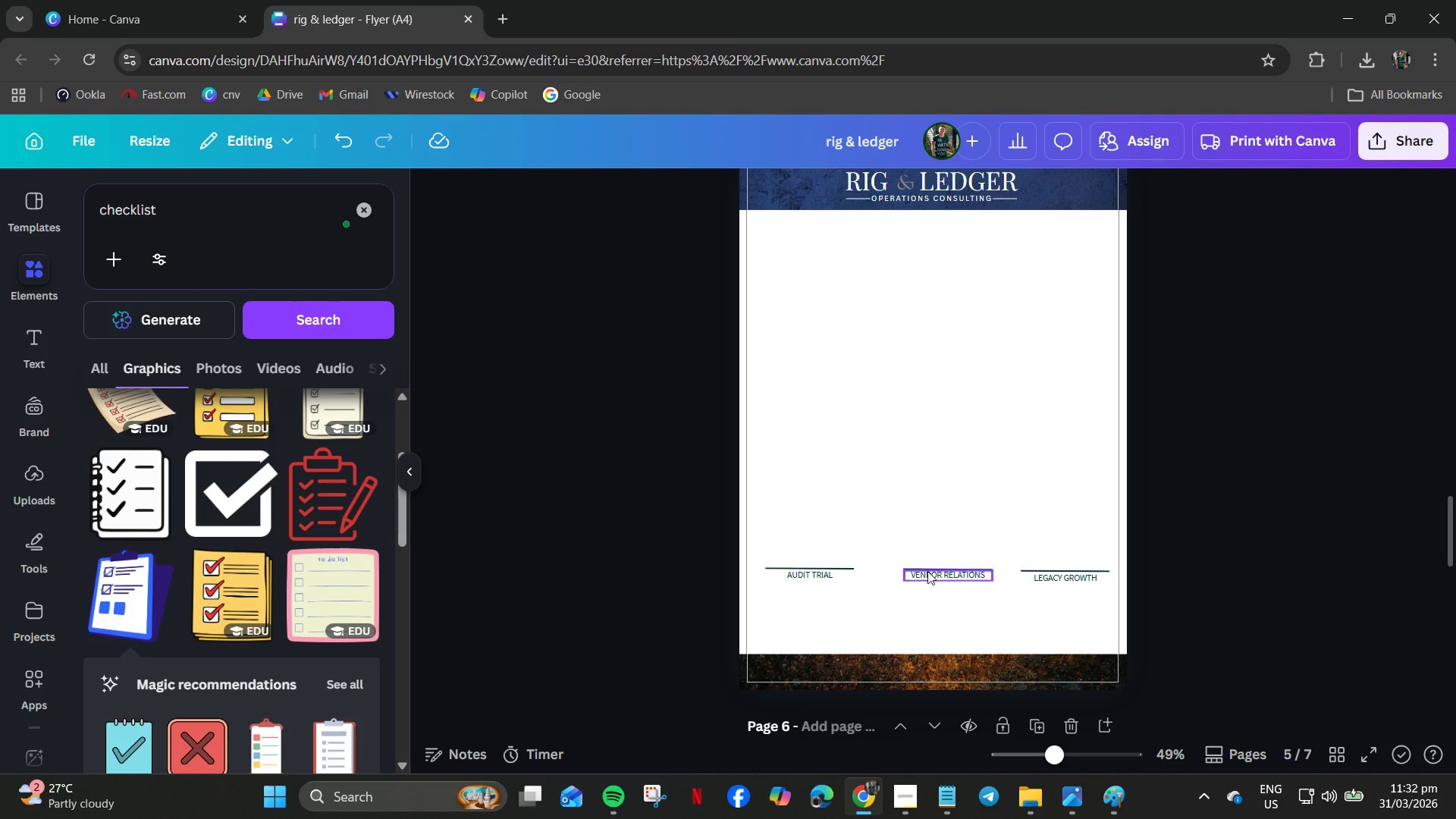 
left_click_drag(start_coordinate=[650, 552], to_coordinate=[1011, 596])
 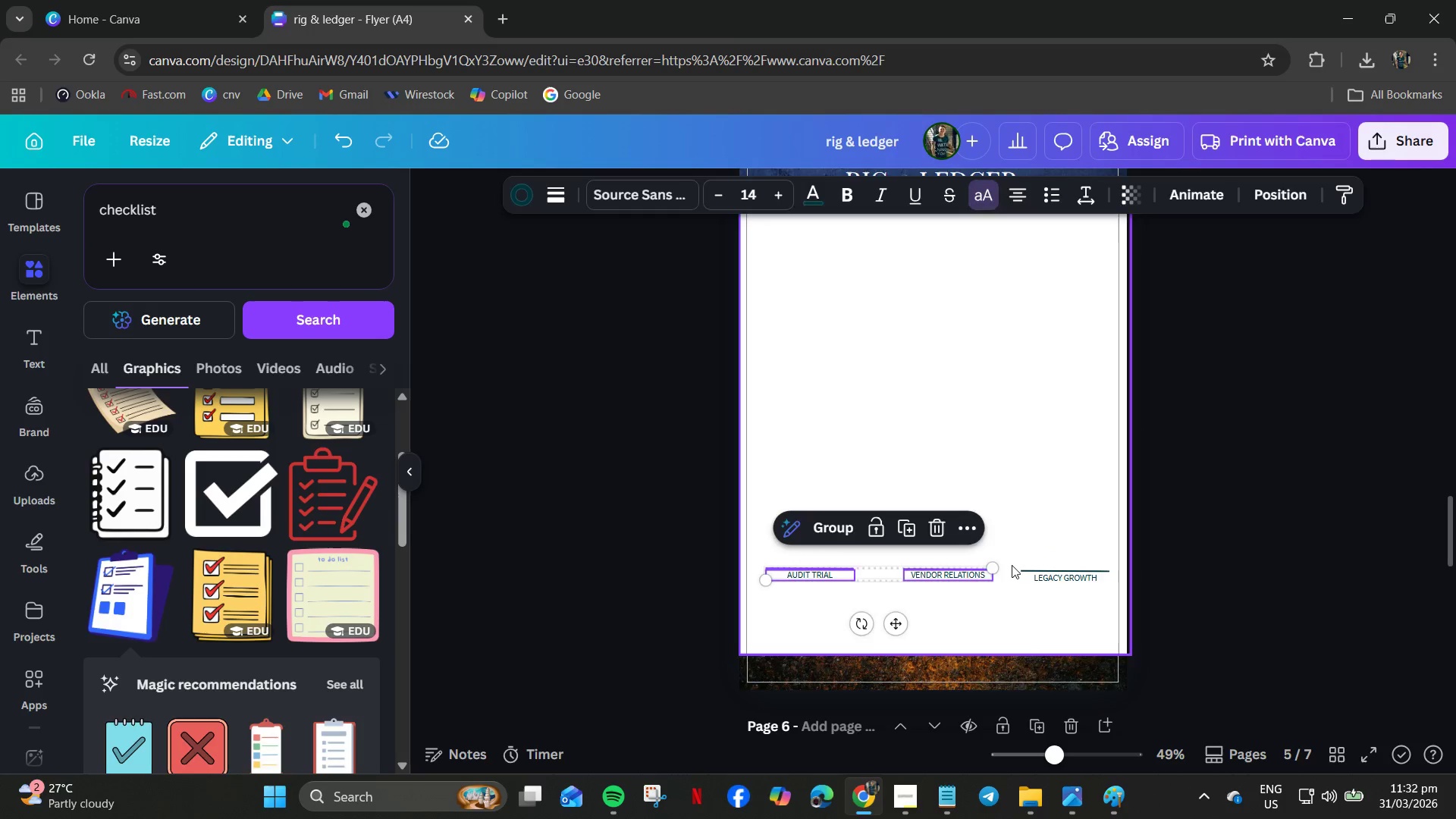 
key(Delete)
 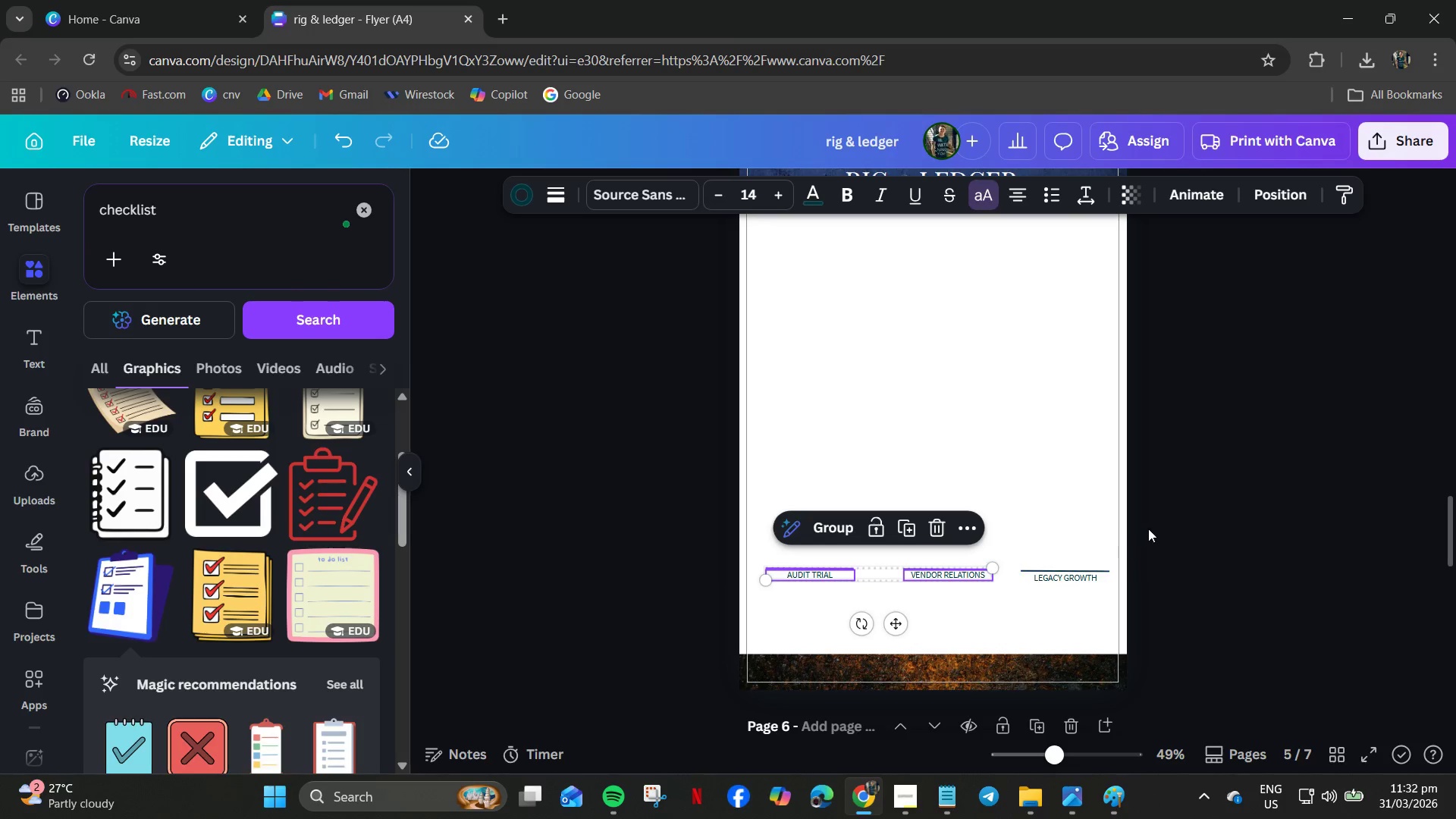 
key(Delete)
 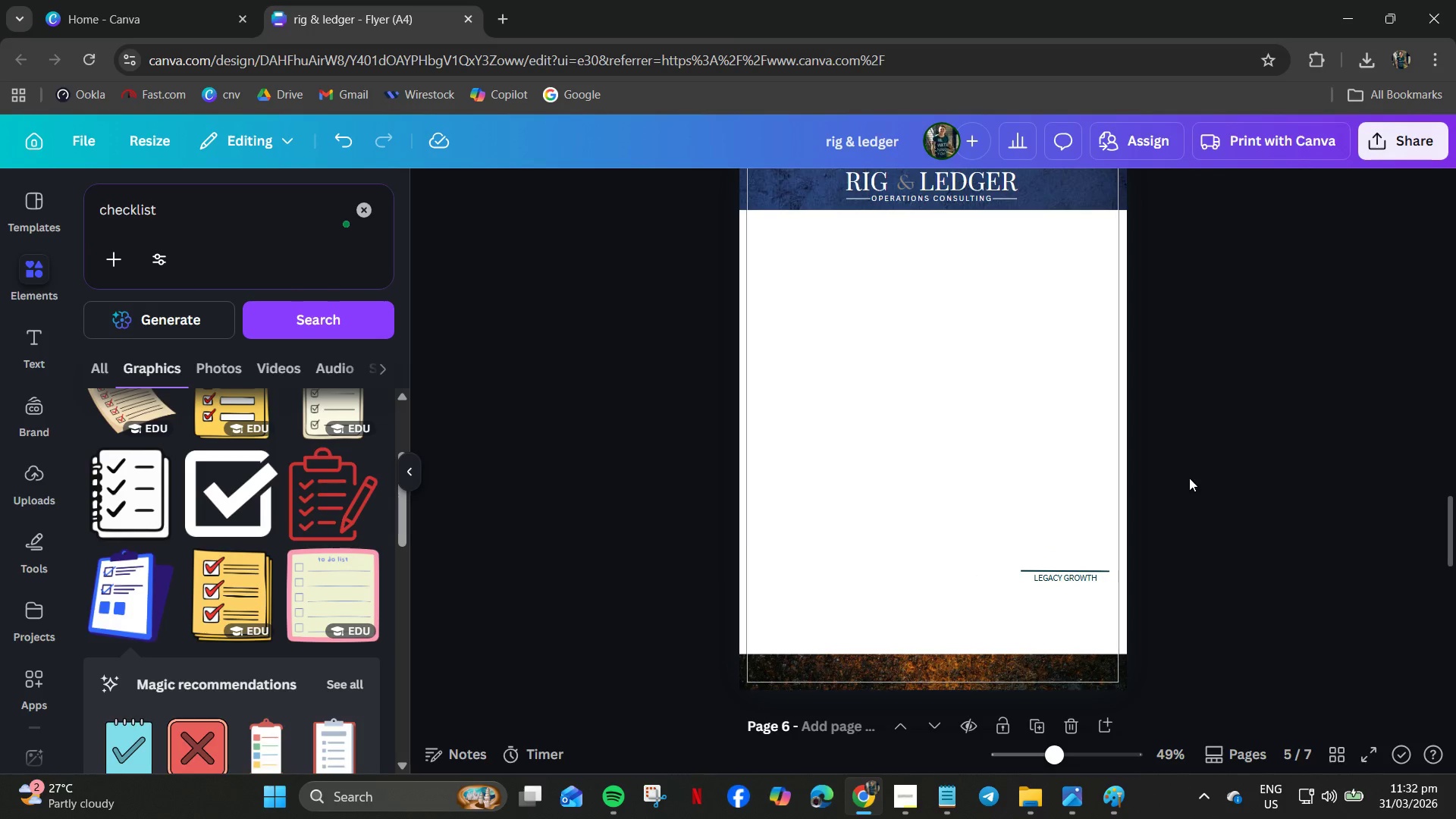 
left_click([1228, 468])
 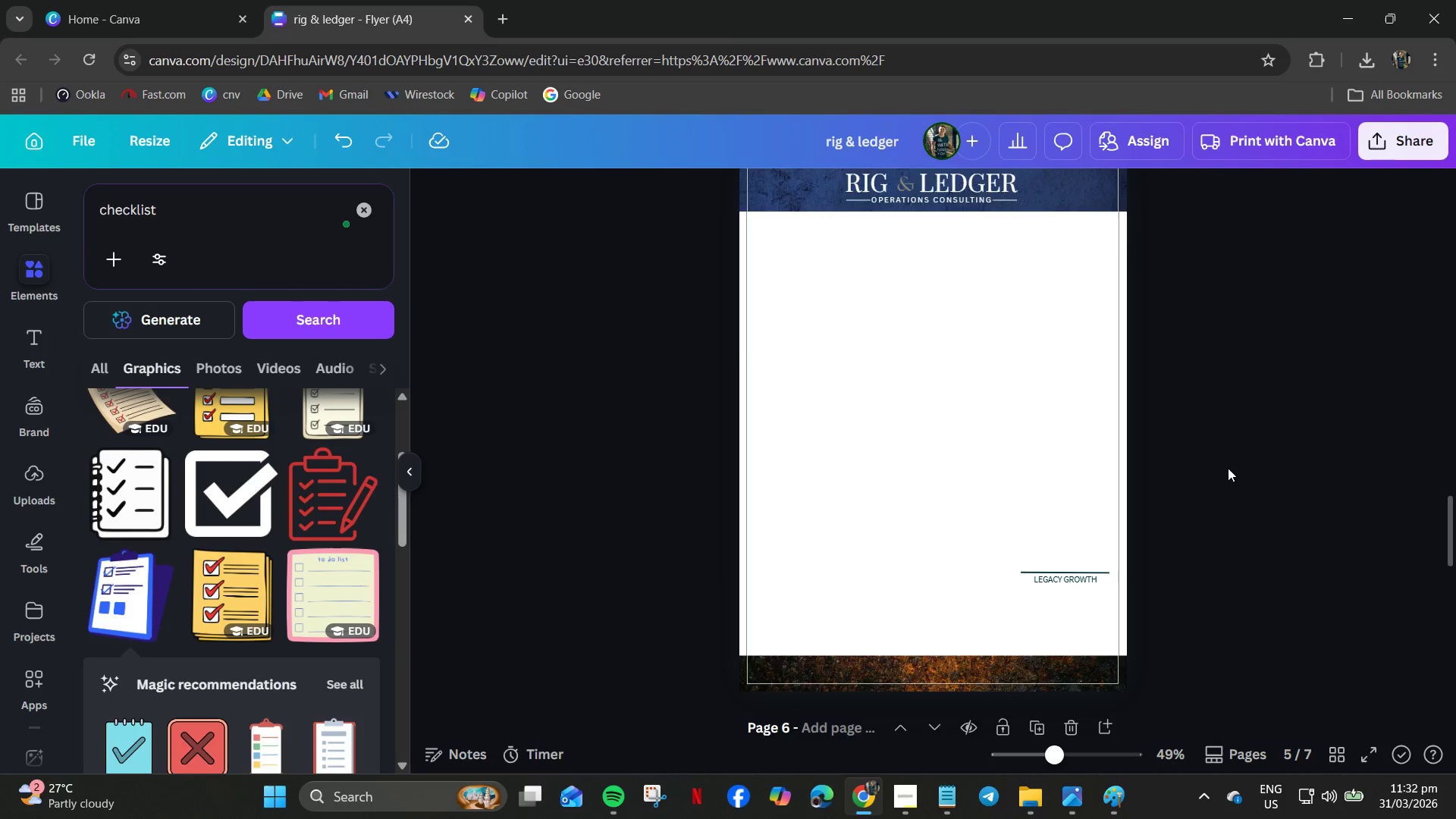 
scroll: coordinate [1228, 468], scroll_direction: up, amount: 3.0
 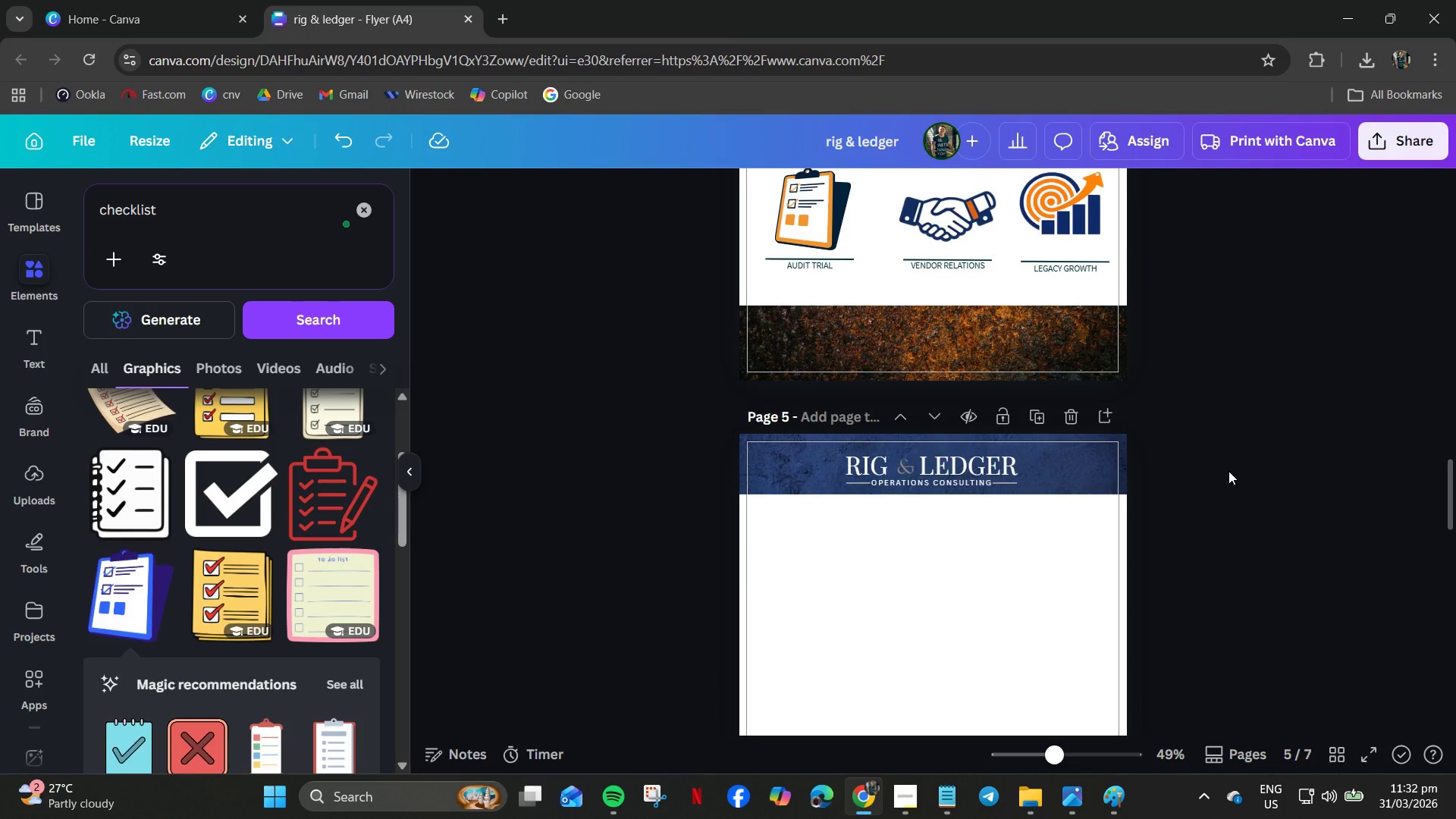 
scroll: coordinate [1228, 471], scroll_direction: down, amount: 1.0
 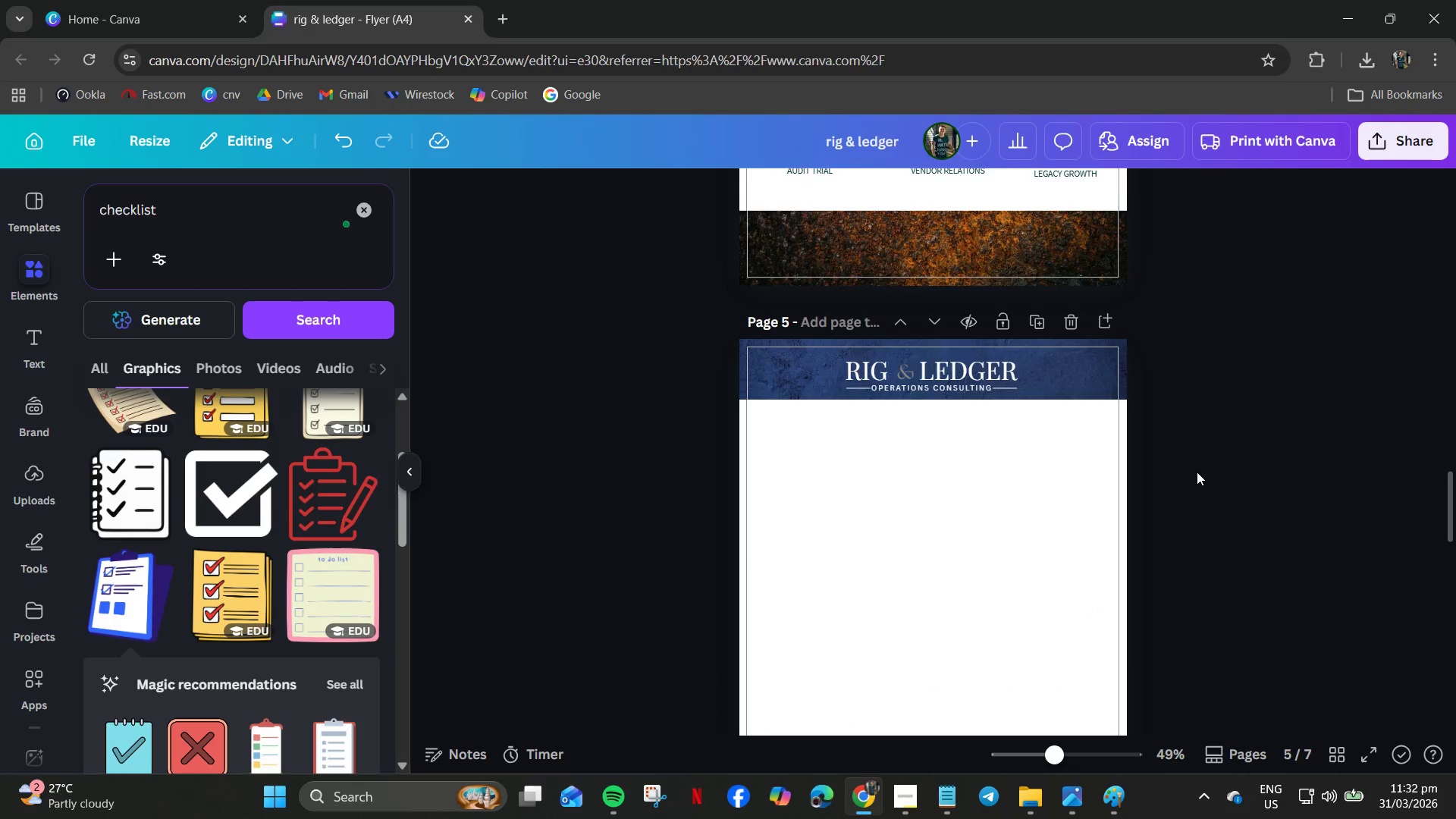 
scroll: coordinate [1194, 474], scroll_direction: up, amount: 4.0
 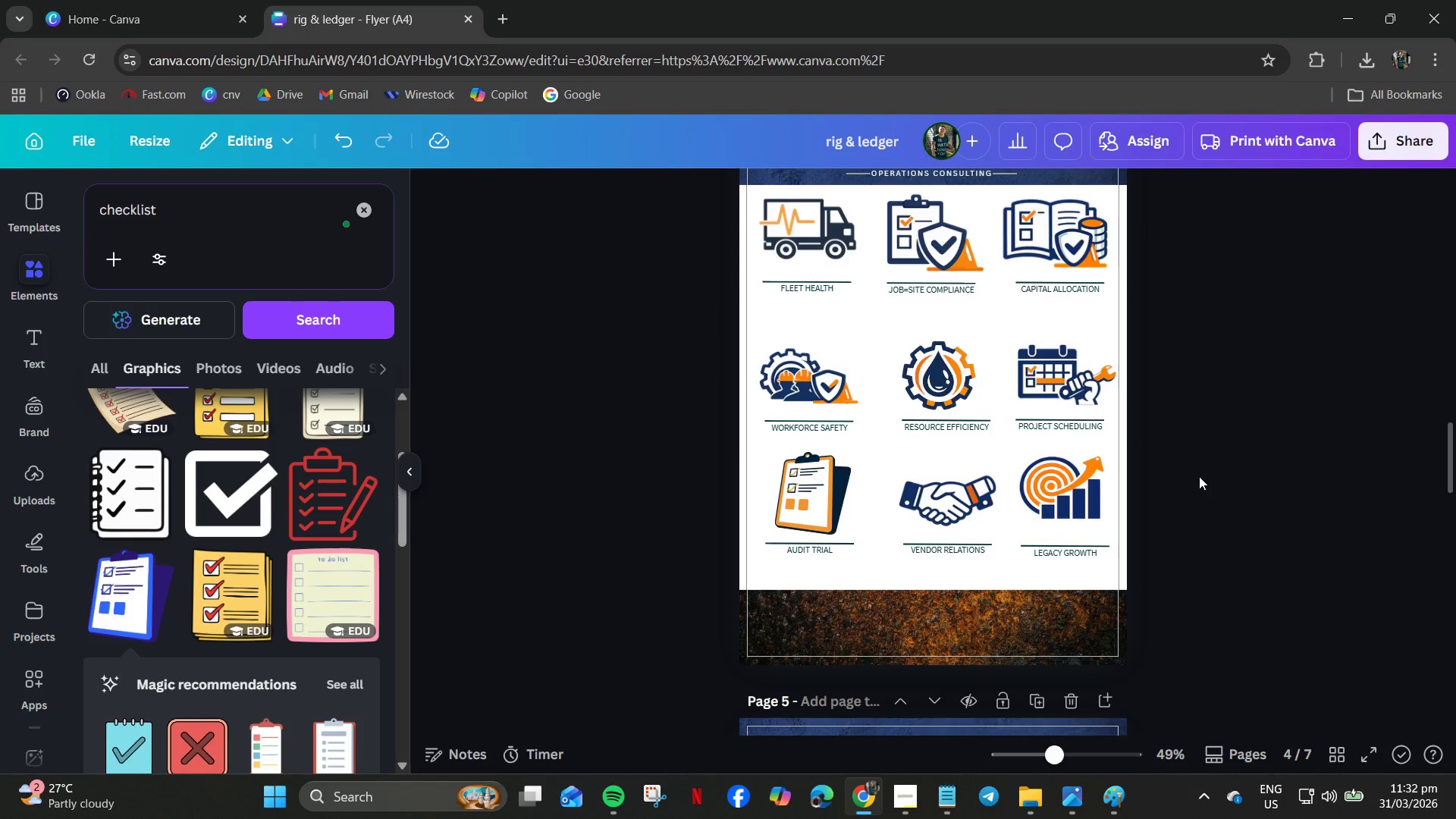 
scroll: coordinate [1169, 512], scroll_direction: down, amount: 3.0
 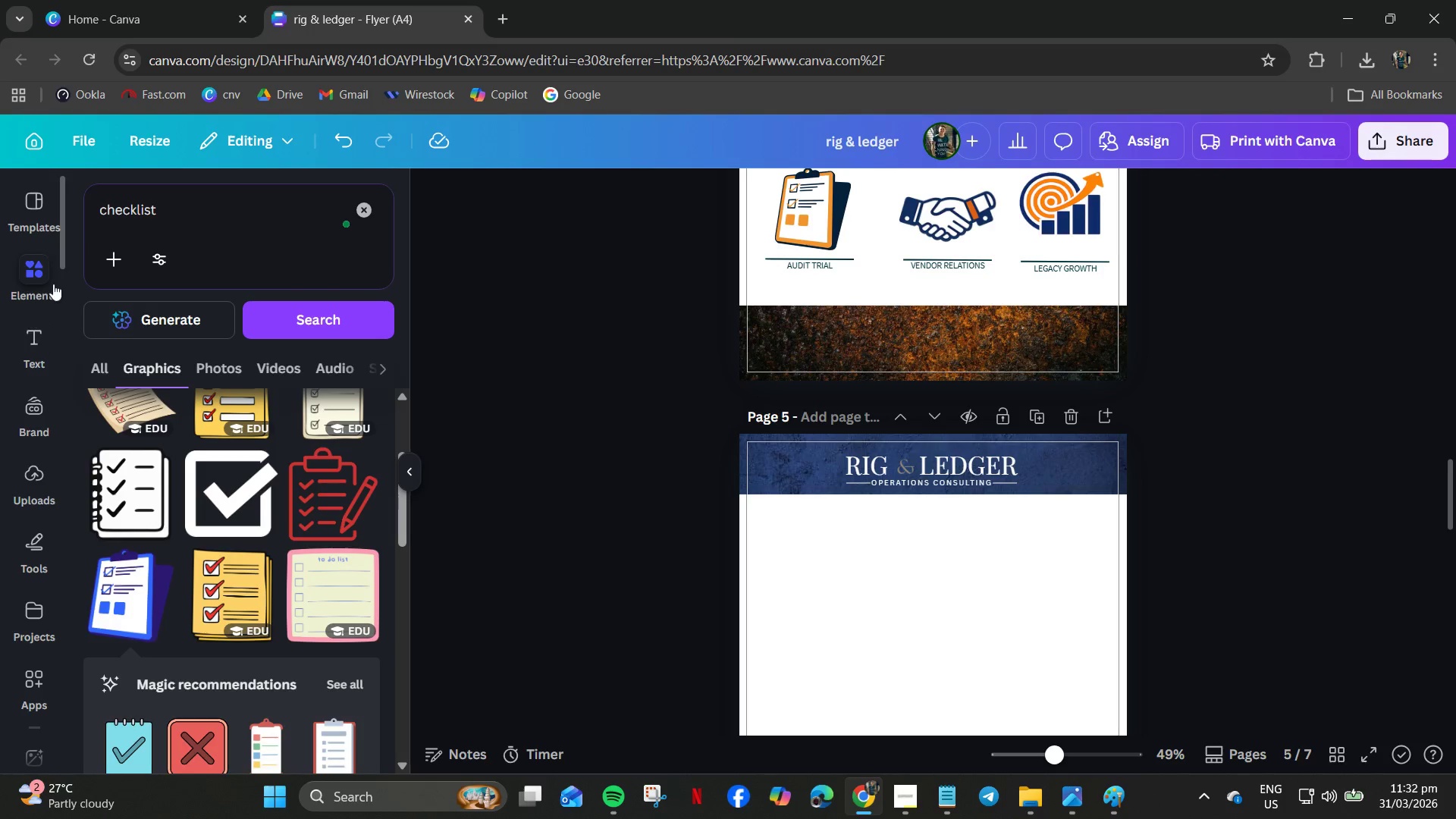 
wait(6.2)
 